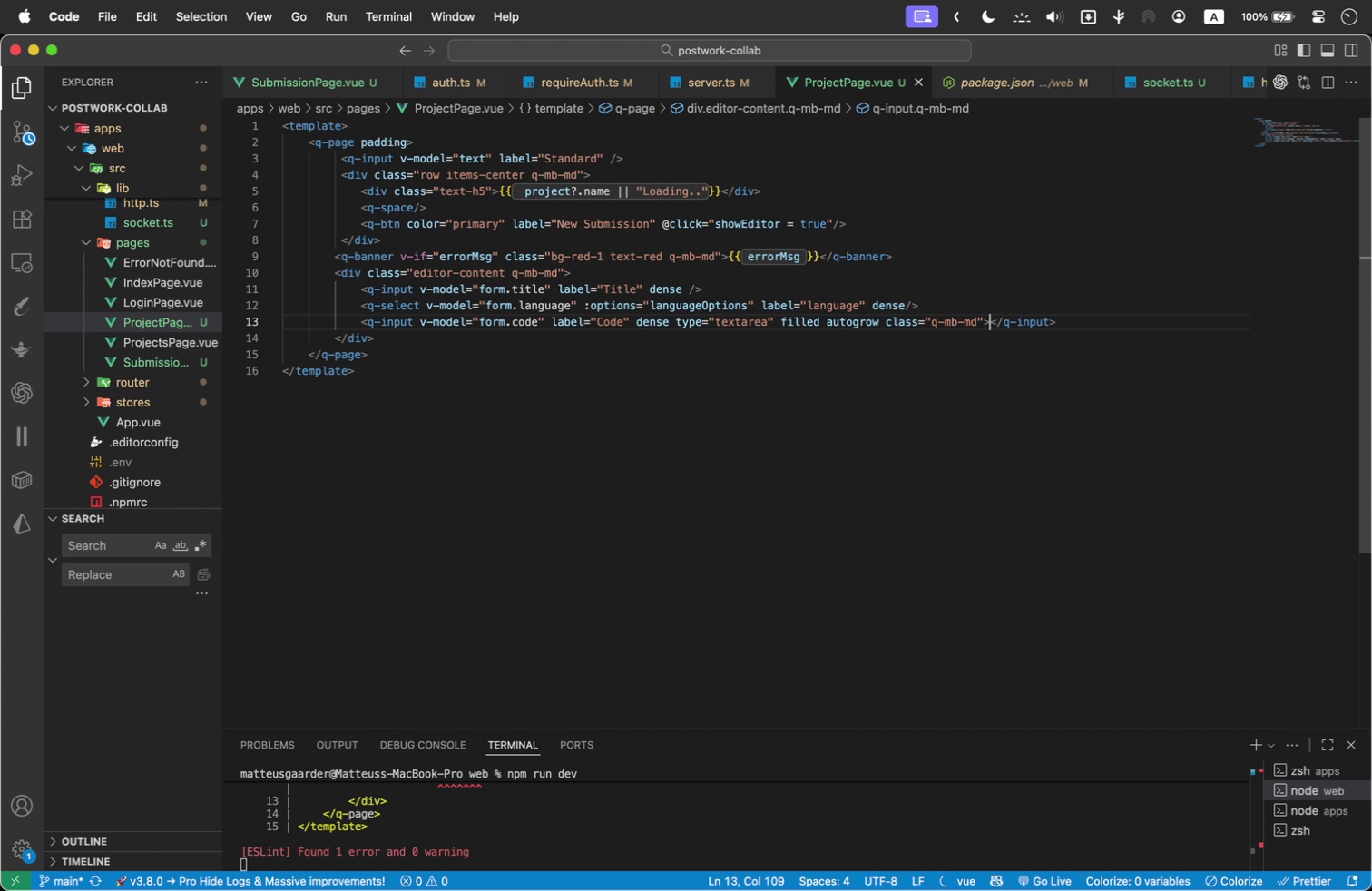 
key(Shift+ArrowRight)
 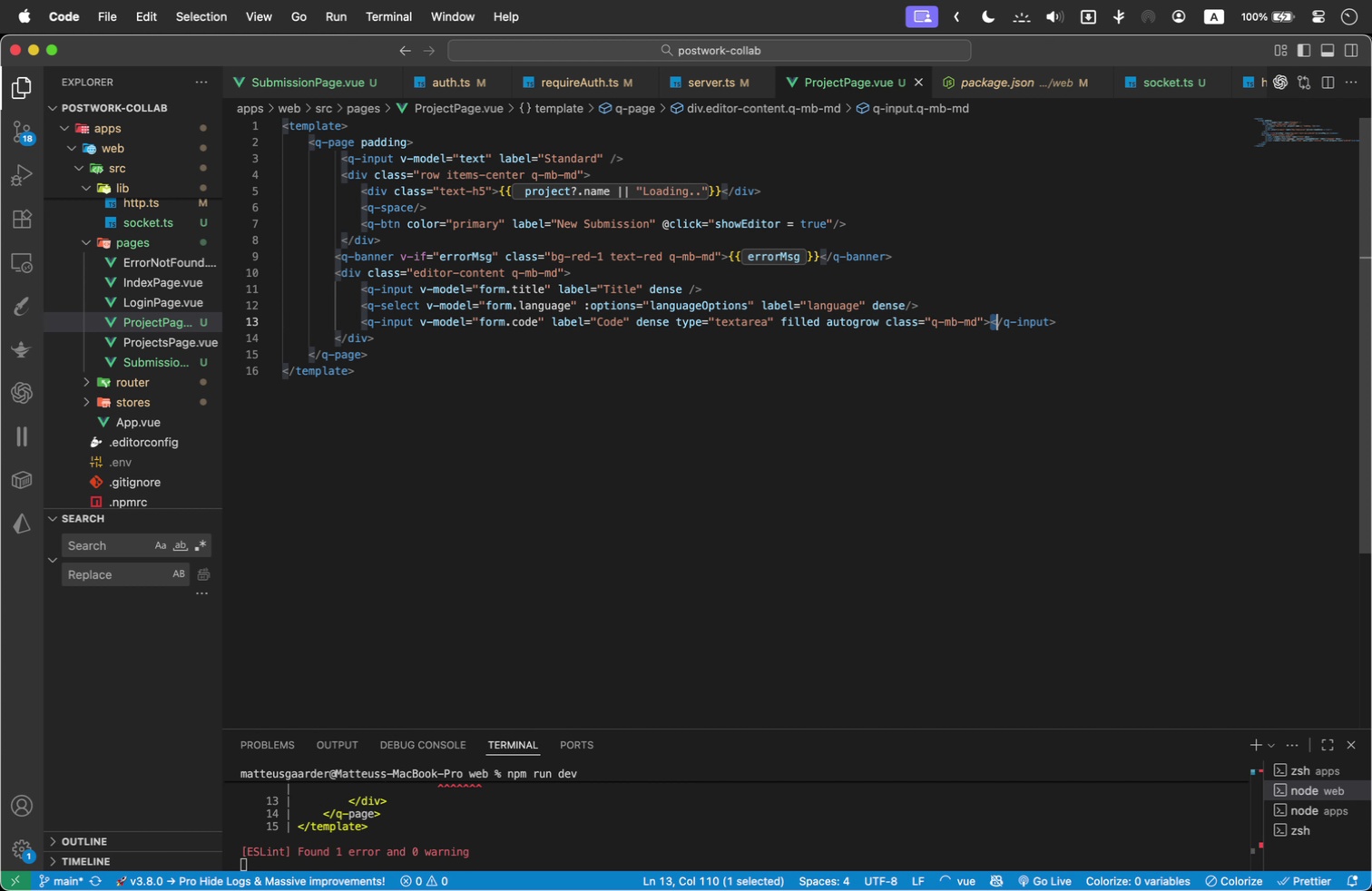 
key(Shift+ArrowRight)
 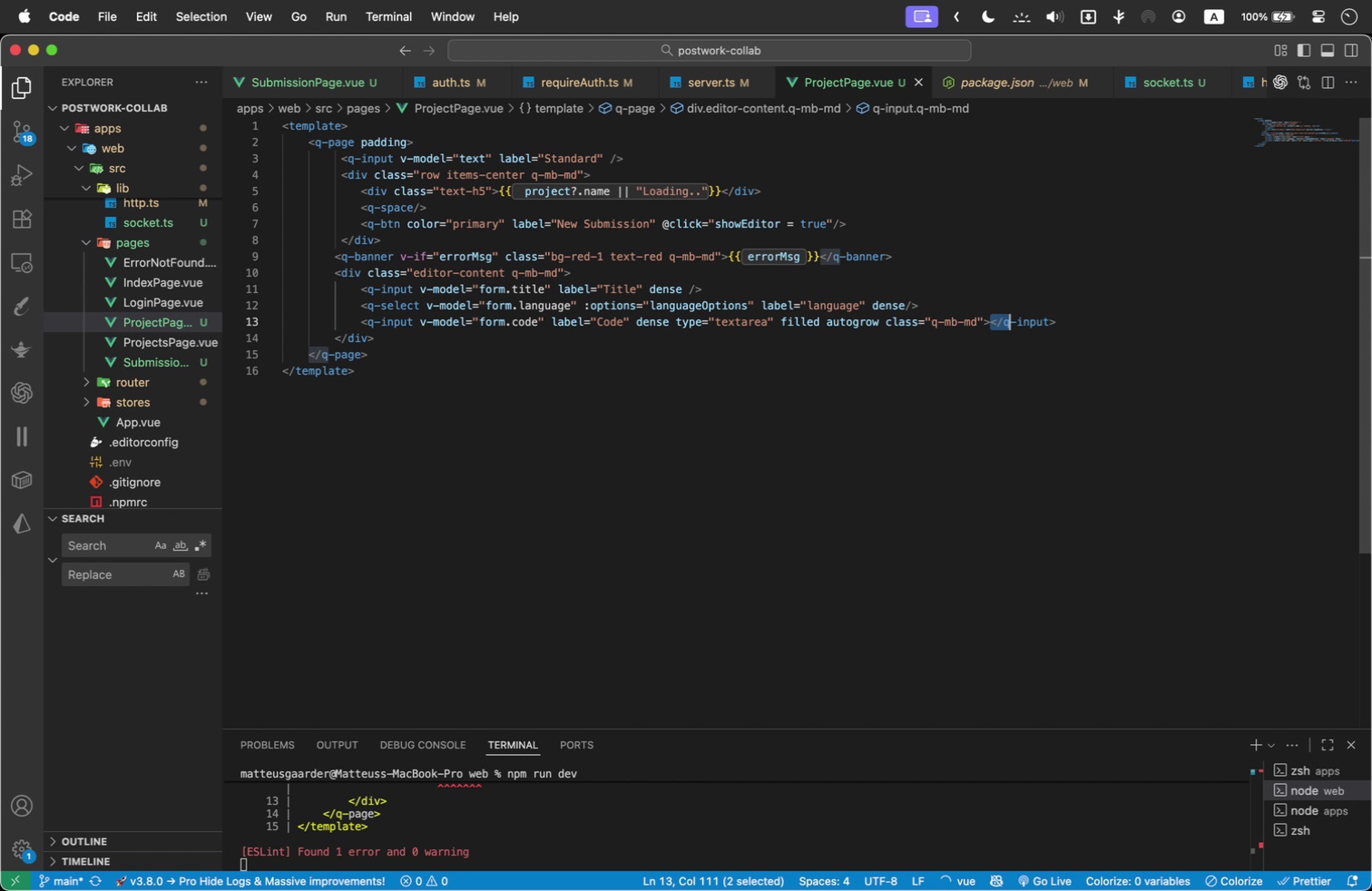 
key(Shift+ArrowRight)
 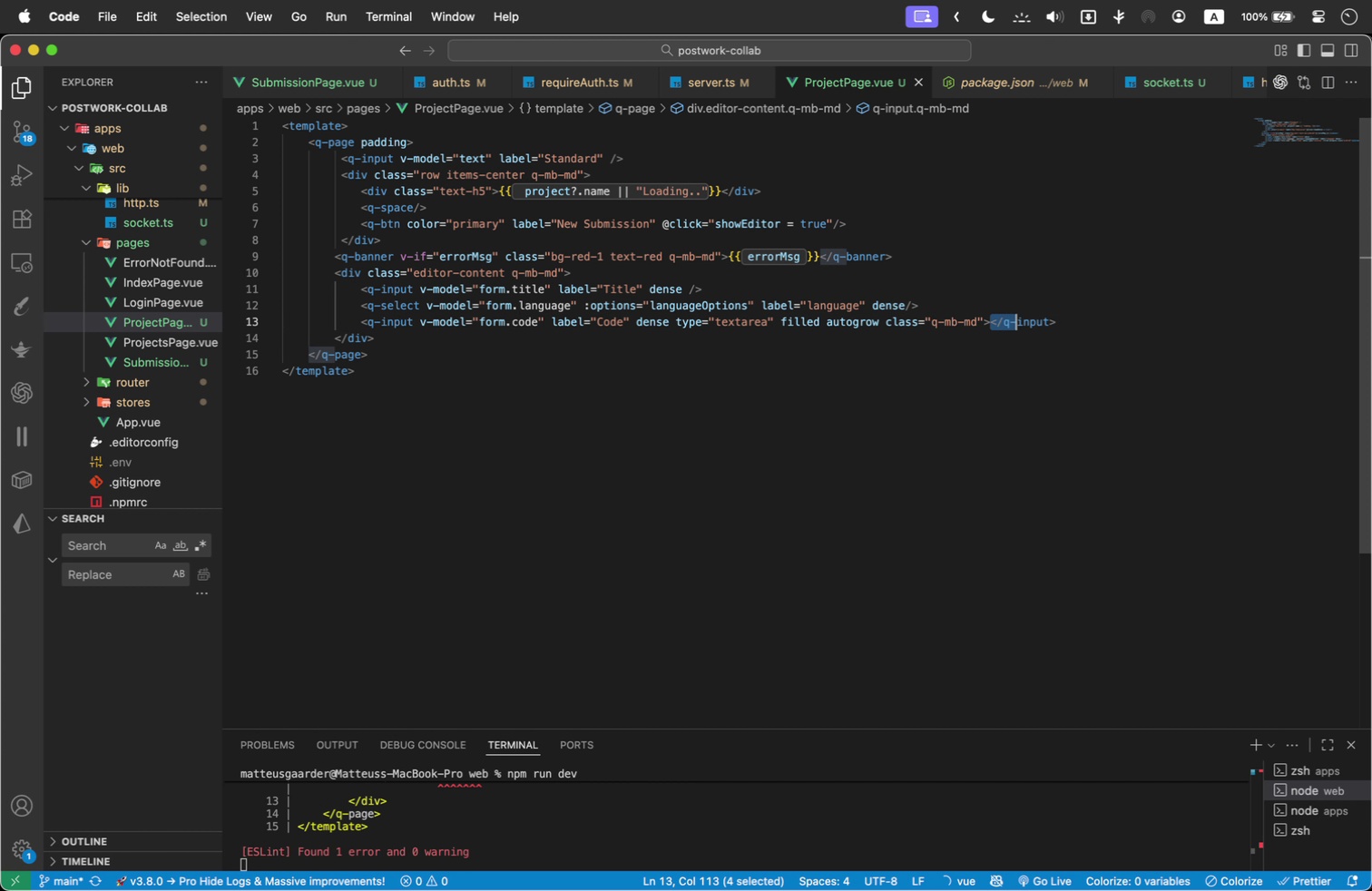 
key(Shift+ArrowRight)
 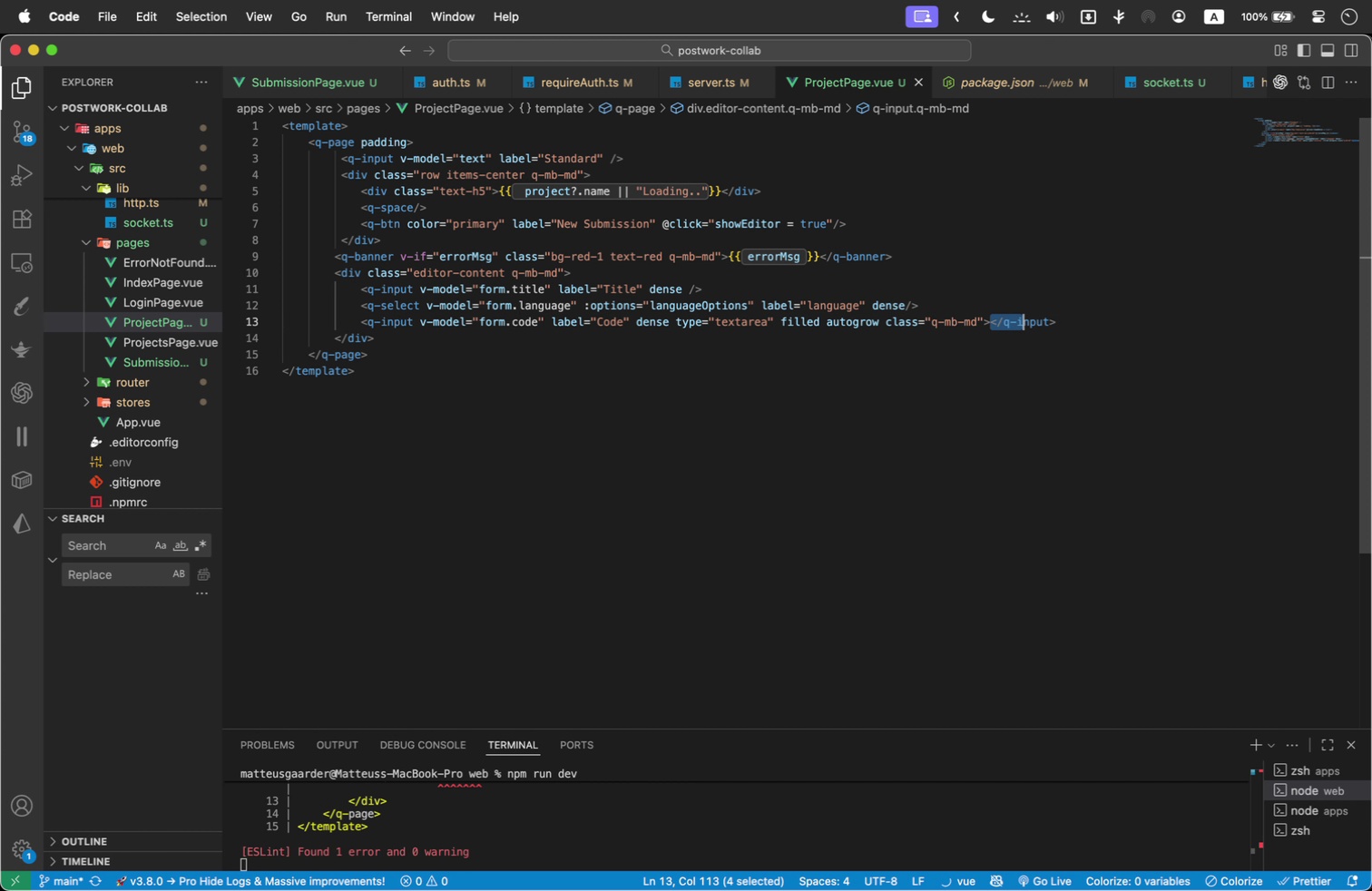 
key(Shift+ArrowRight)
 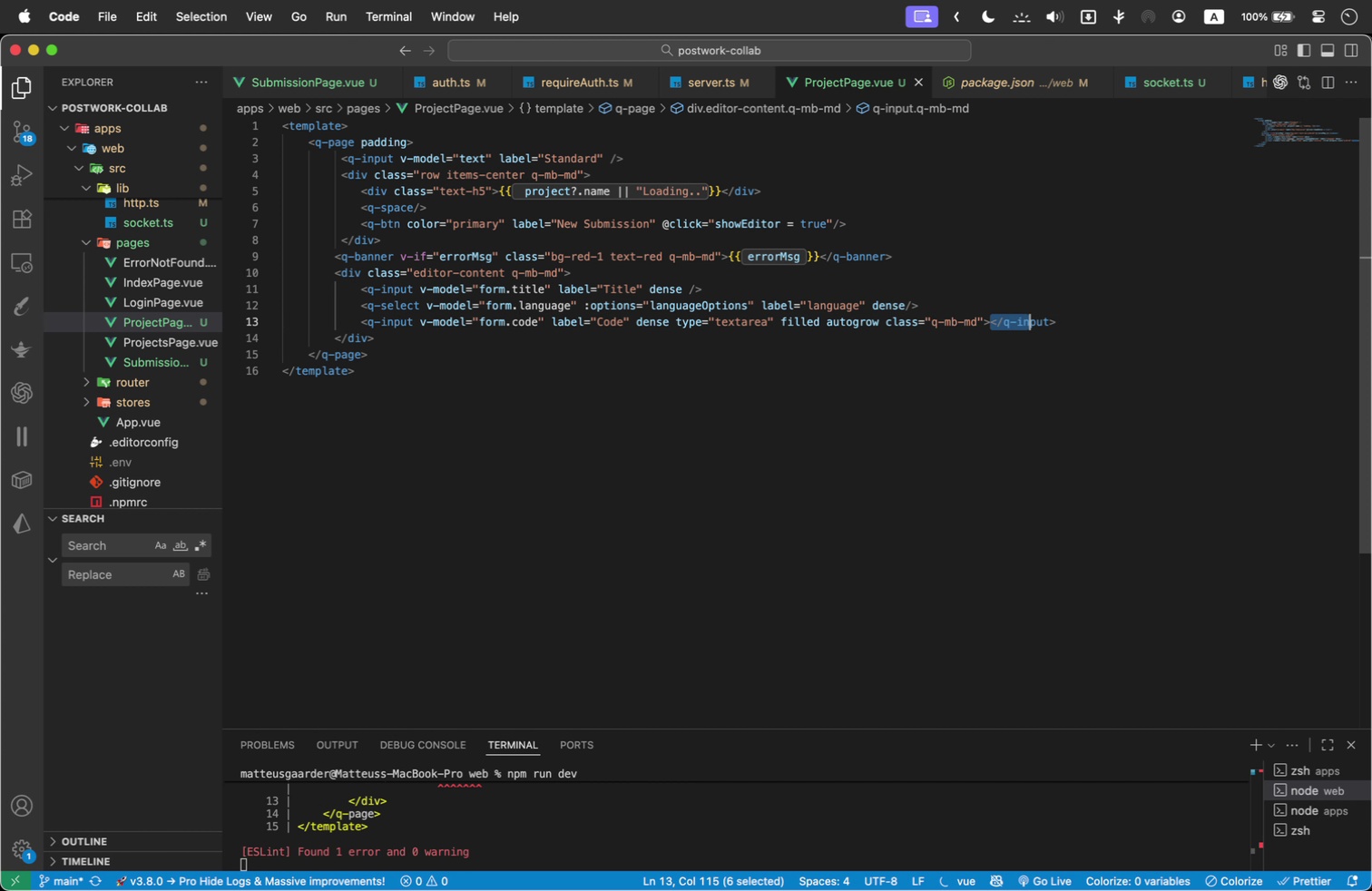 
key(Shift+ArrowRight)
 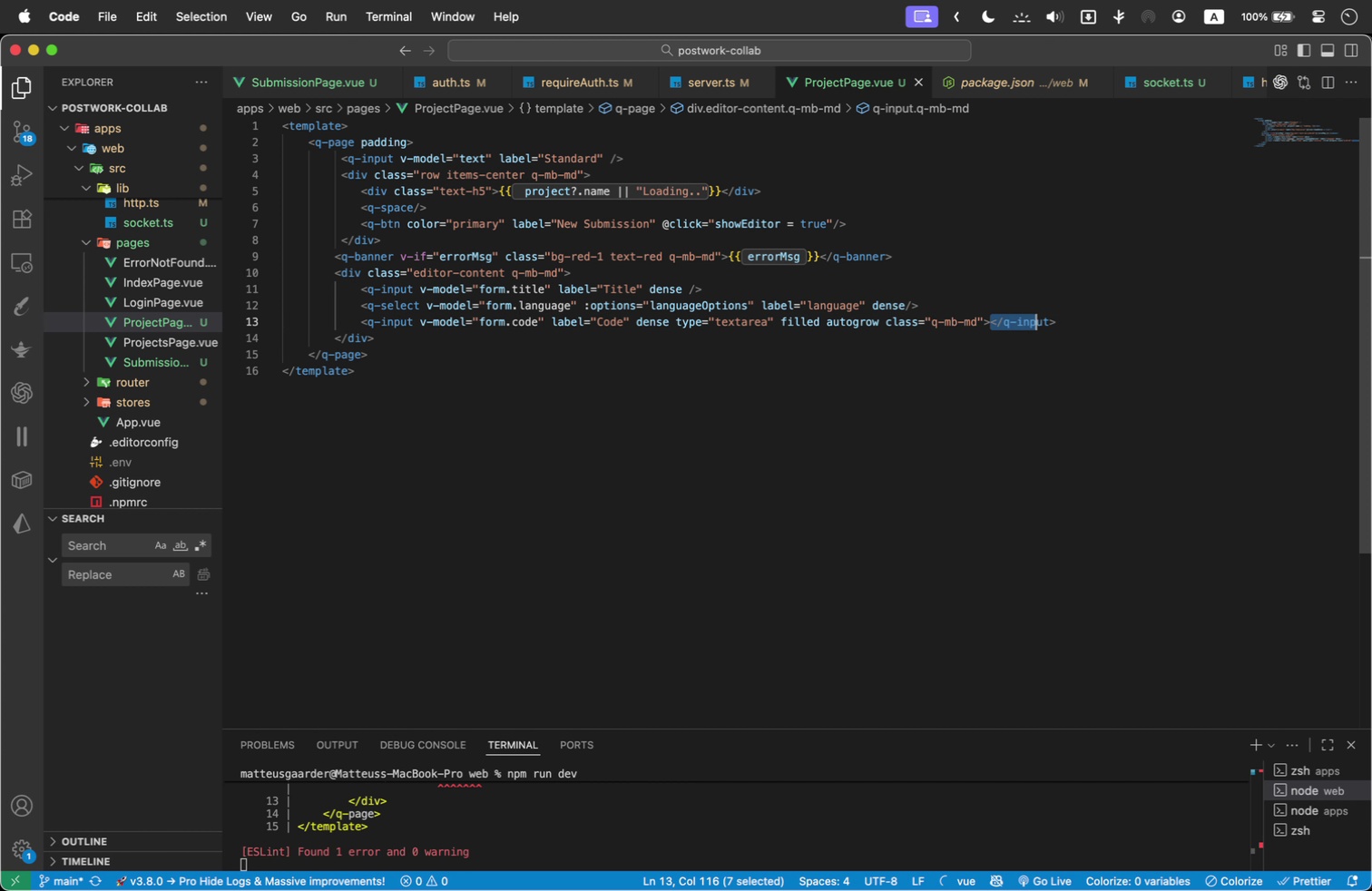 
key(Shift+ArrowRight)
 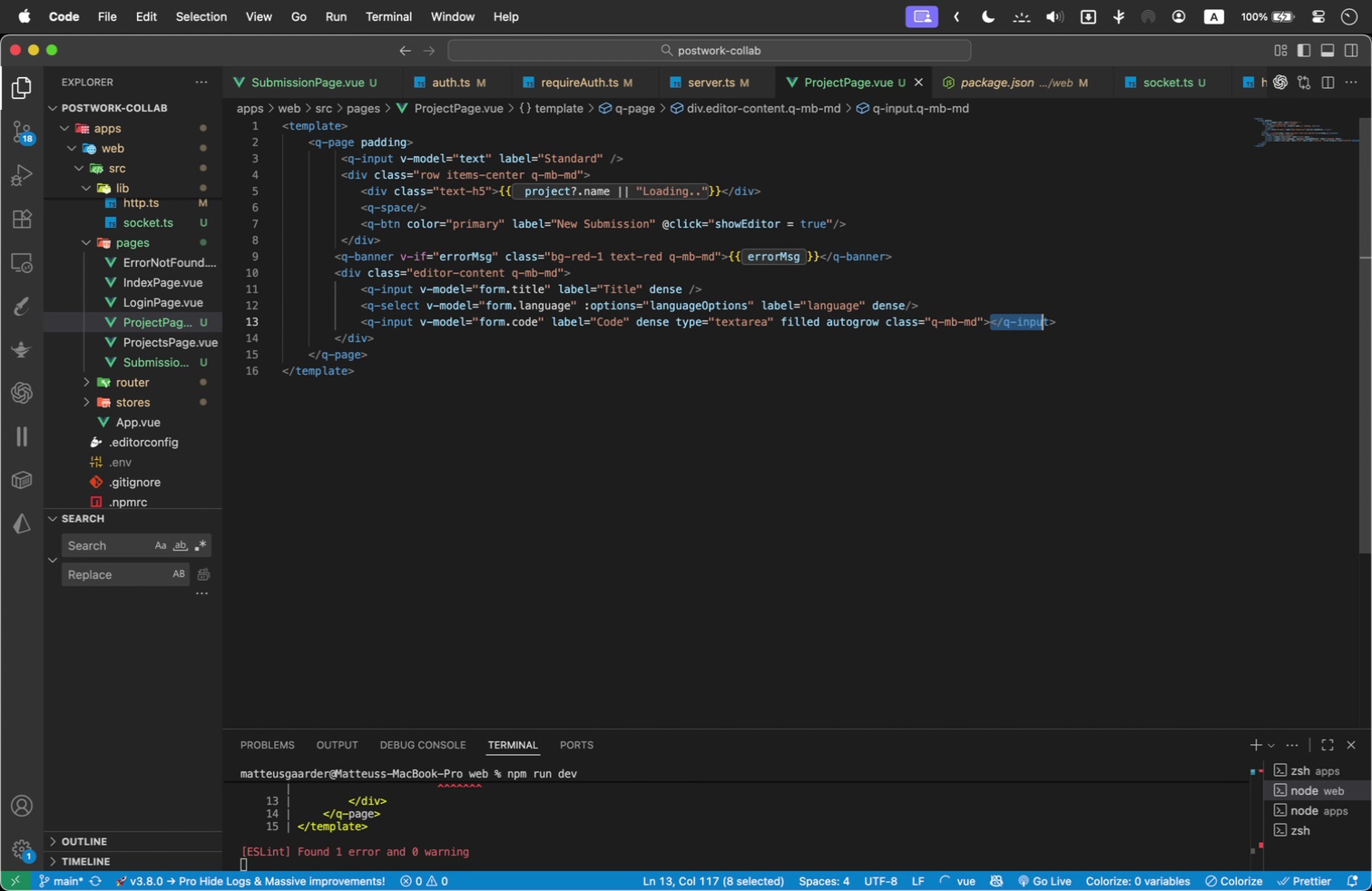 
key(Shift+ArrowRight)
 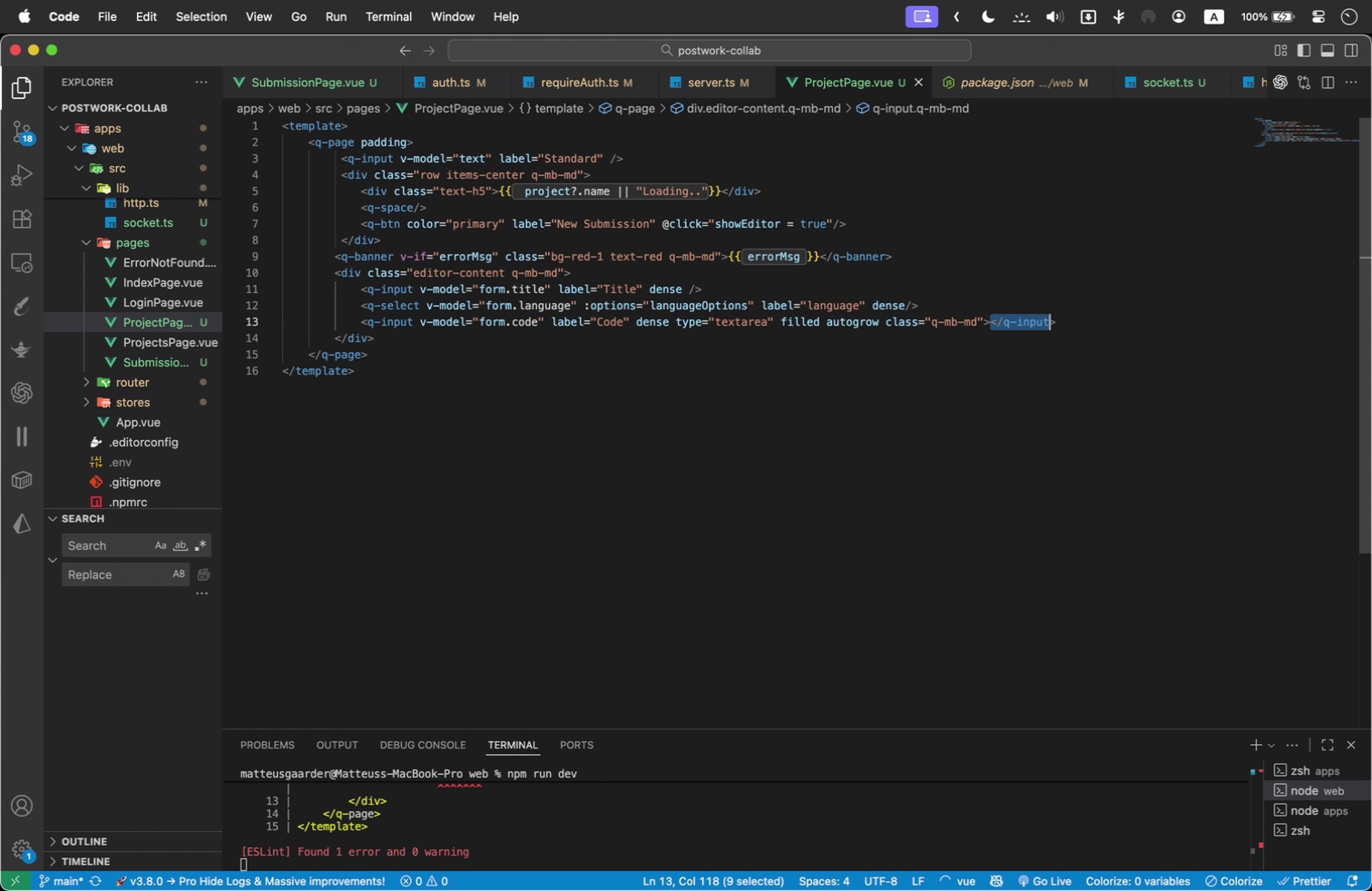 
key(Shift+ArrowRight)
 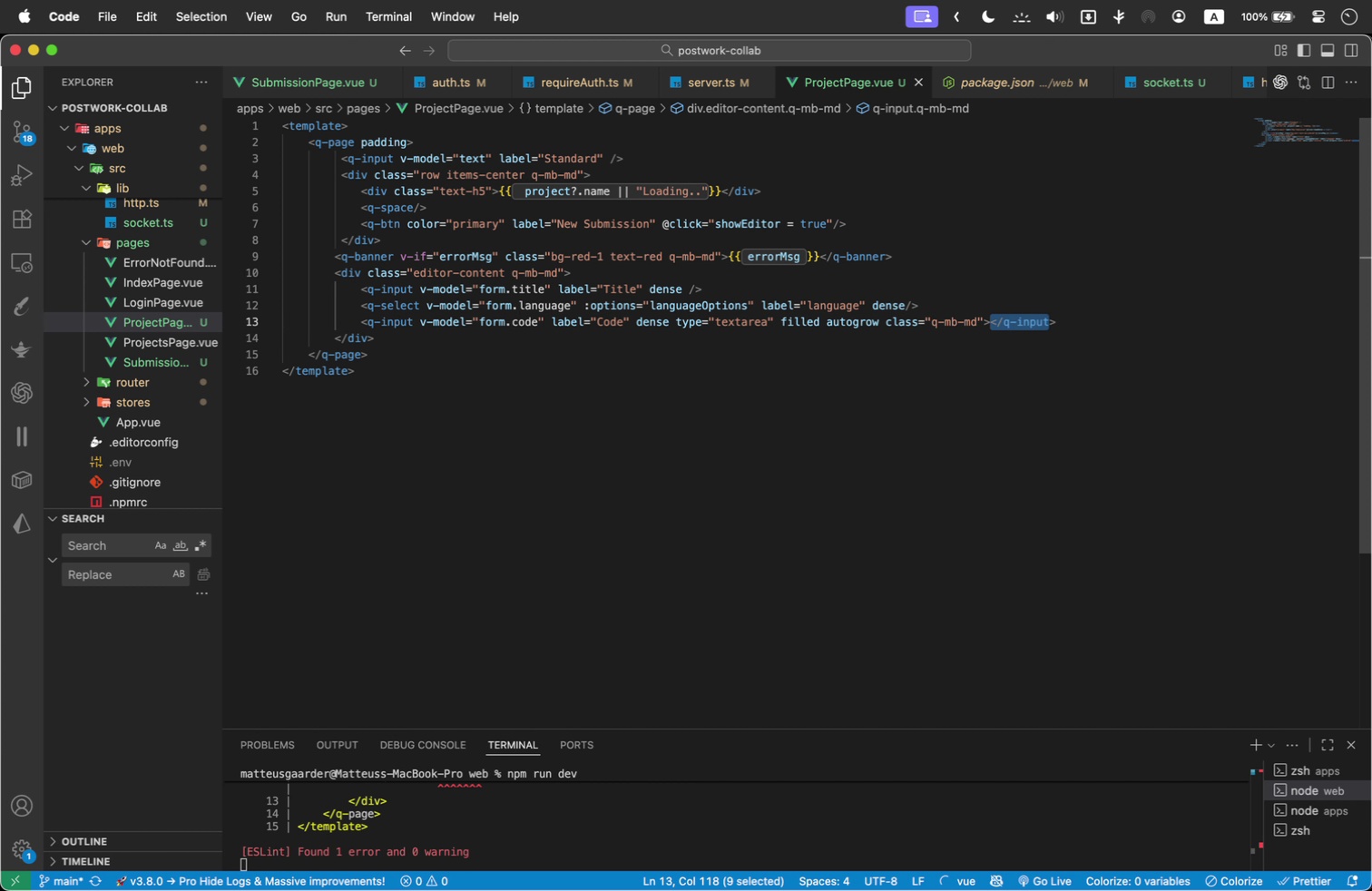 
key(Backspace)
 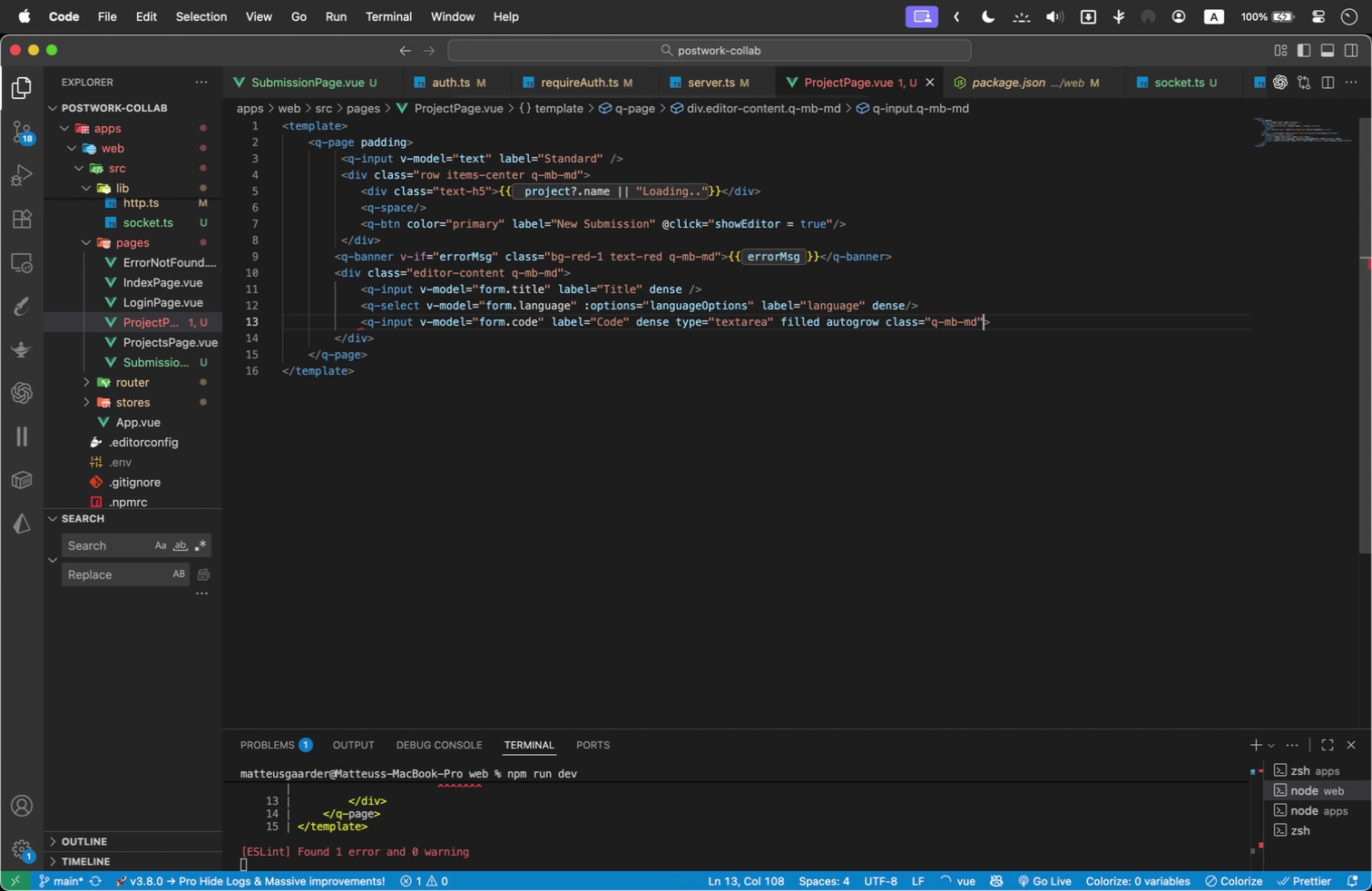 
key(Backspace)
 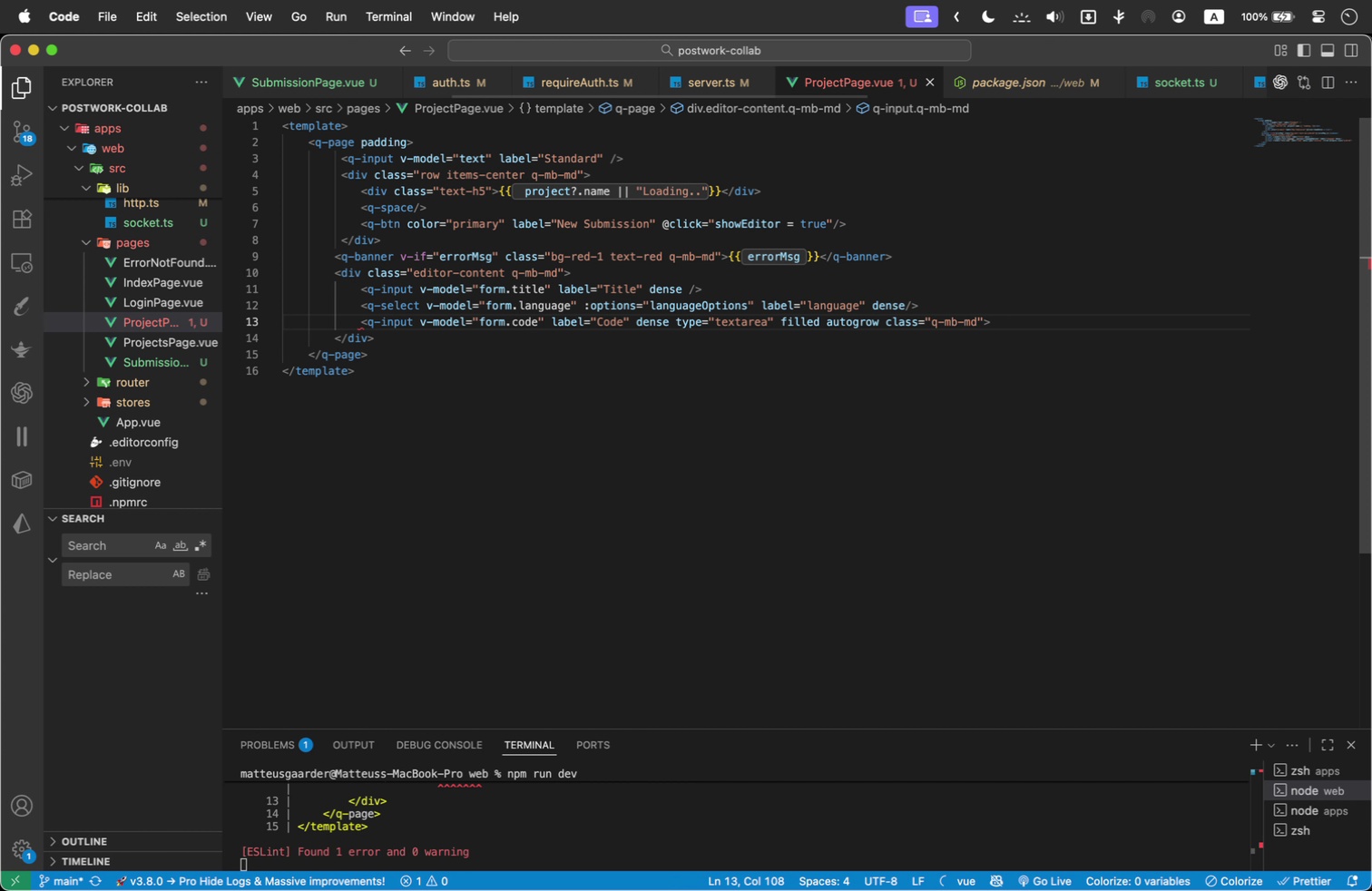 
key(Slash)
 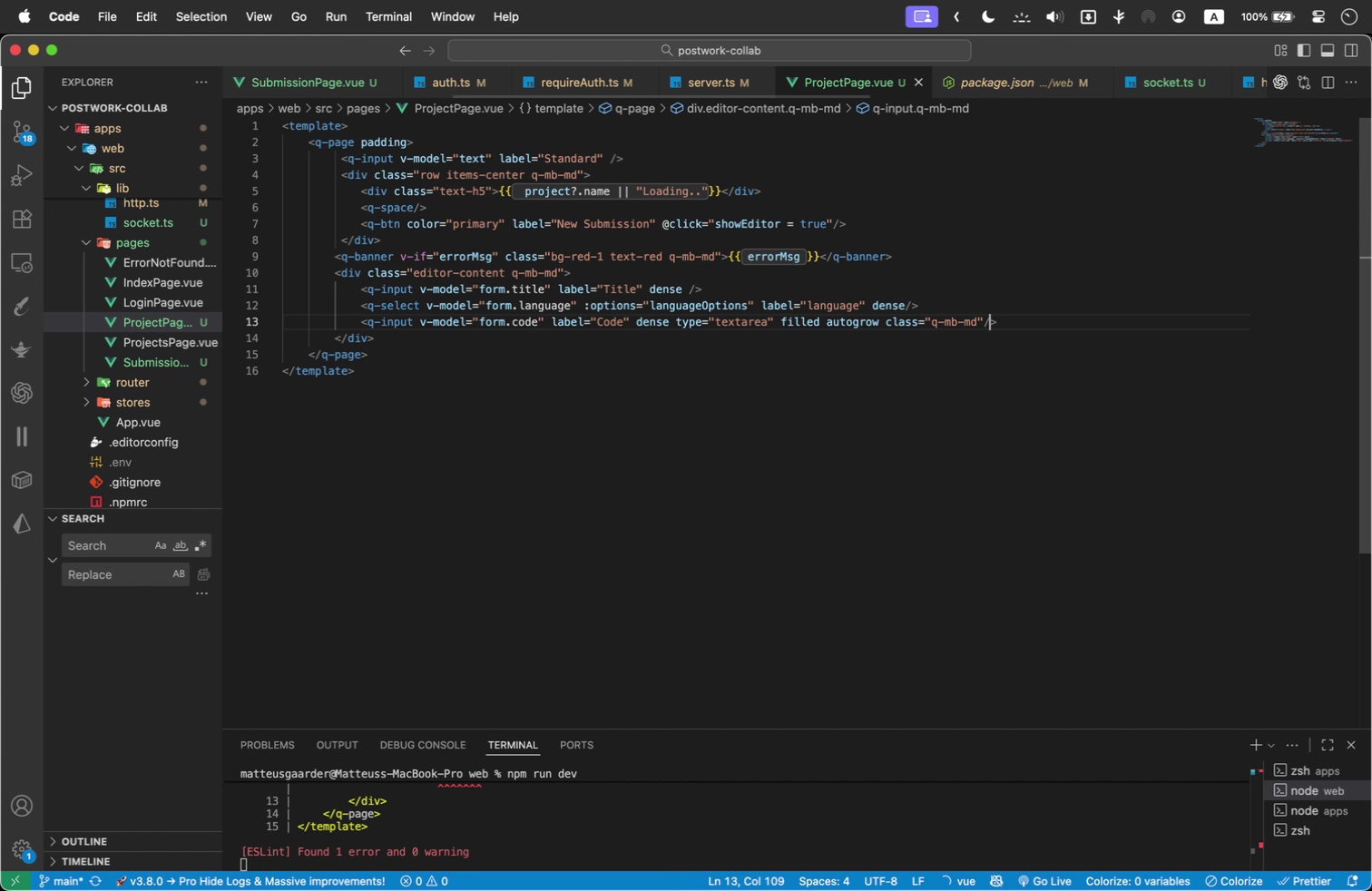 
key(ArrowRight)
 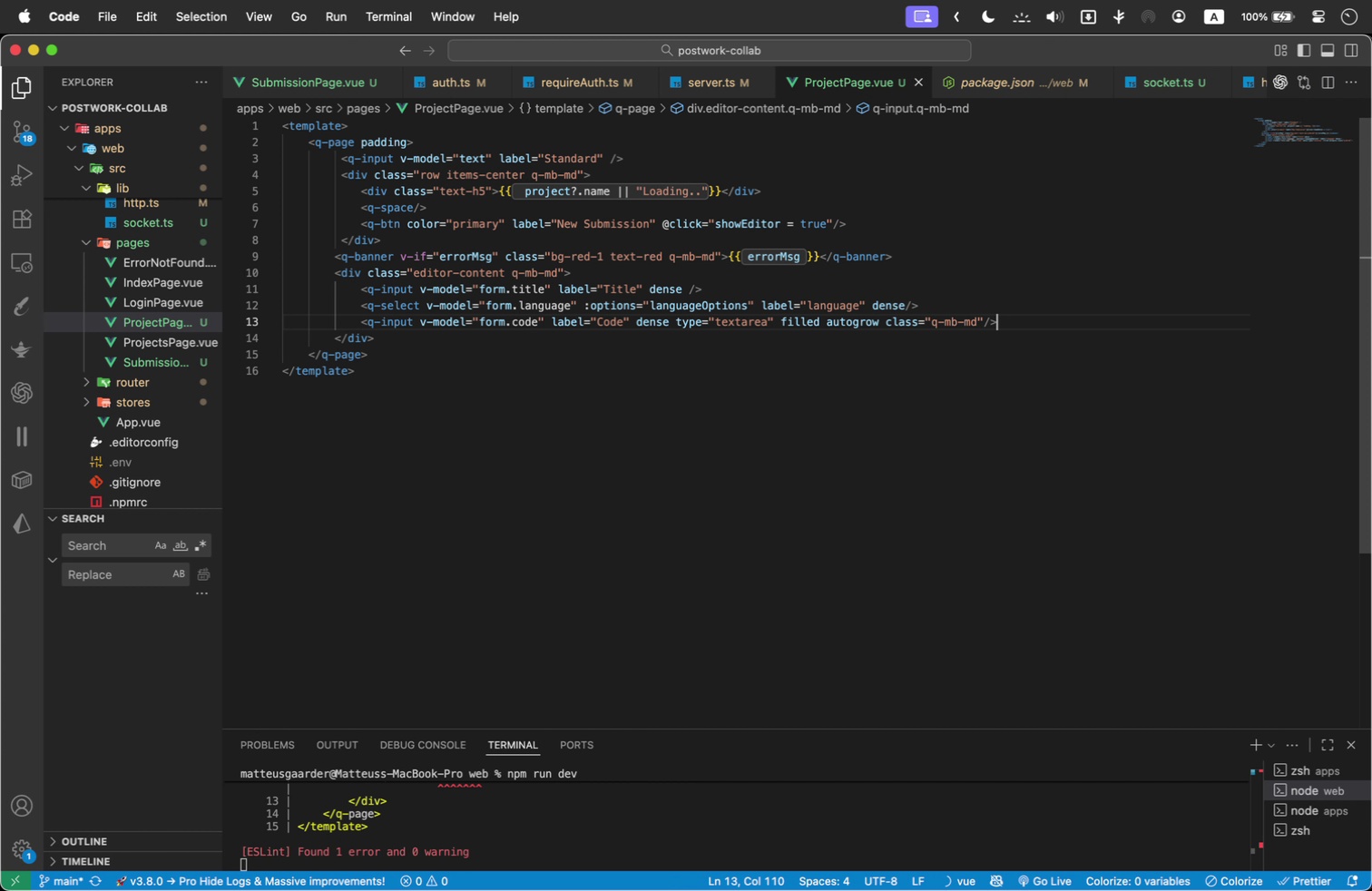 
key(ArrowDown)
 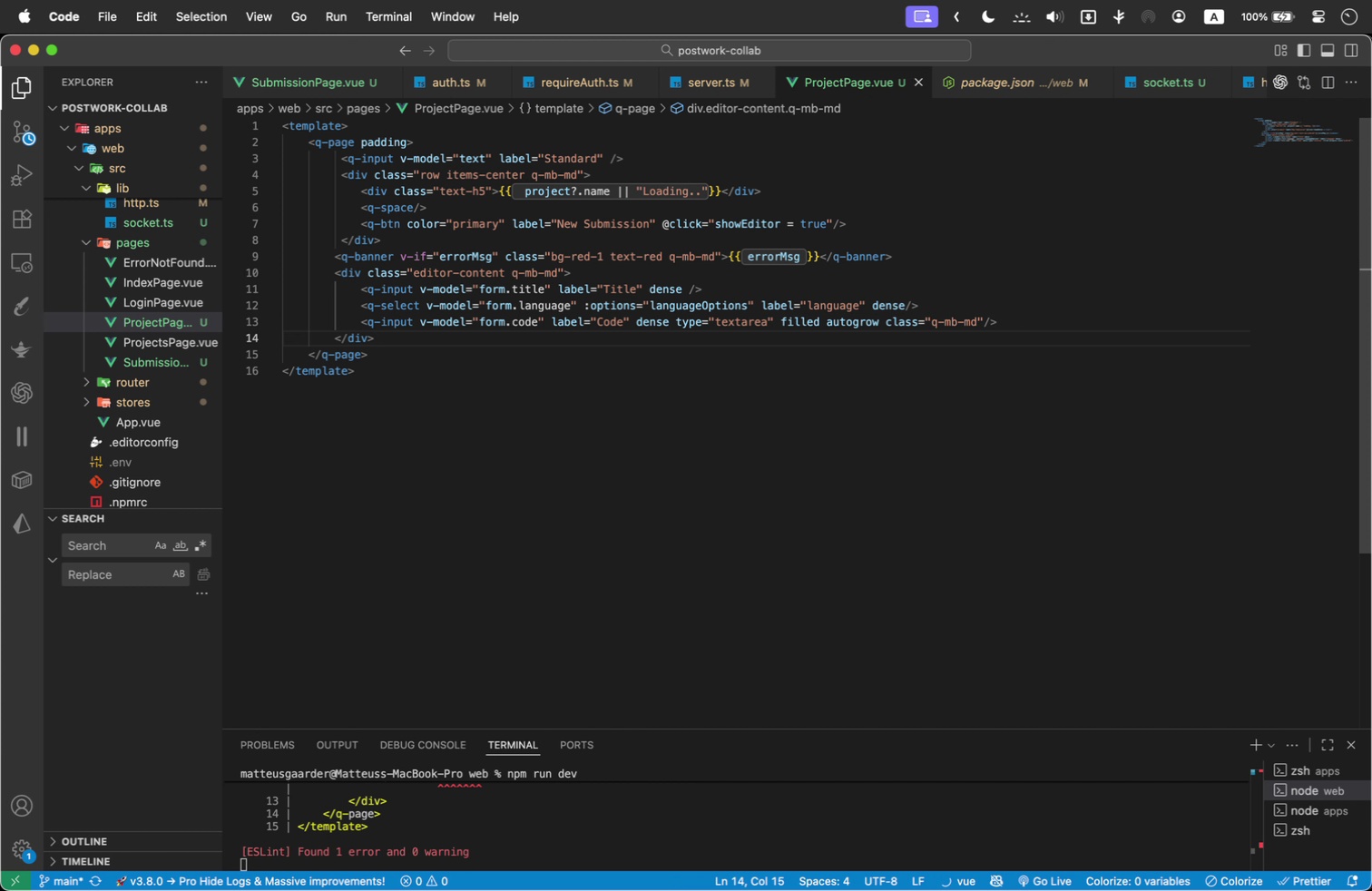 
key(Enter)
 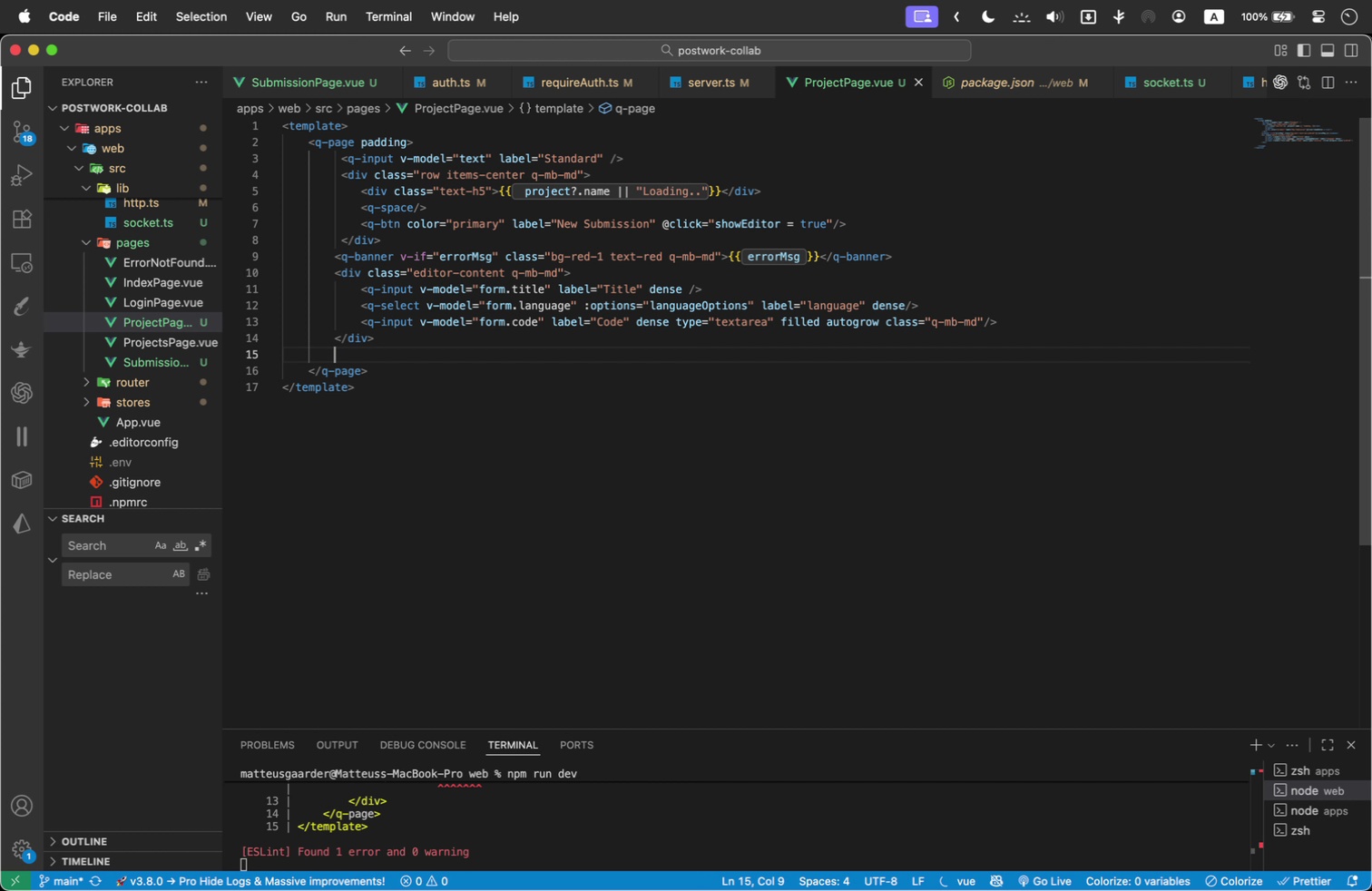 
type(.q-mt-md)
 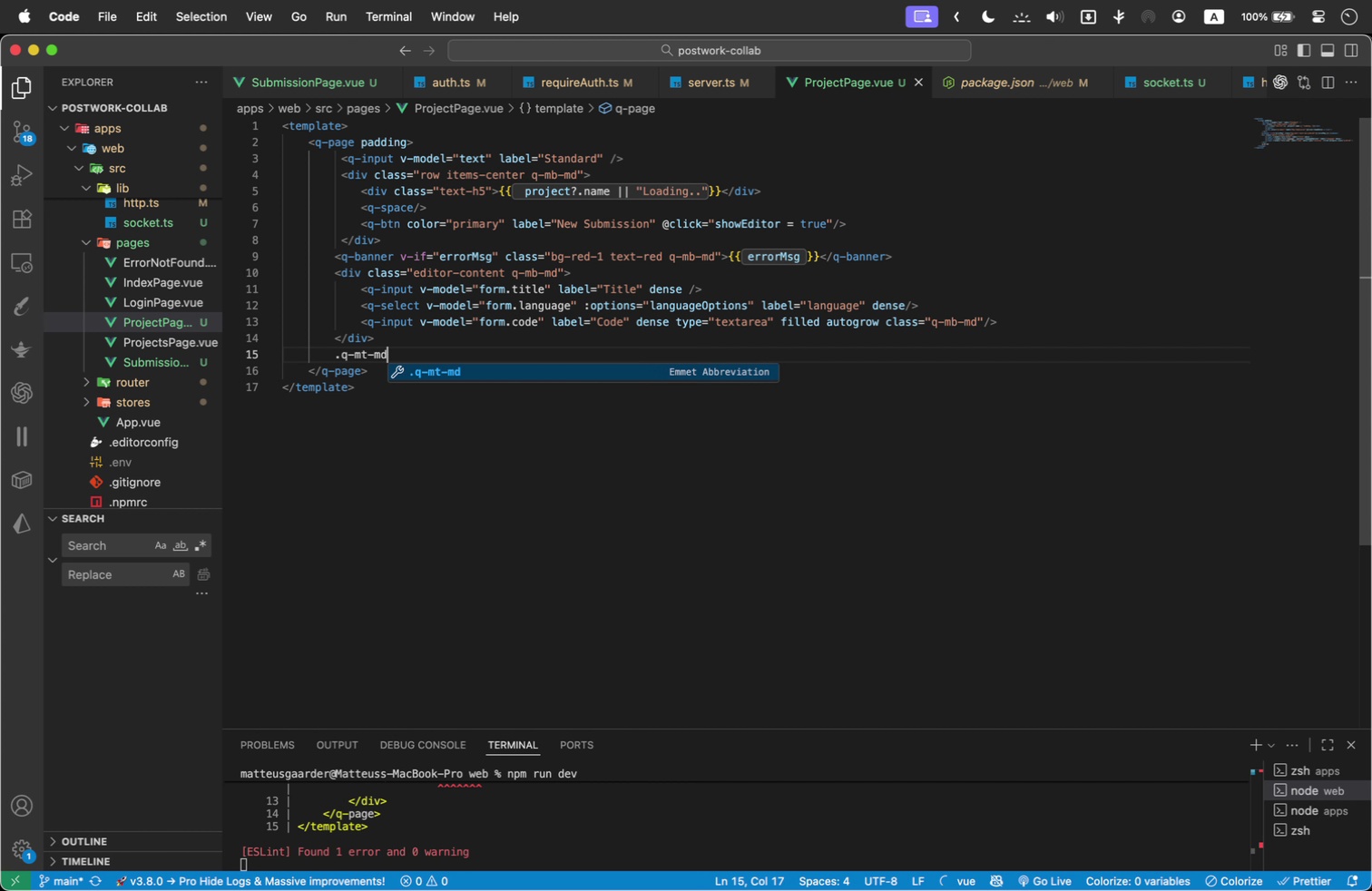 
key(Enter)
 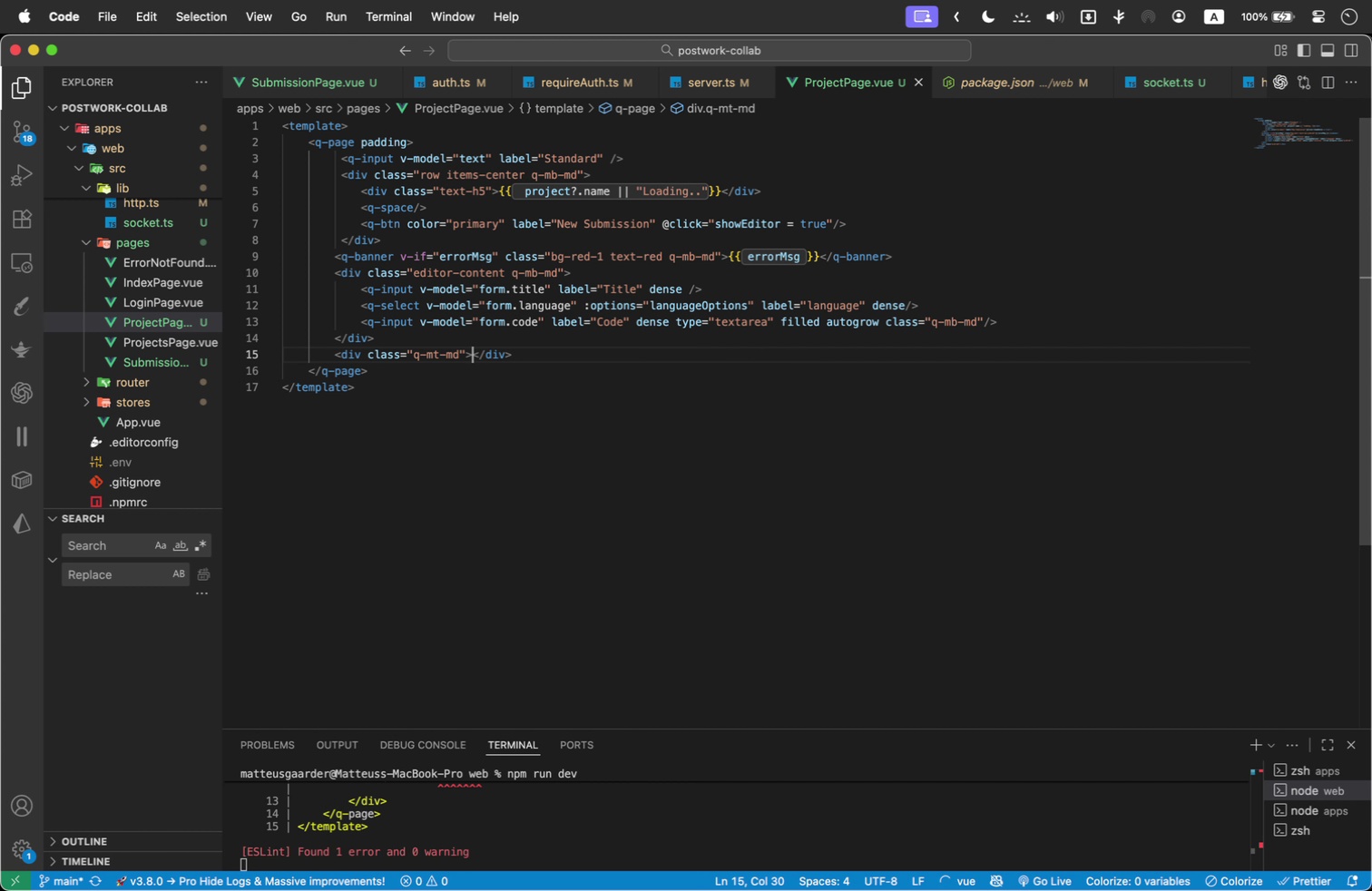 
key(Enter)
 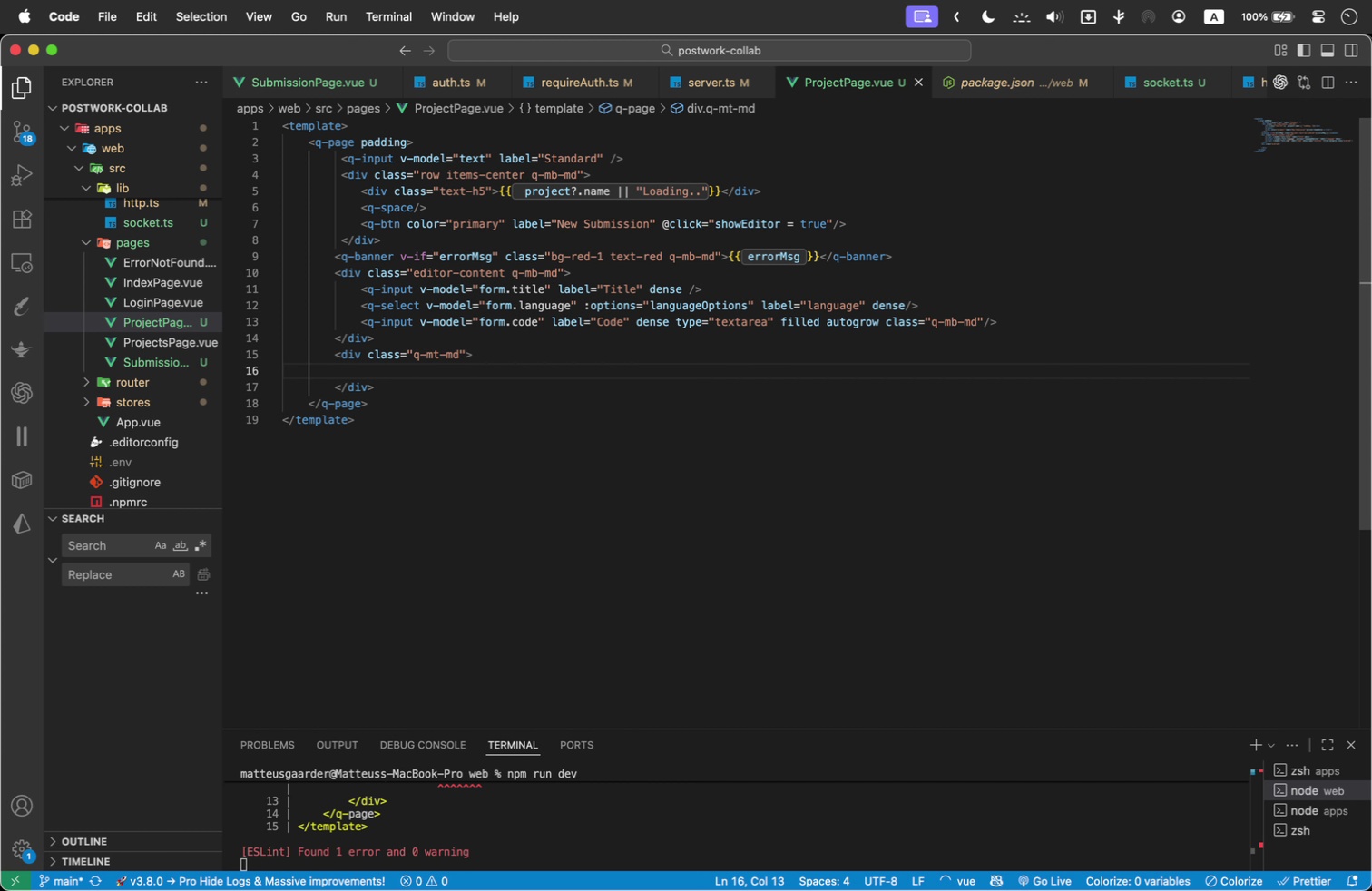 
type(q-btn)
 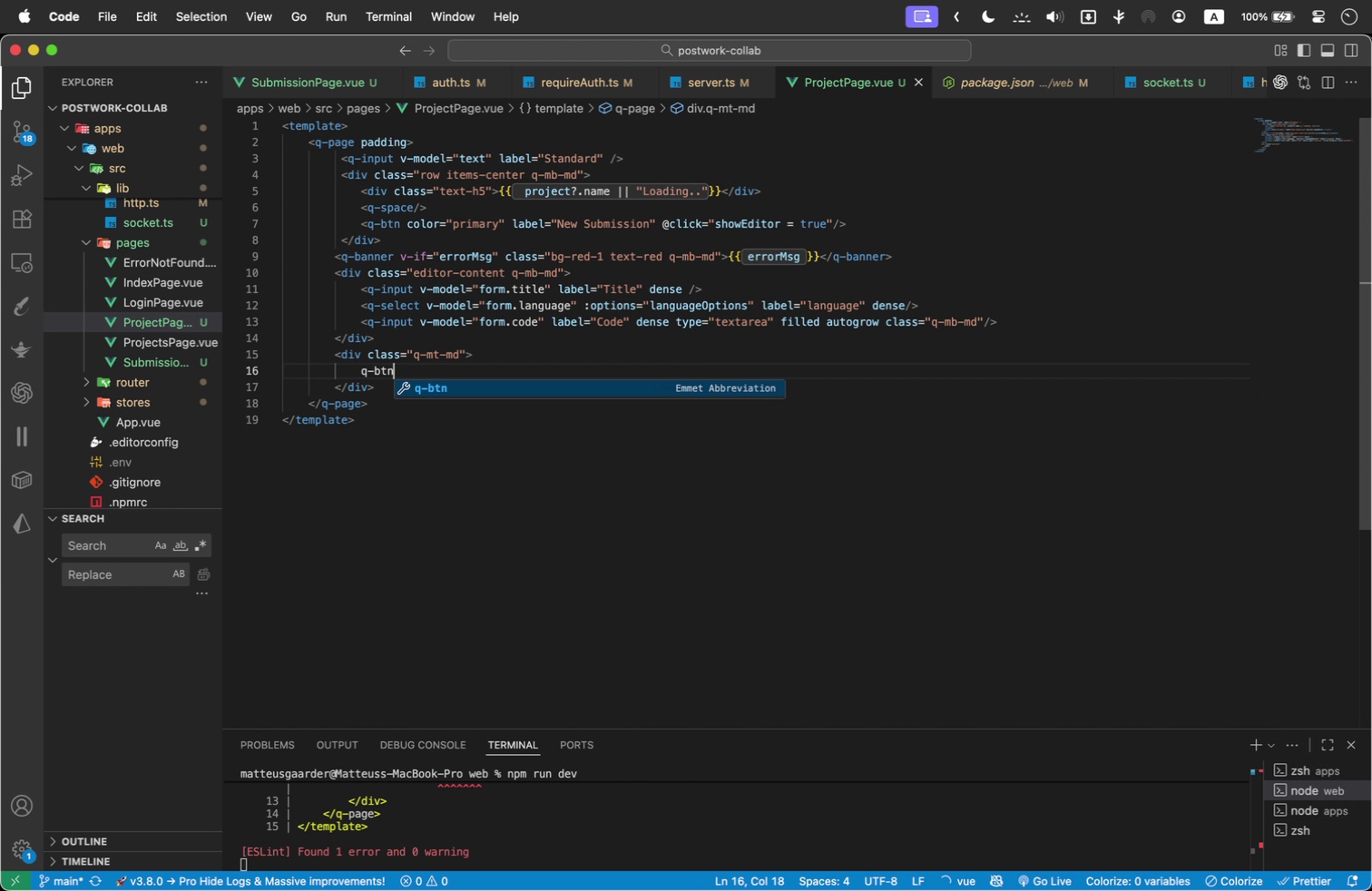 
key(Enter)
 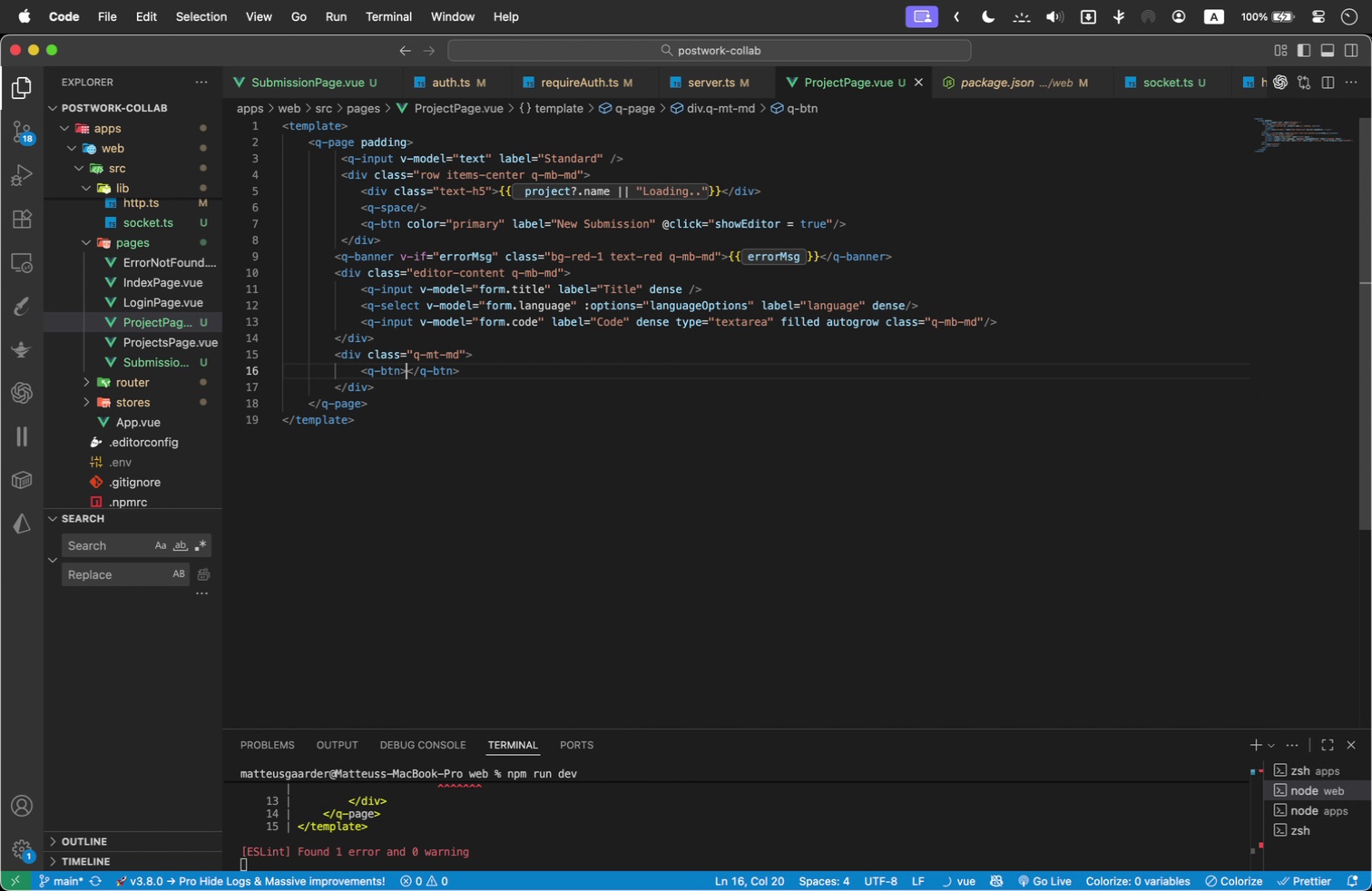 
key(ArrowLeft)
 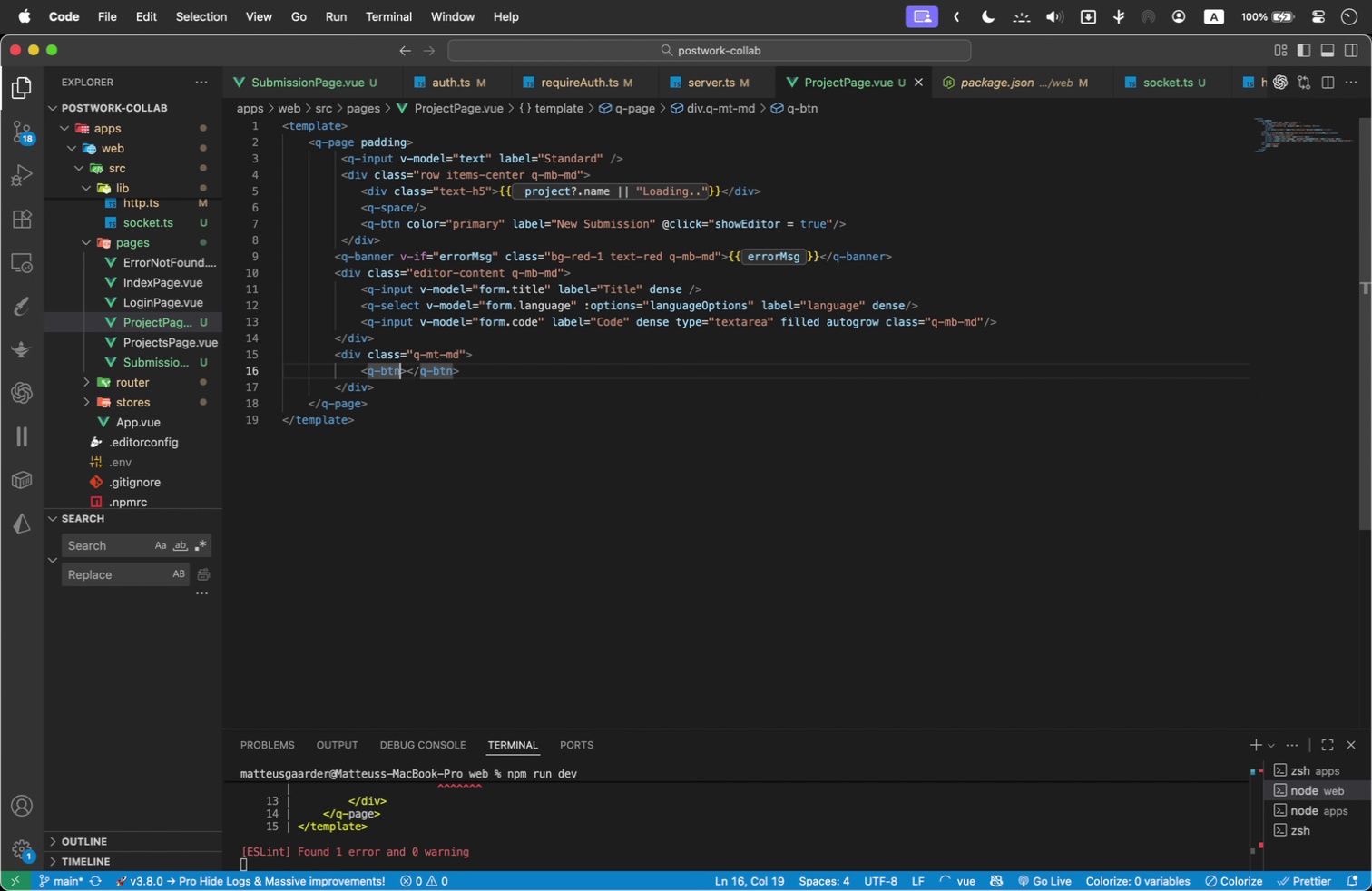 
type( color)
 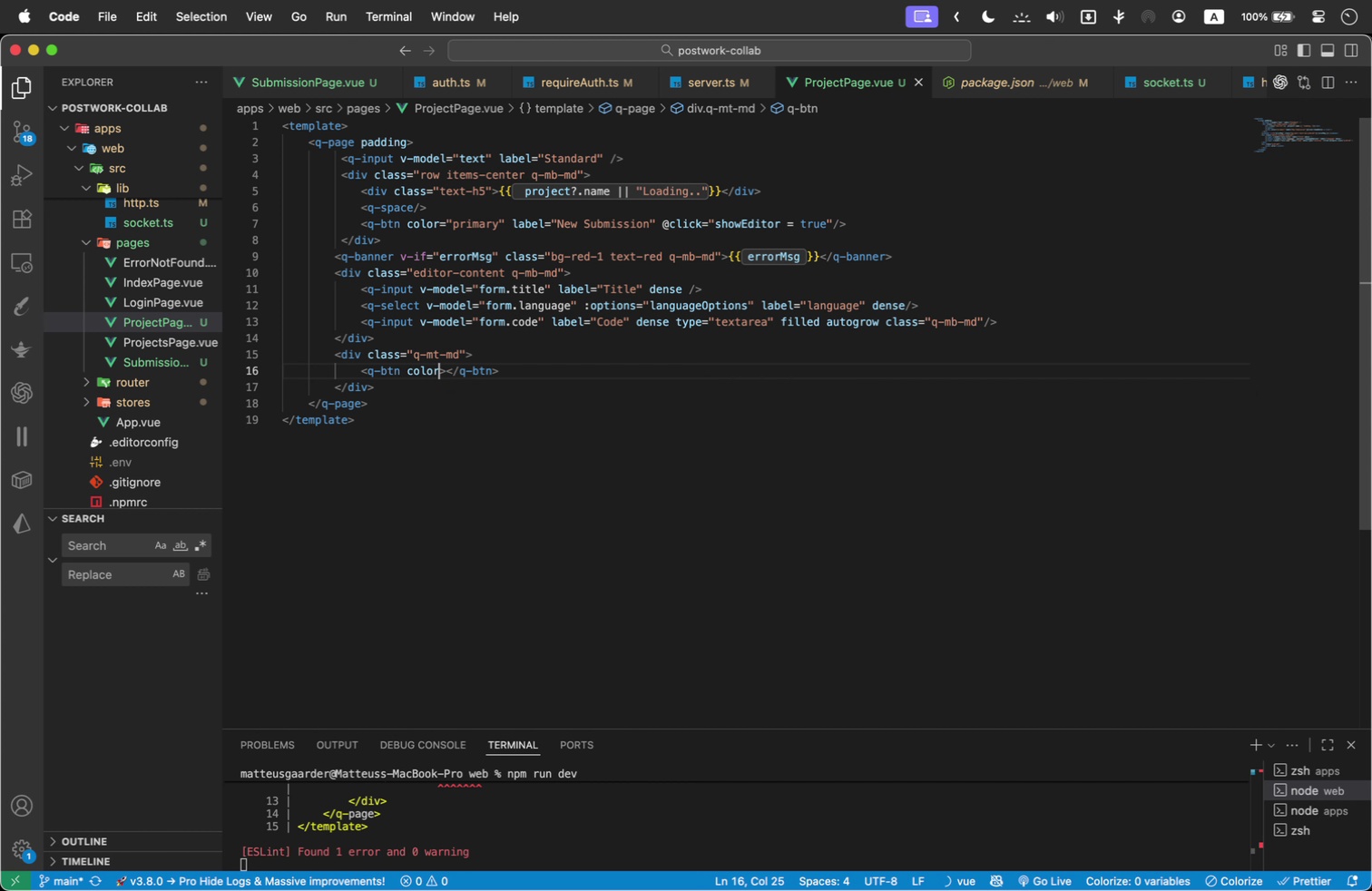 
key(Shift+ArrowRight)
 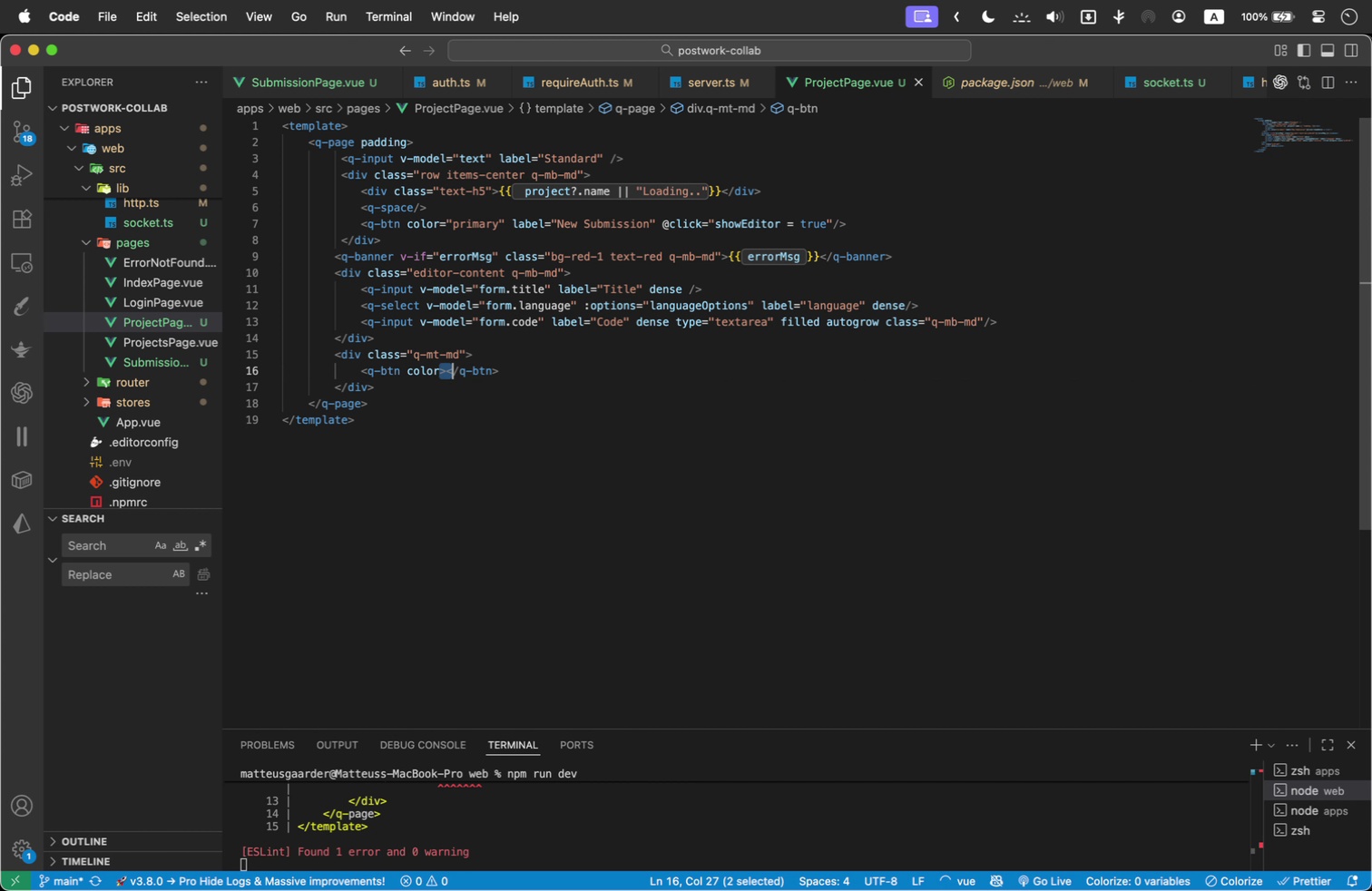 
key(Shift+ArrowRight)
 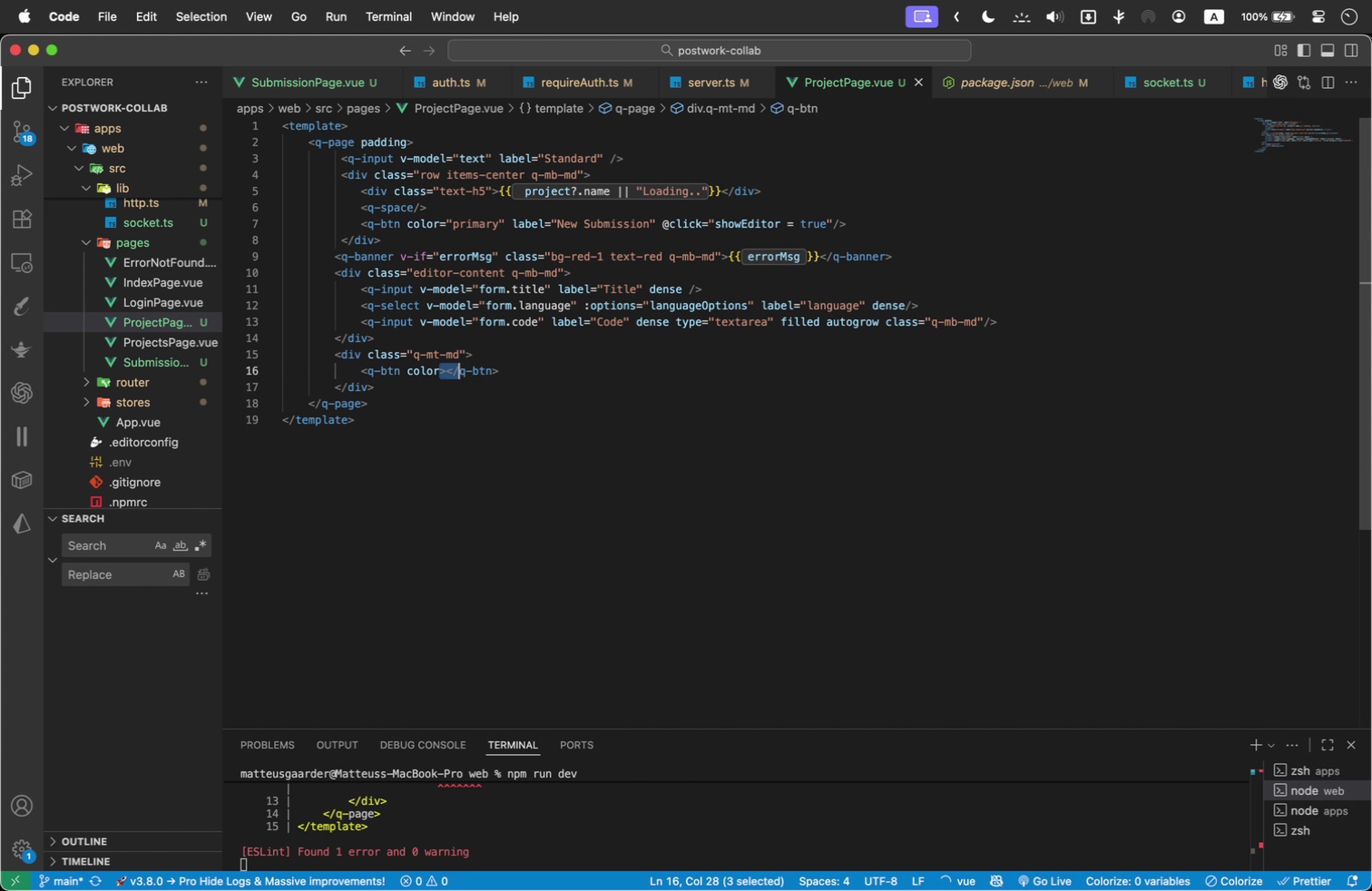 
hold_key(key=ArrowRight, duration=0.82)
 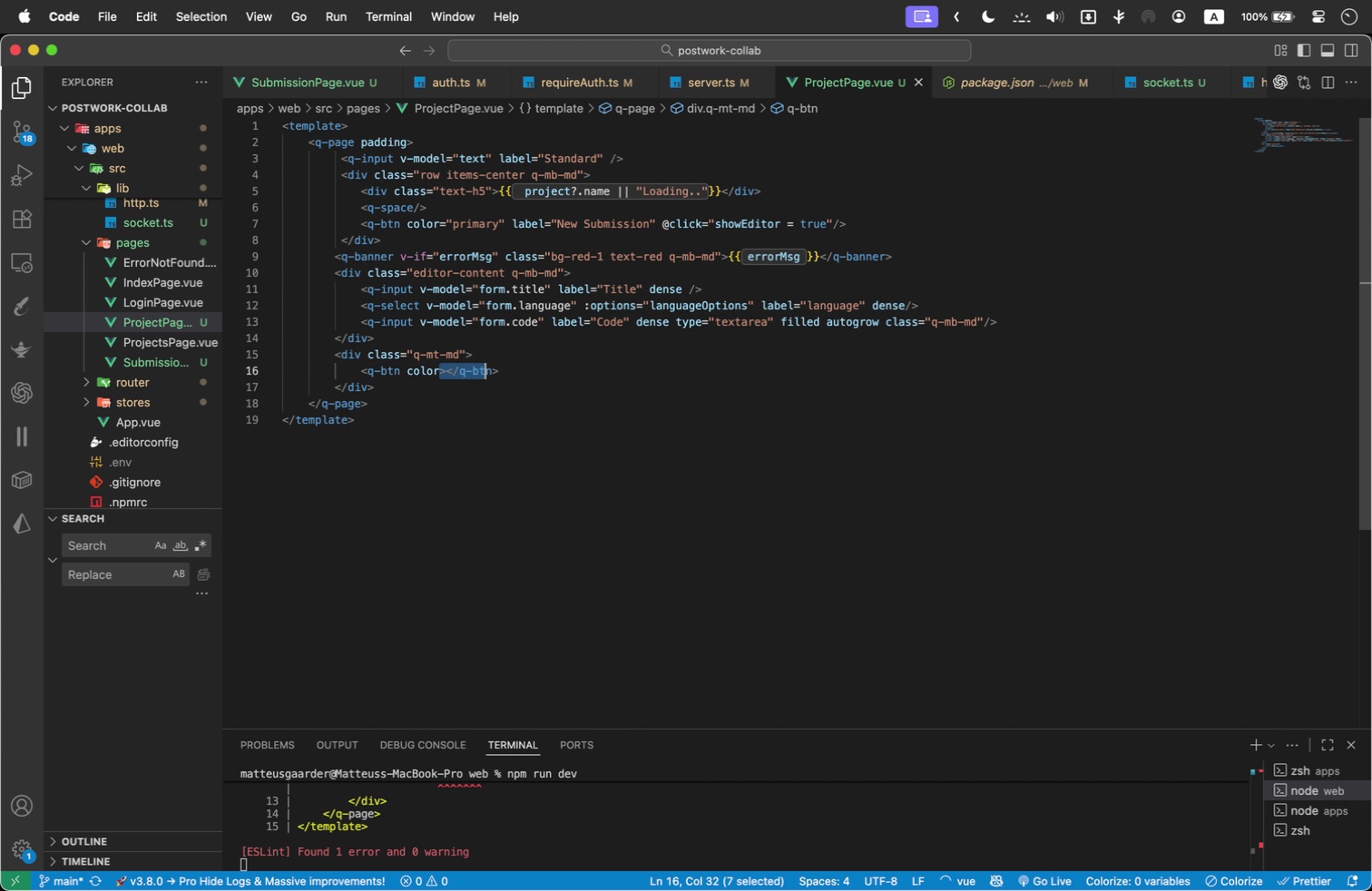 
key(Shift+ArrowRight)
 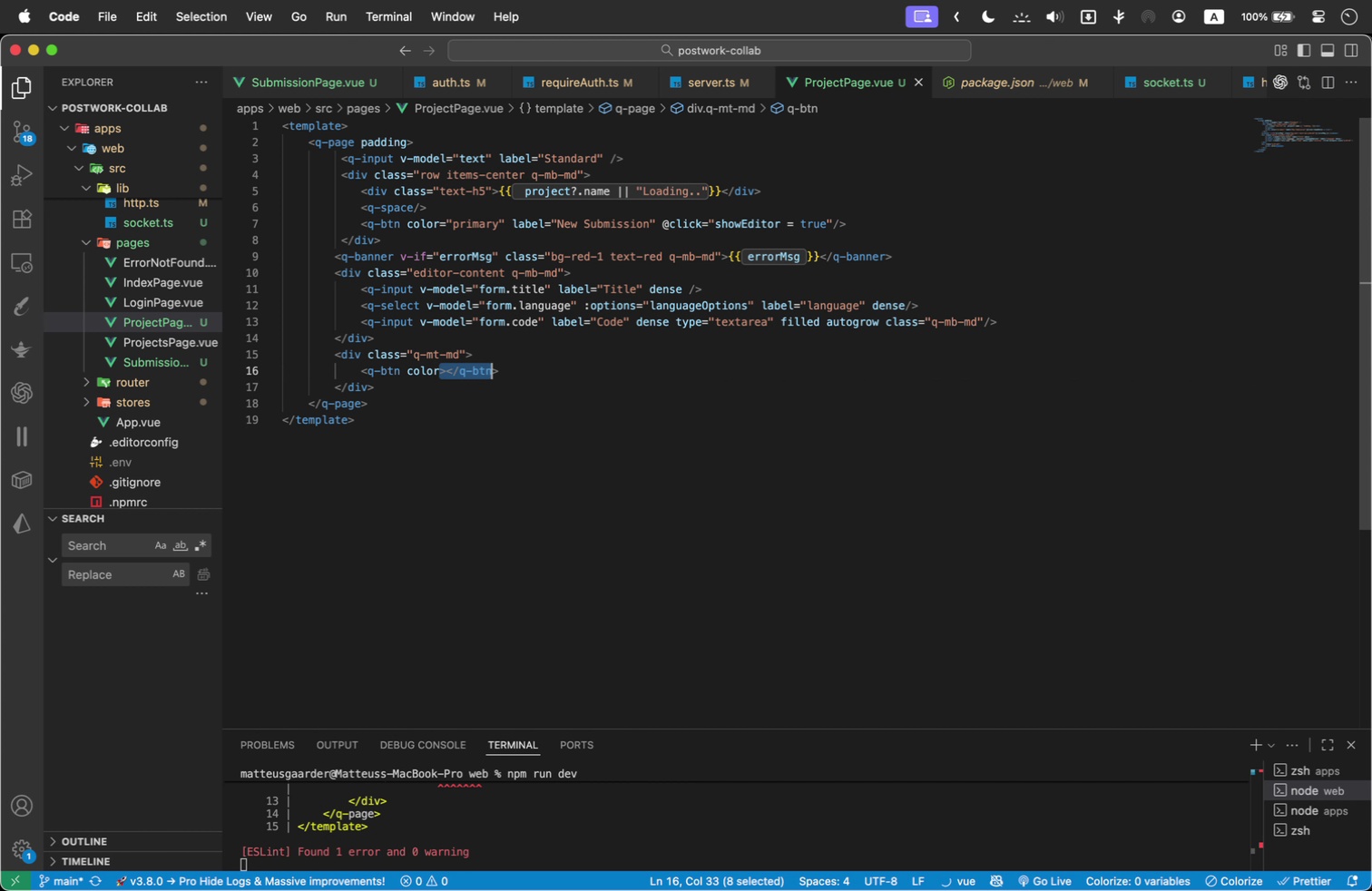 
key(Slash)
 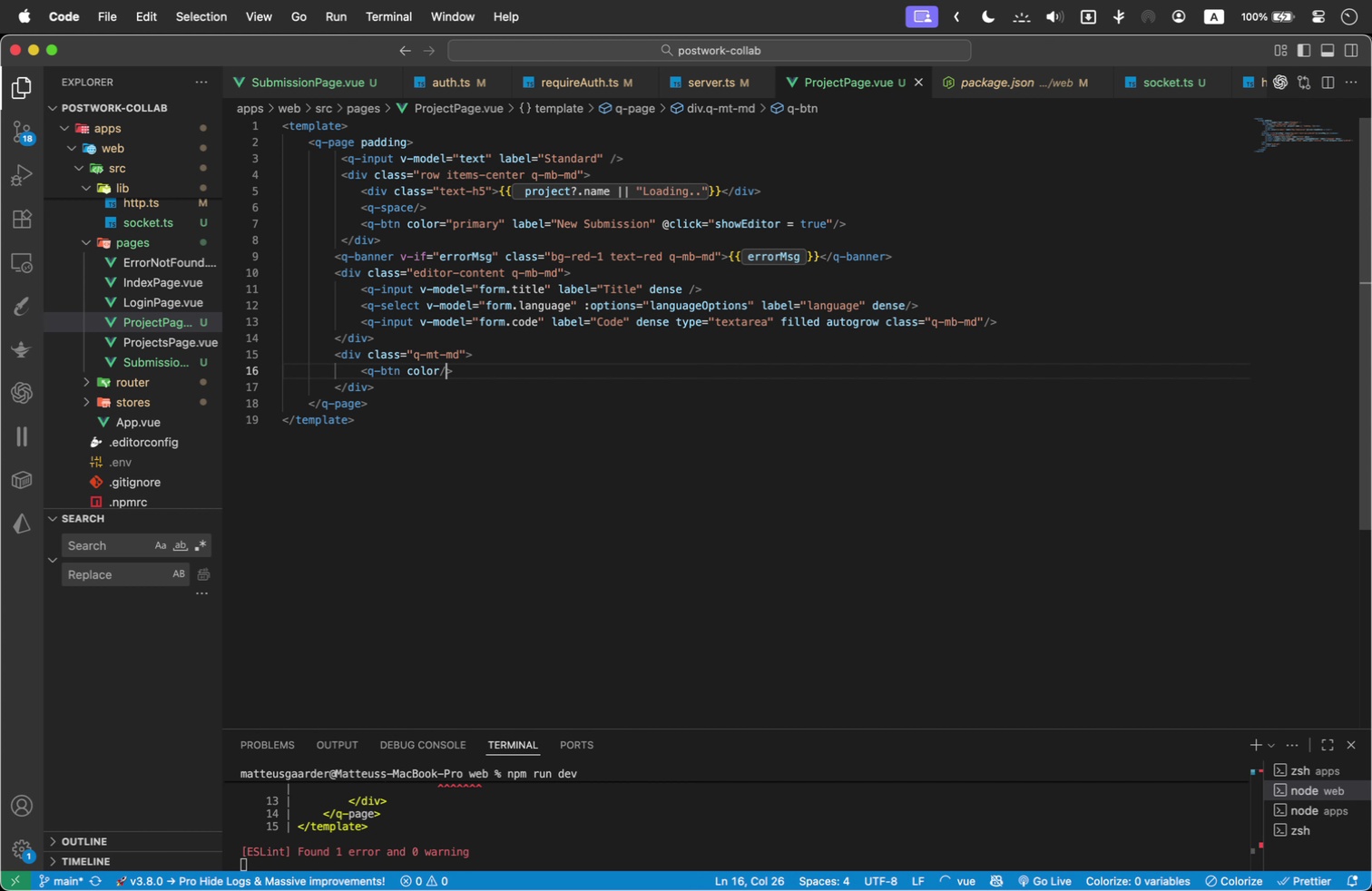 
key(ArrowLeft)
 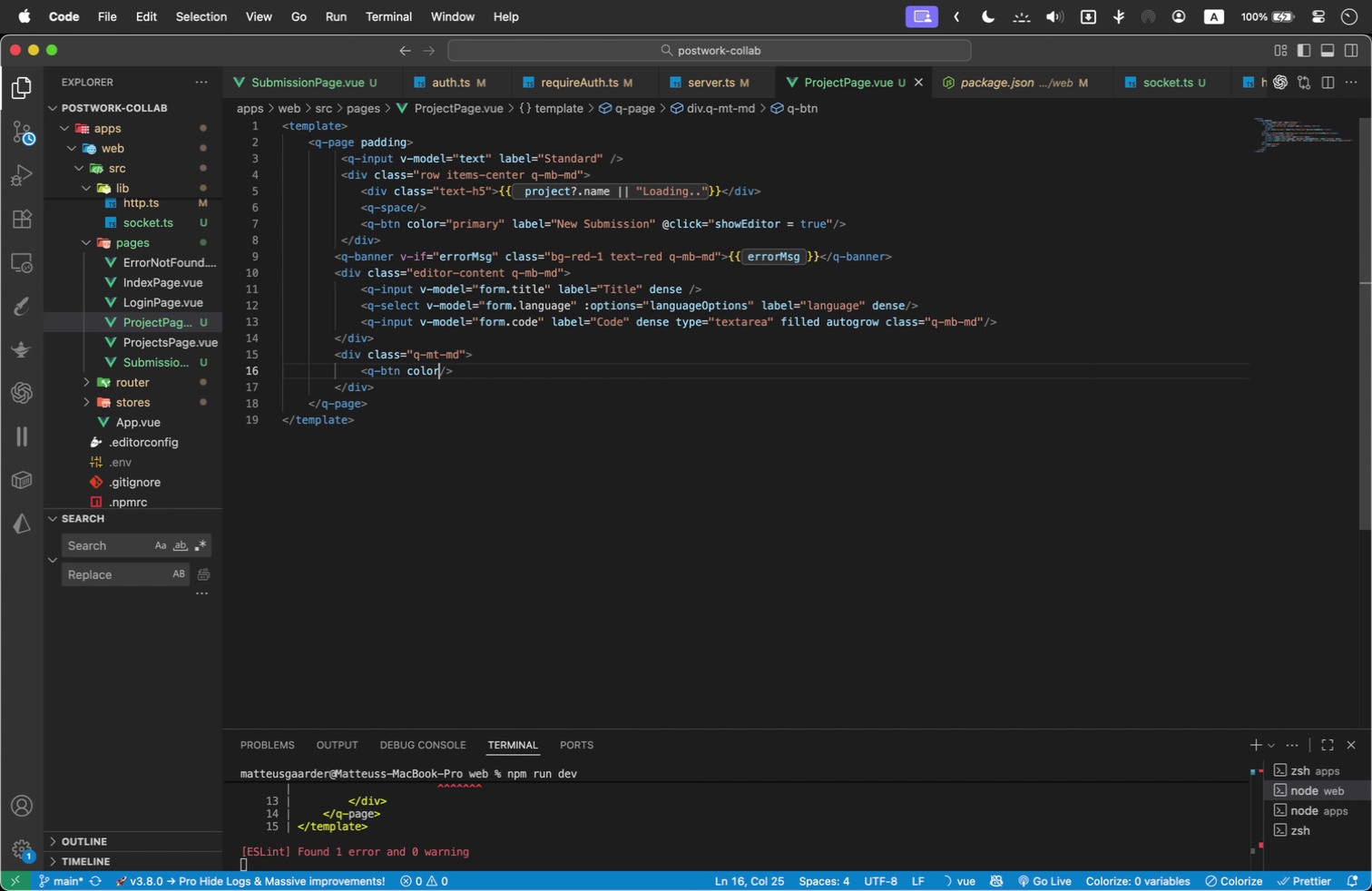 
type( )
key(Backspace)
type(= )
key(Backspace)
type(primary)
 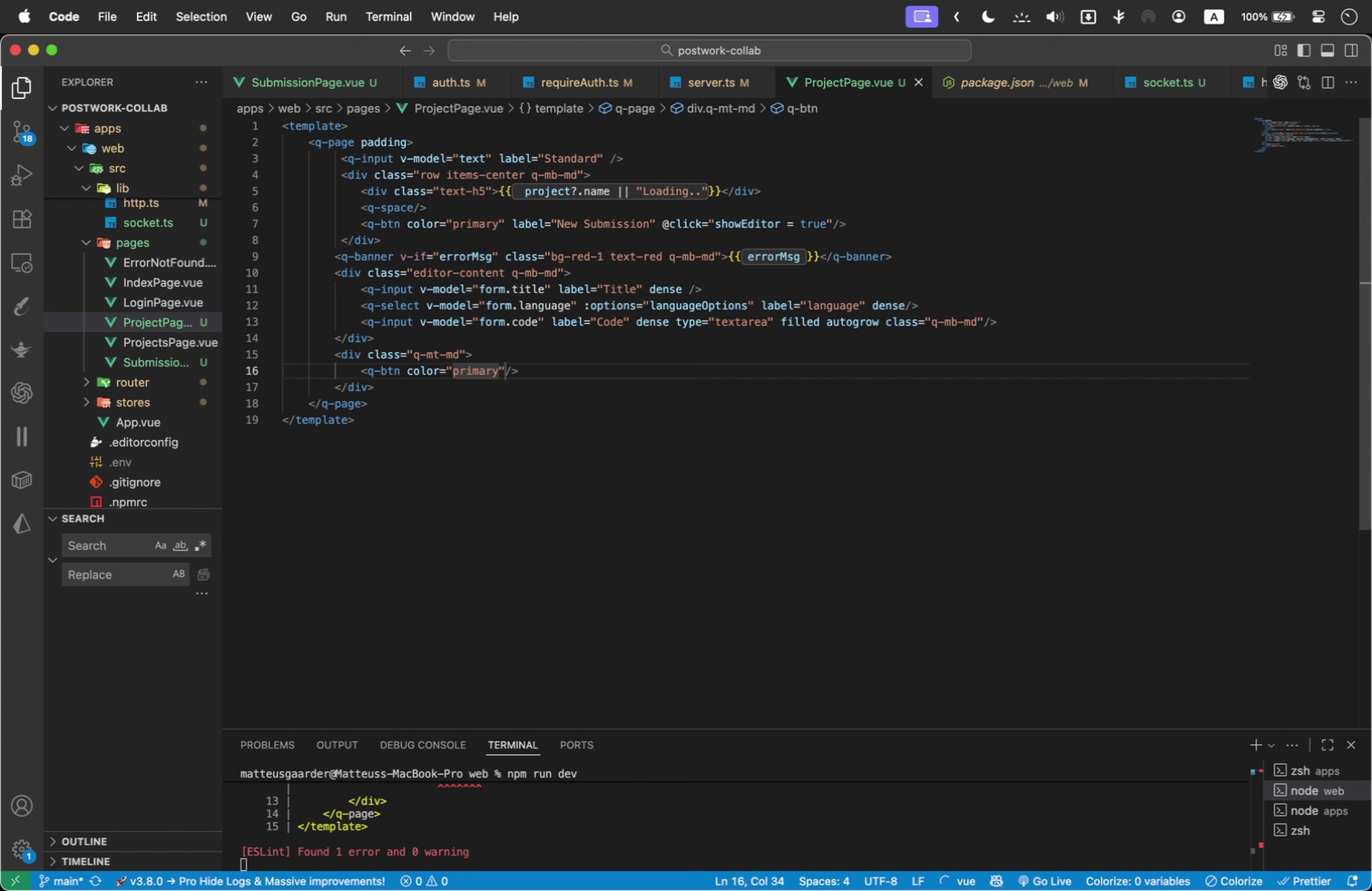 
key(ArrowRight)
 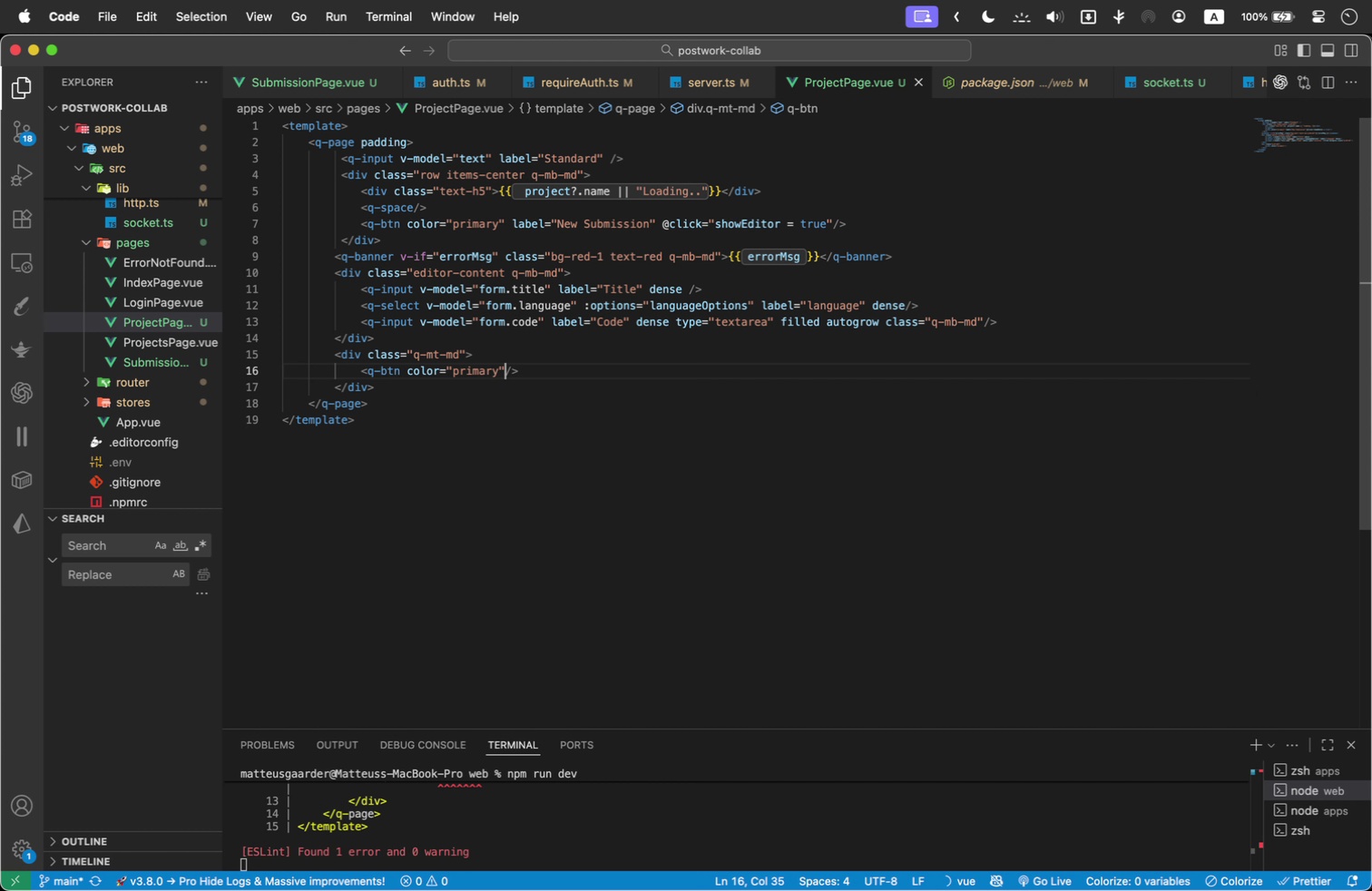 
type( label=)
 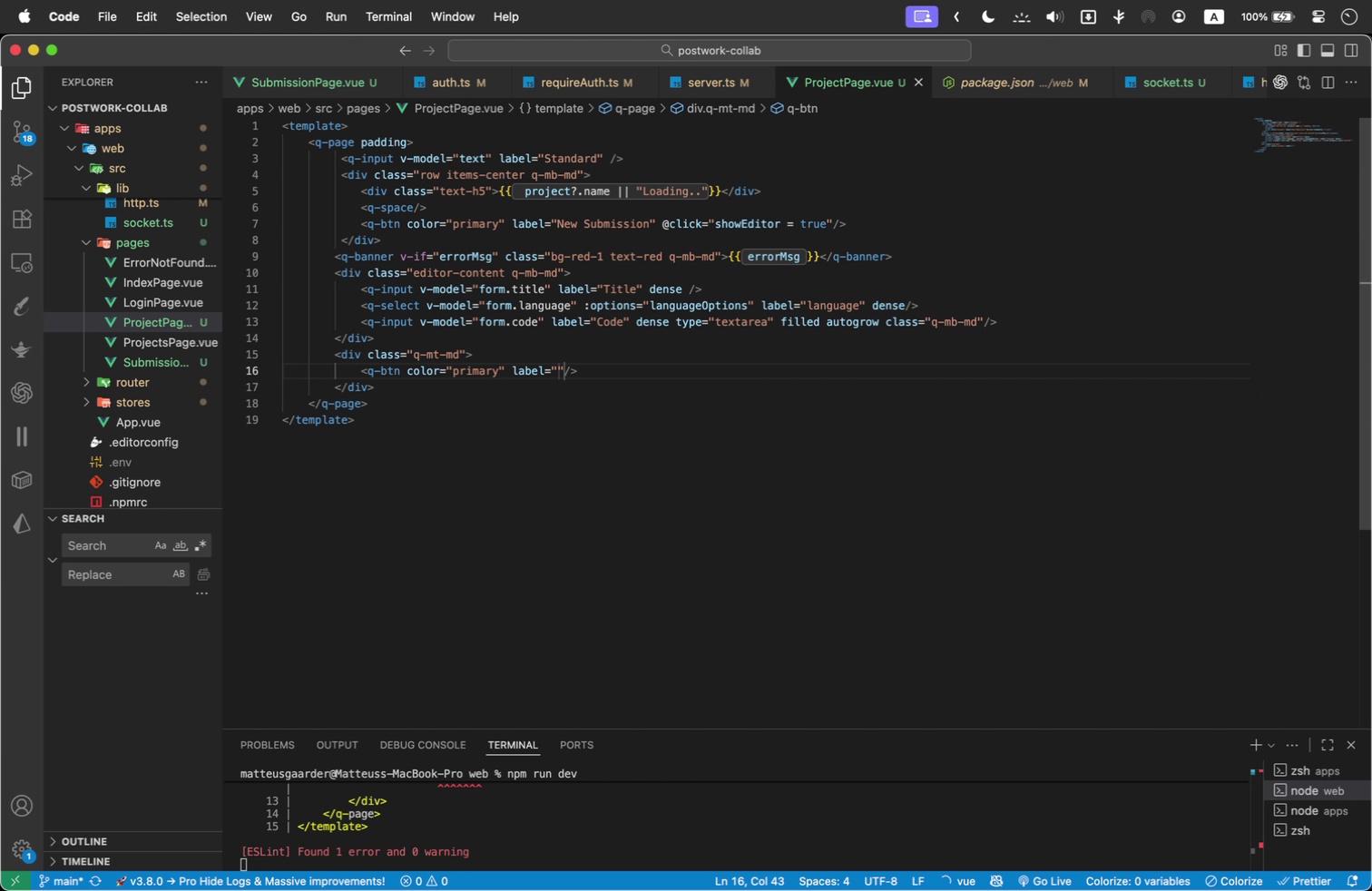 
type(Submit Code)
 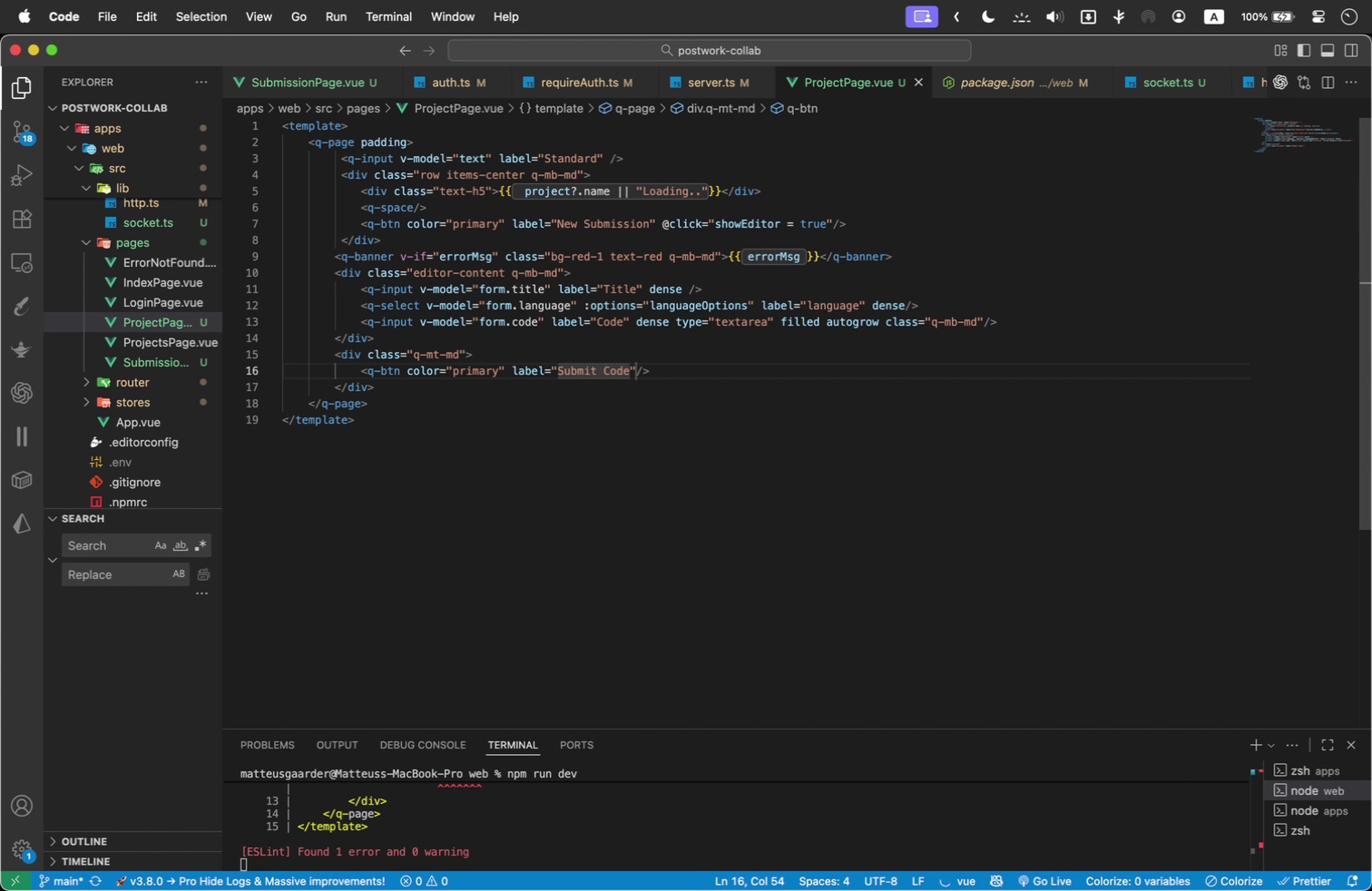 
key(ArrowRight)
 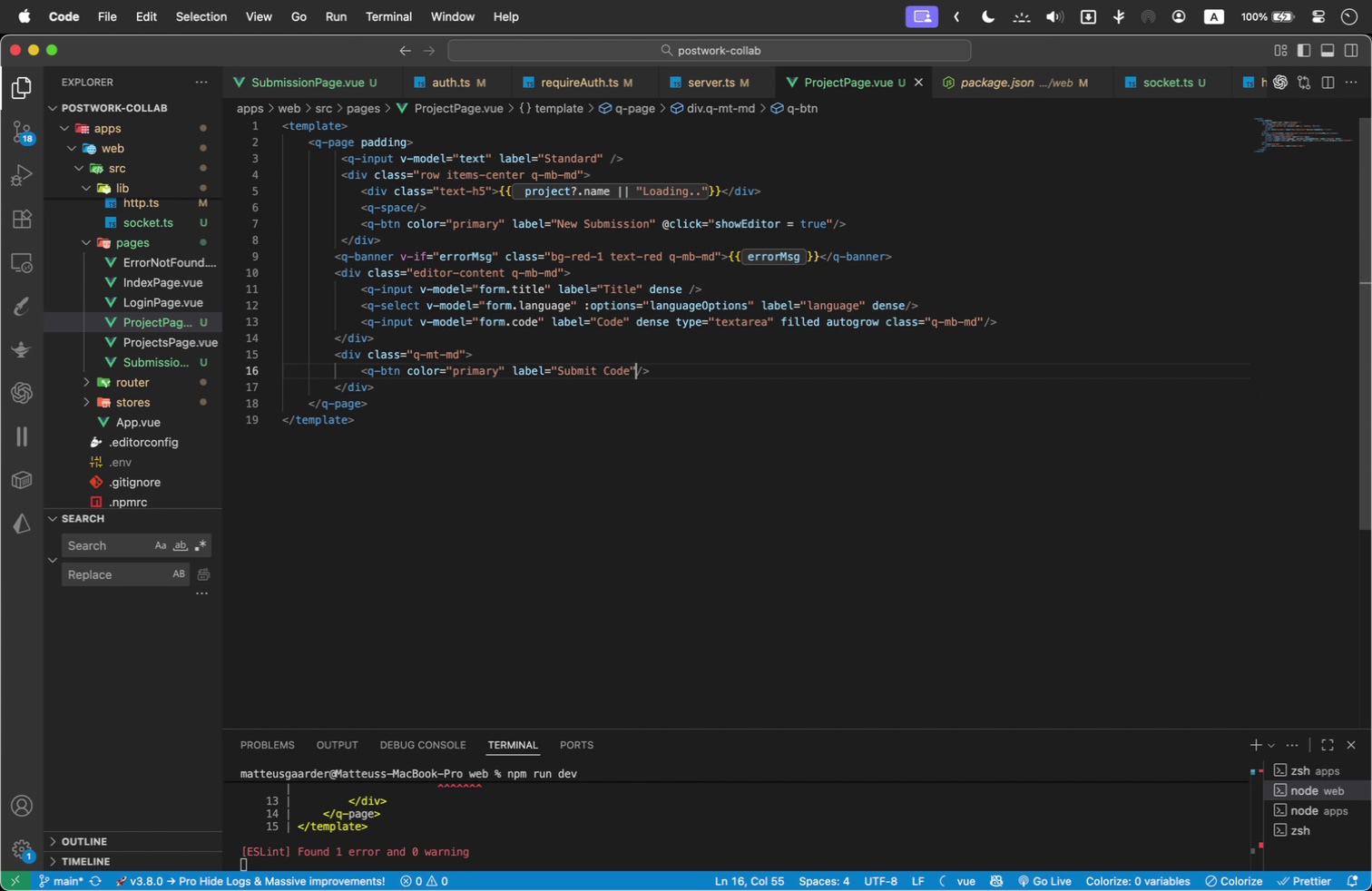 
type( @click=createSubmission)
 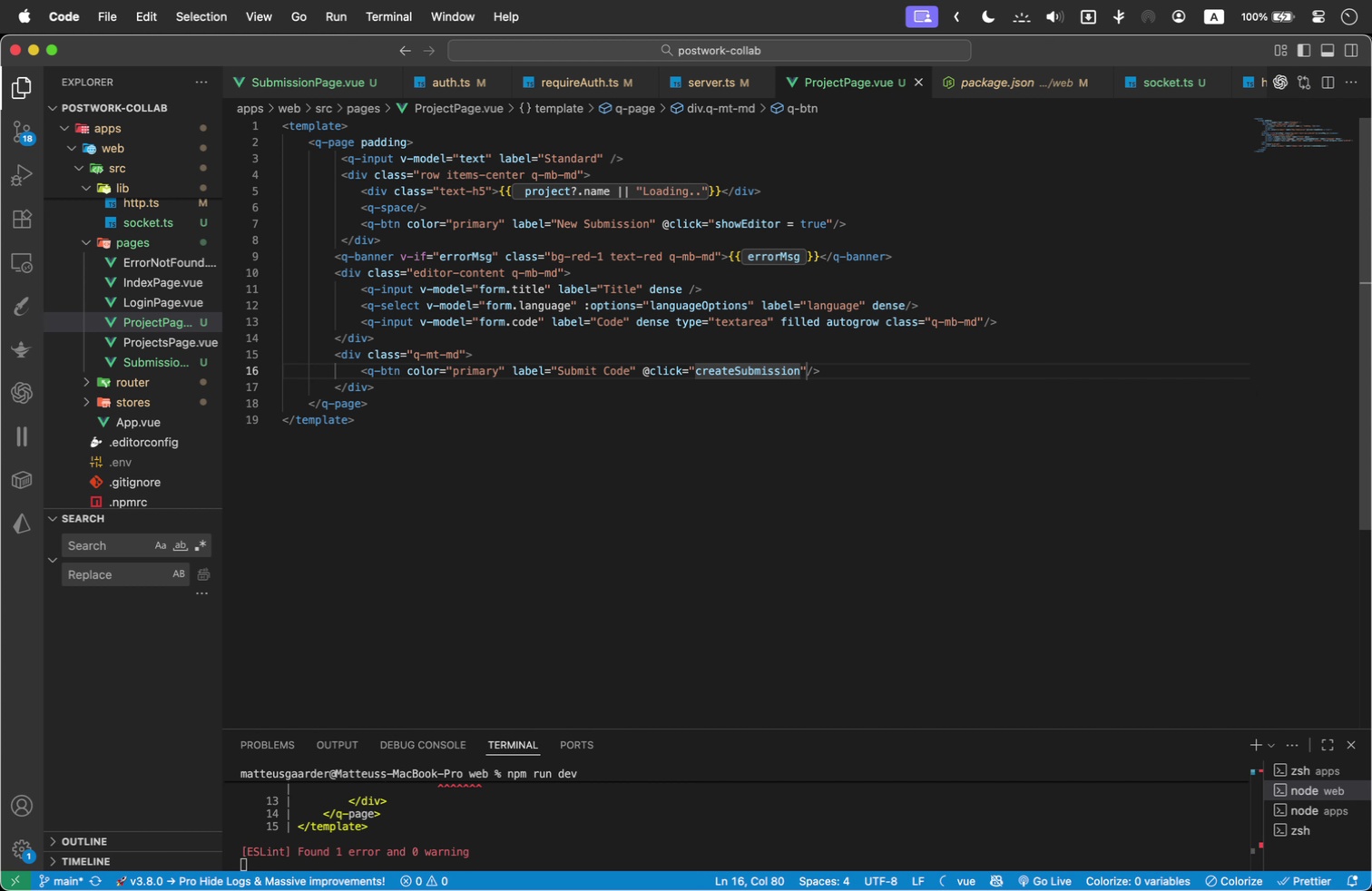 
wait(6.1)
 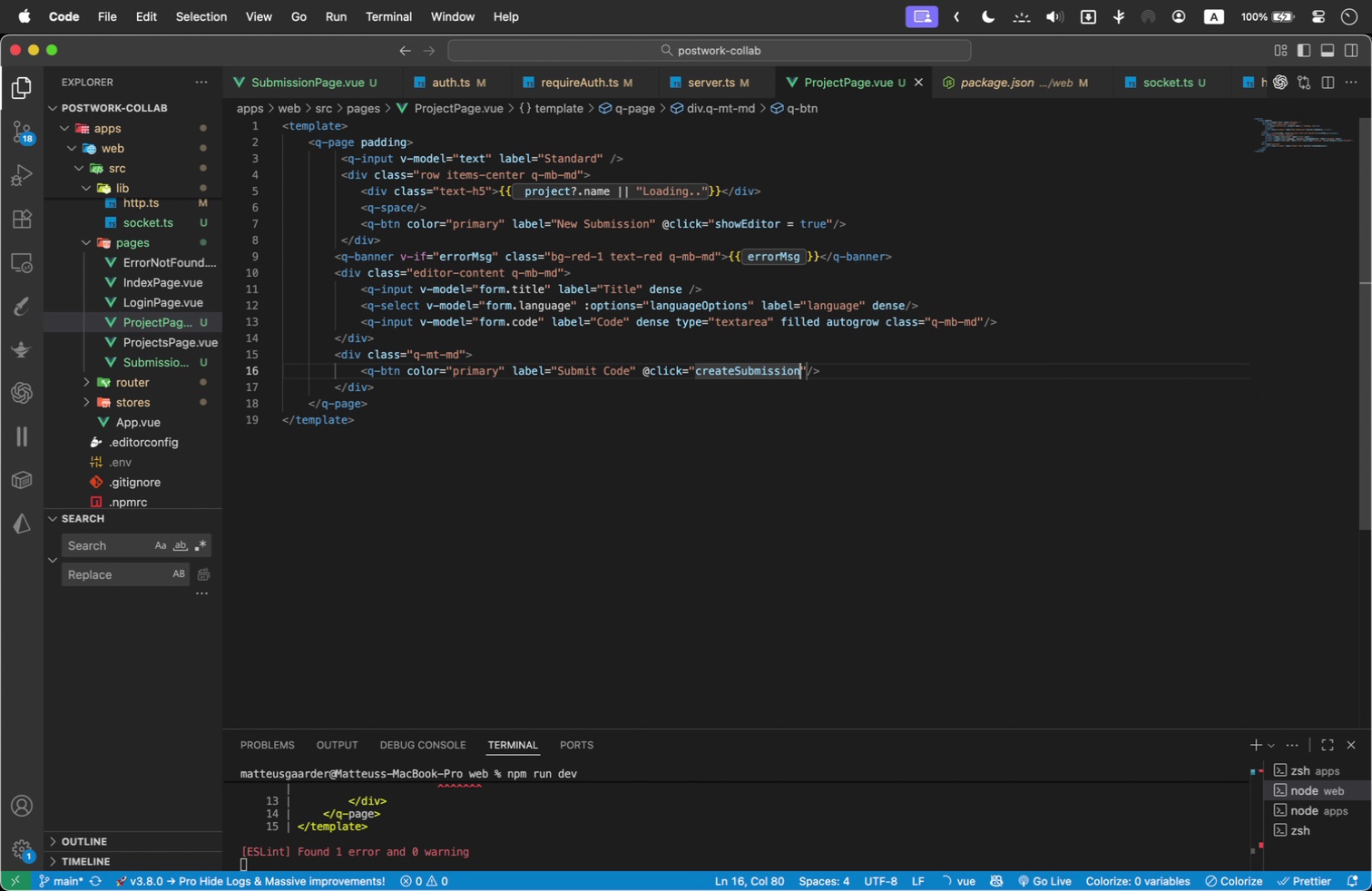 
left_click([831, 379])
 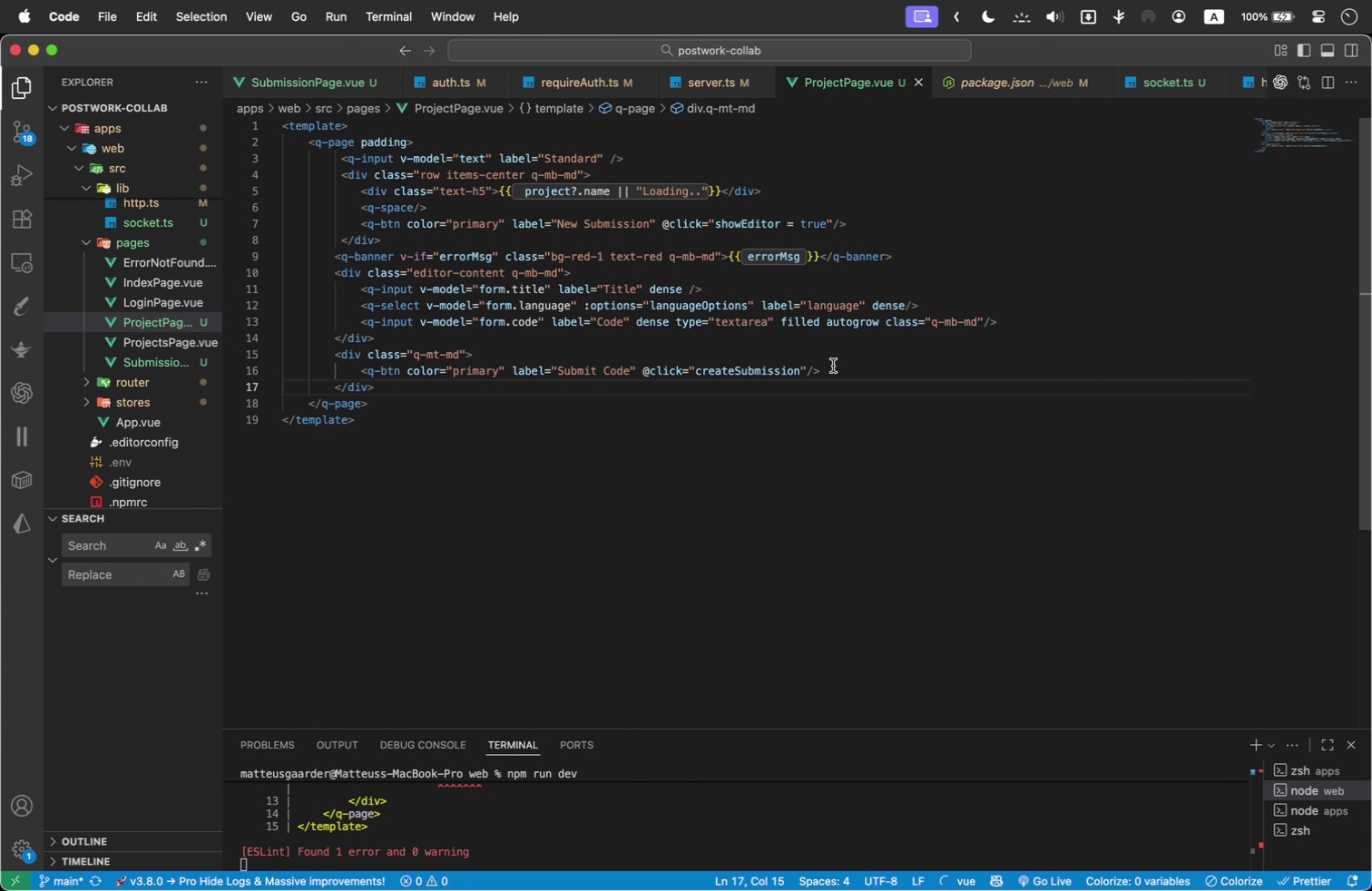 
double_click([833, 366])
 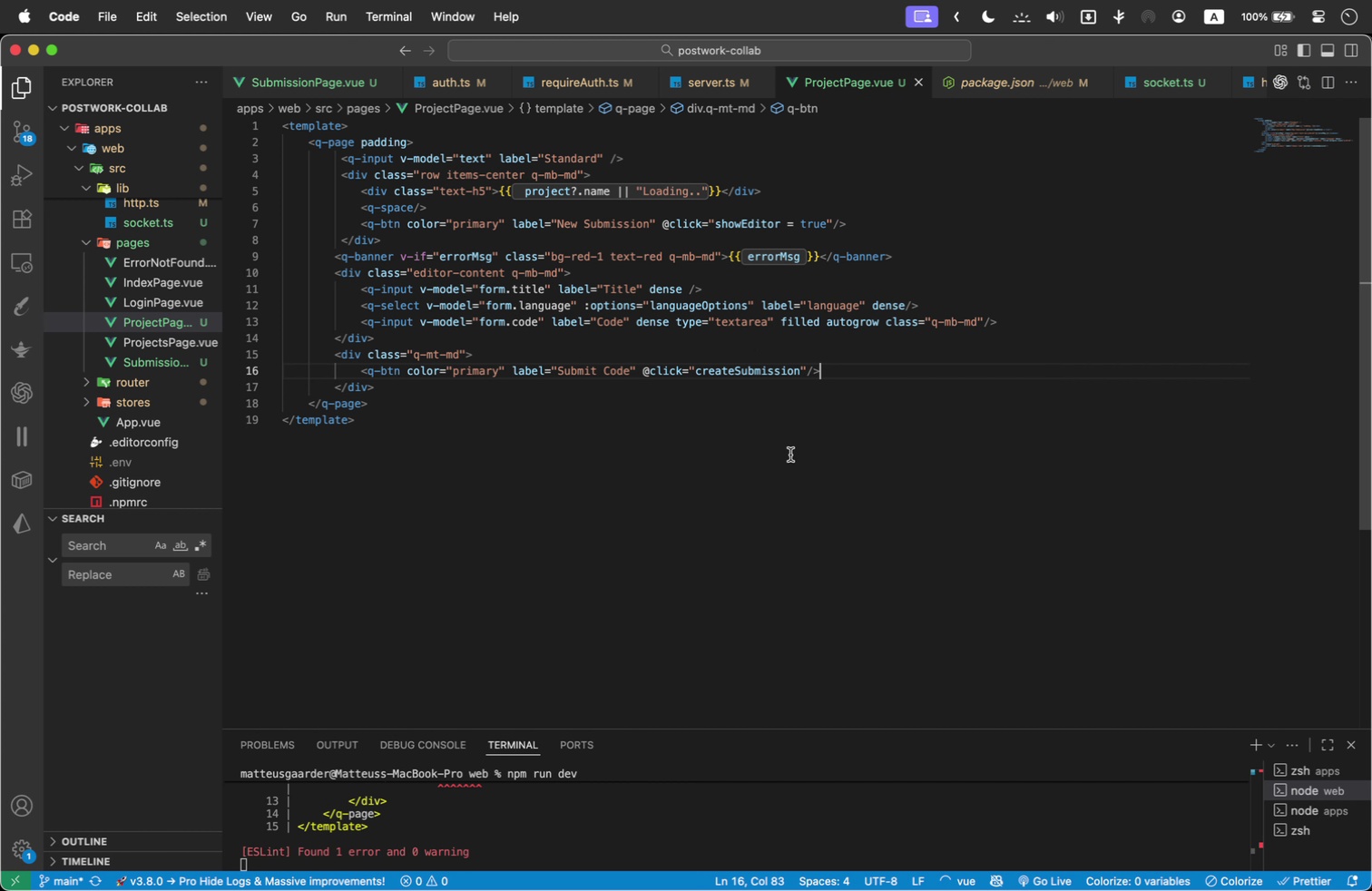 
key(Enter)
 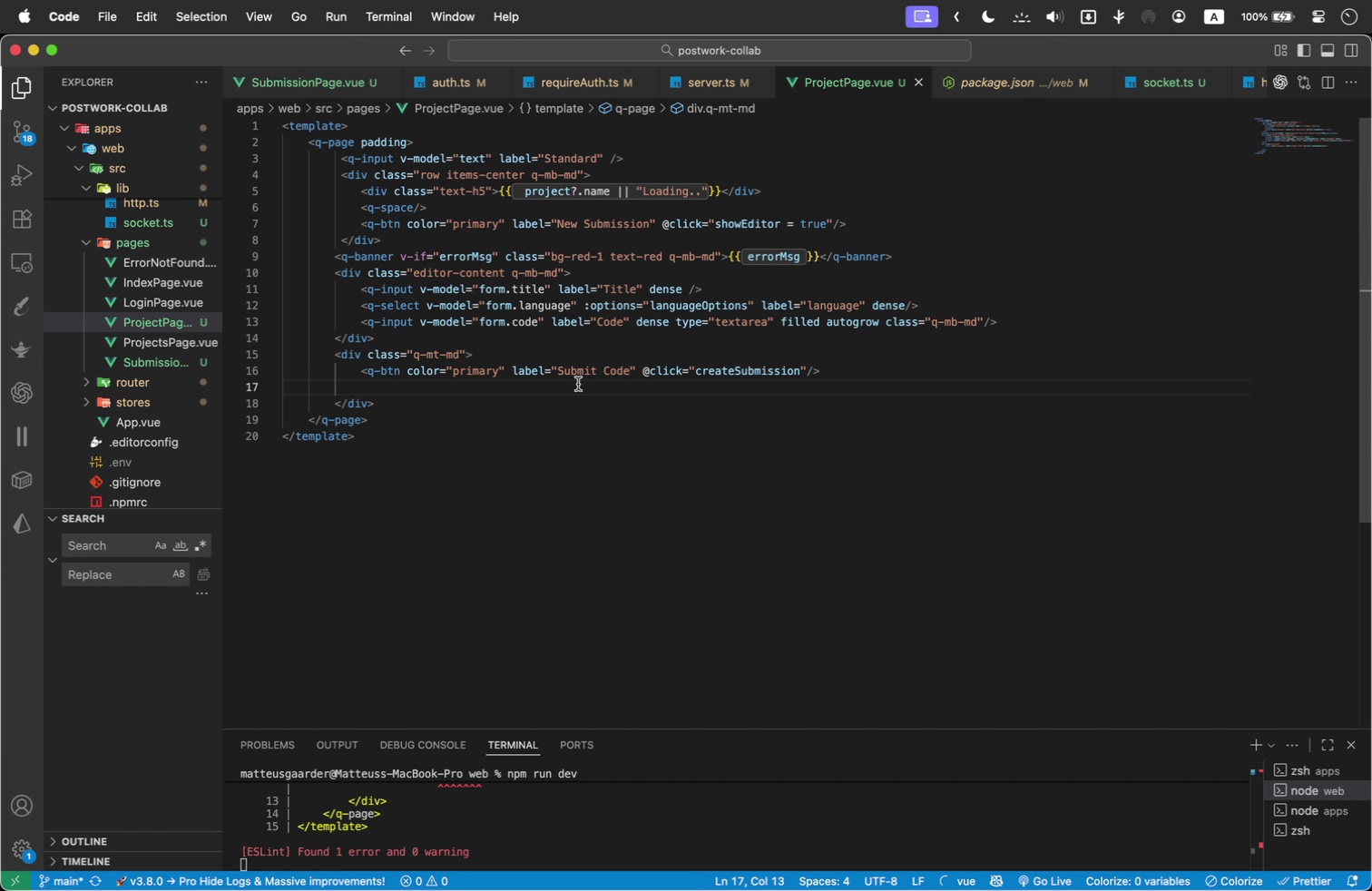 
left_click_drag(start_coordinate=[844, 368], to_coordinate=[360, 370])
 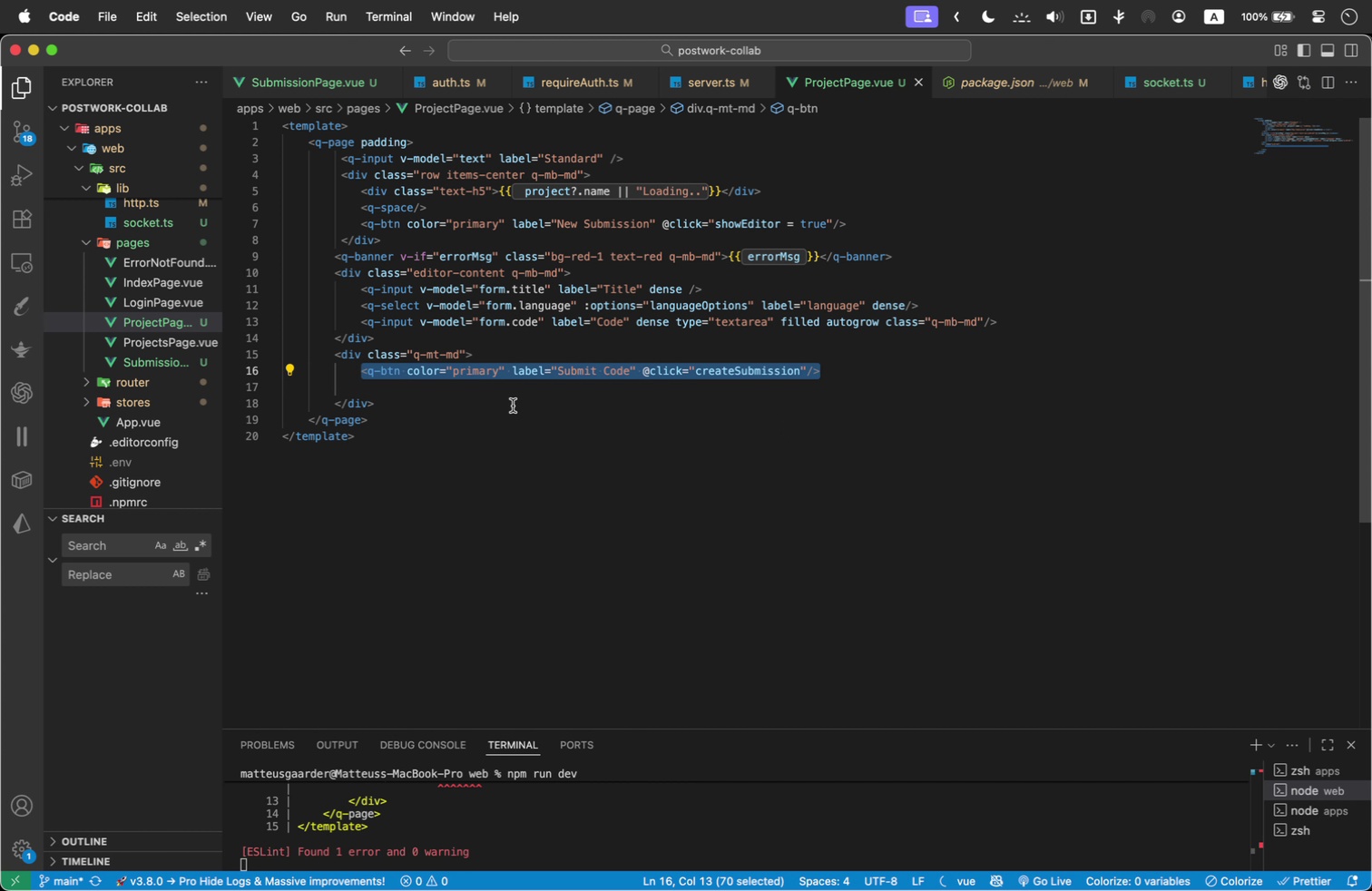 
key(Meta+C)
 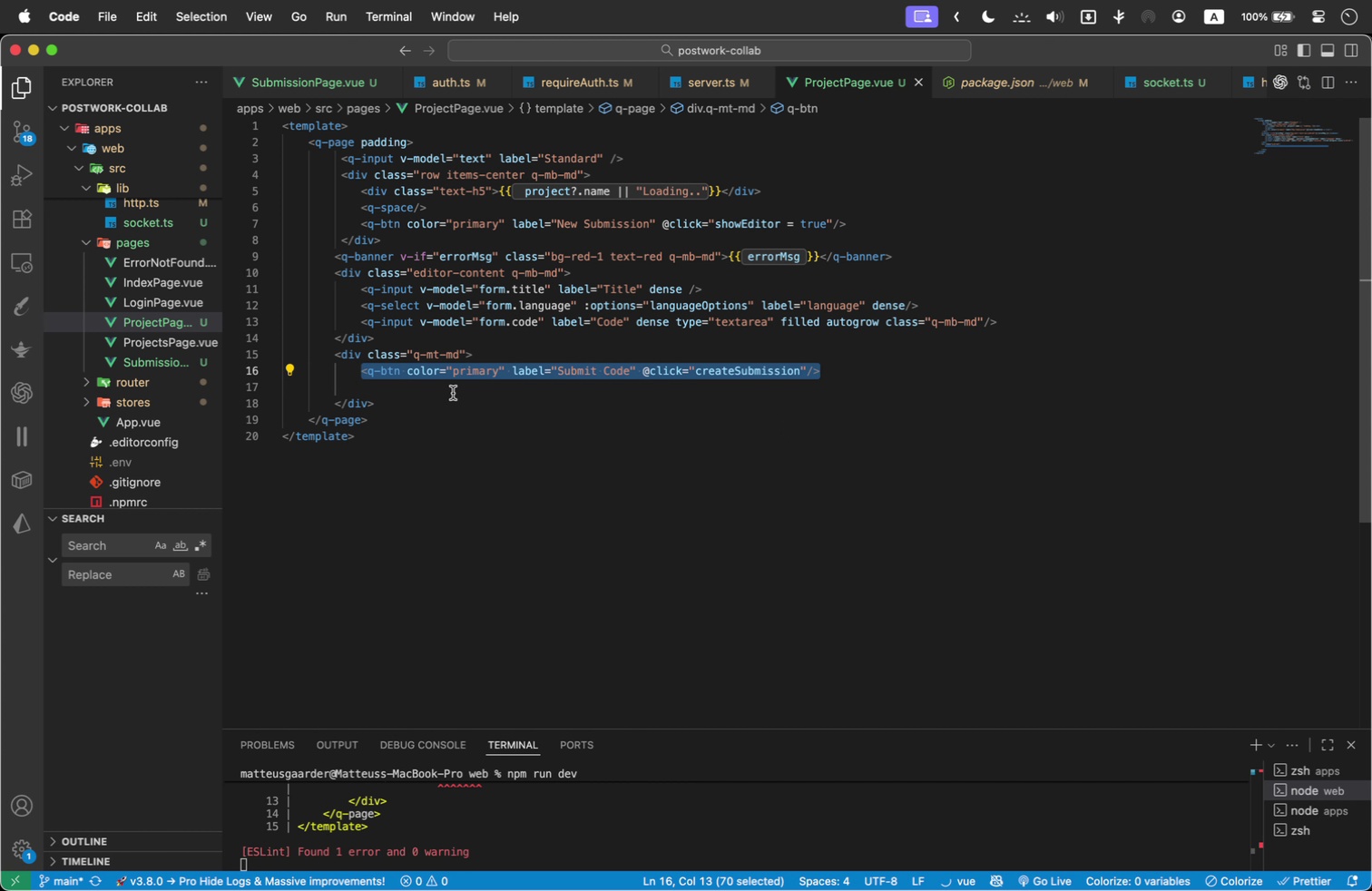 
left_click([453, 393])
 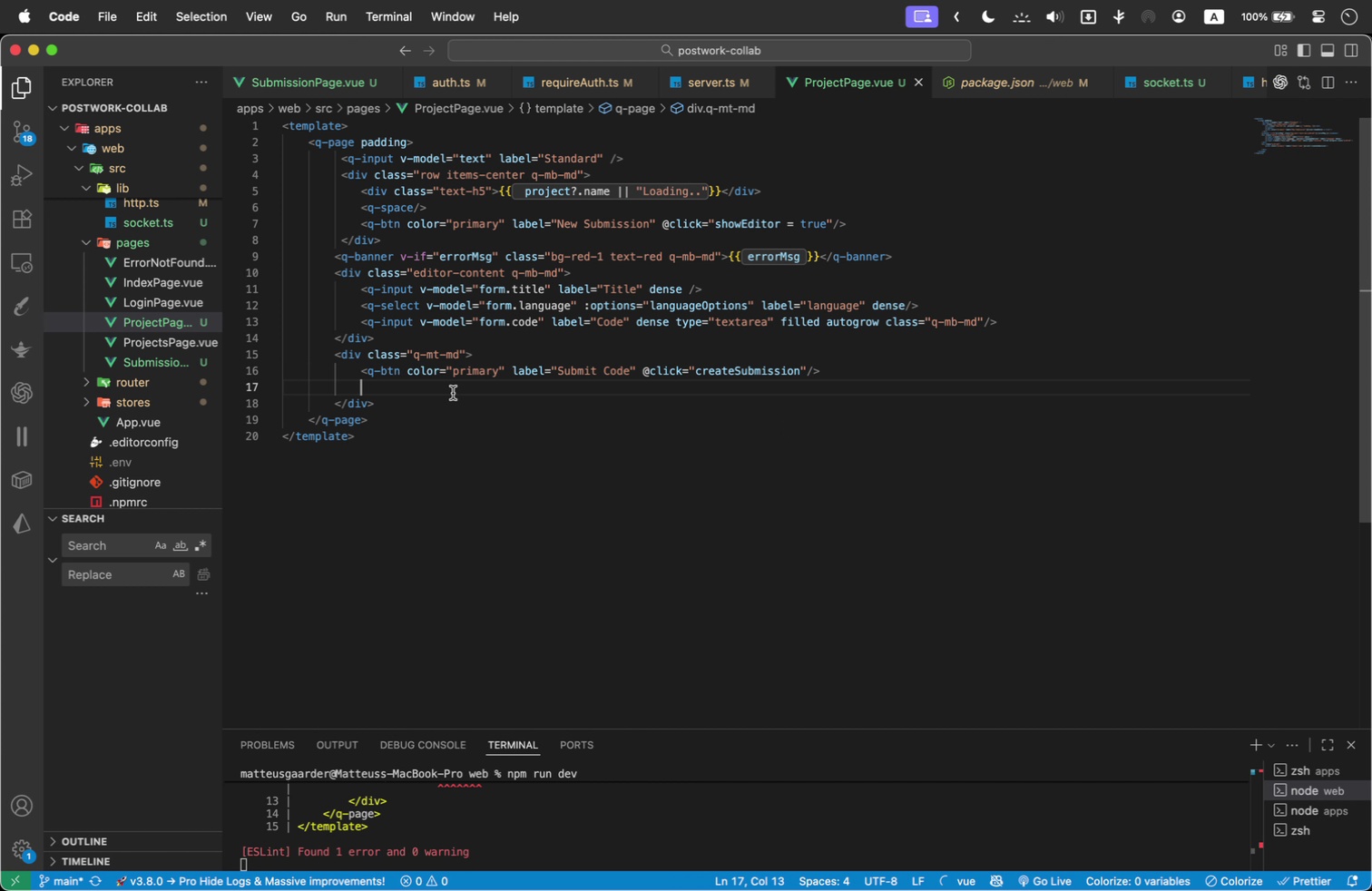 
key(Meta+V)
 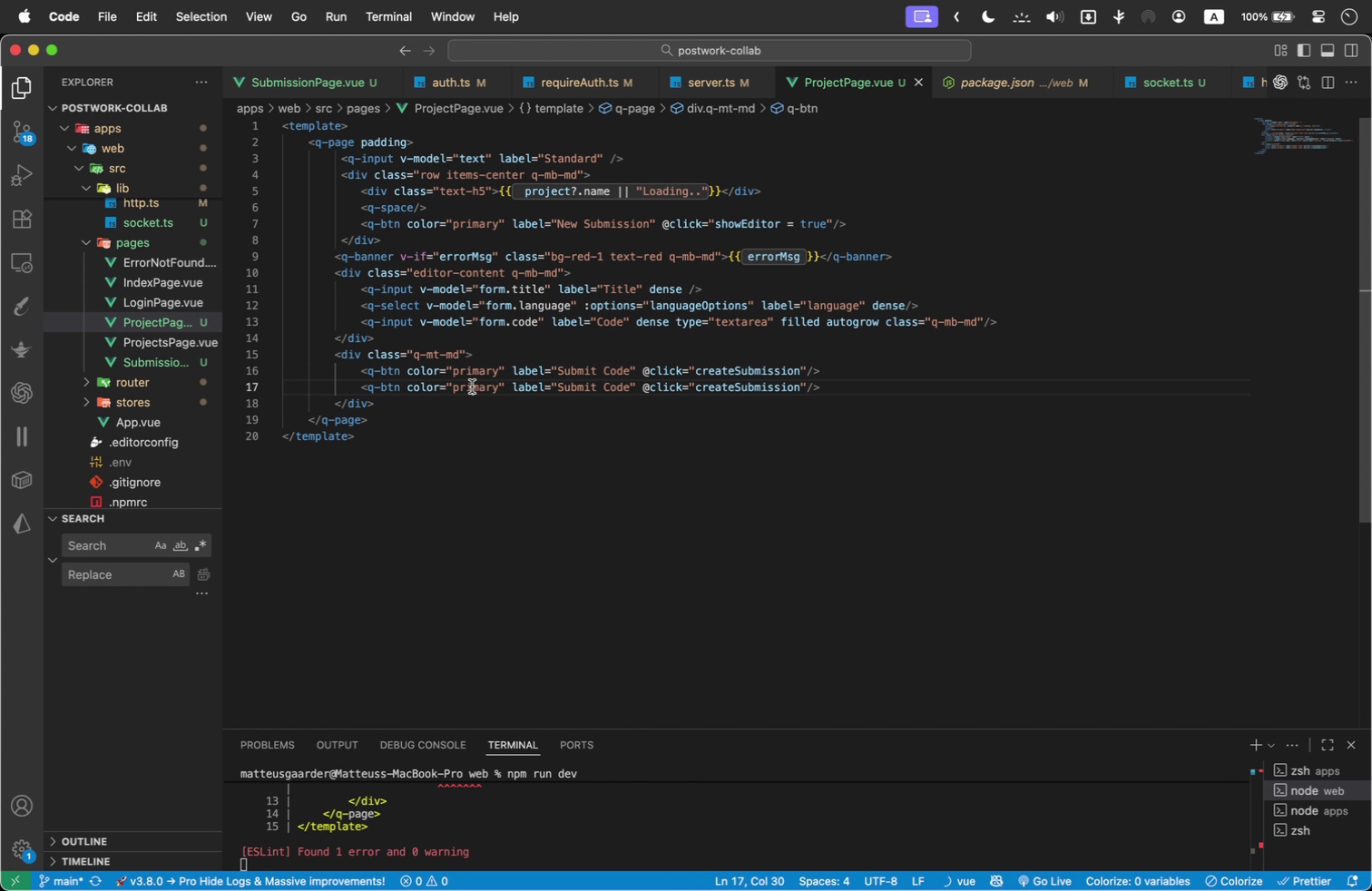 
double_click([472, 387])
 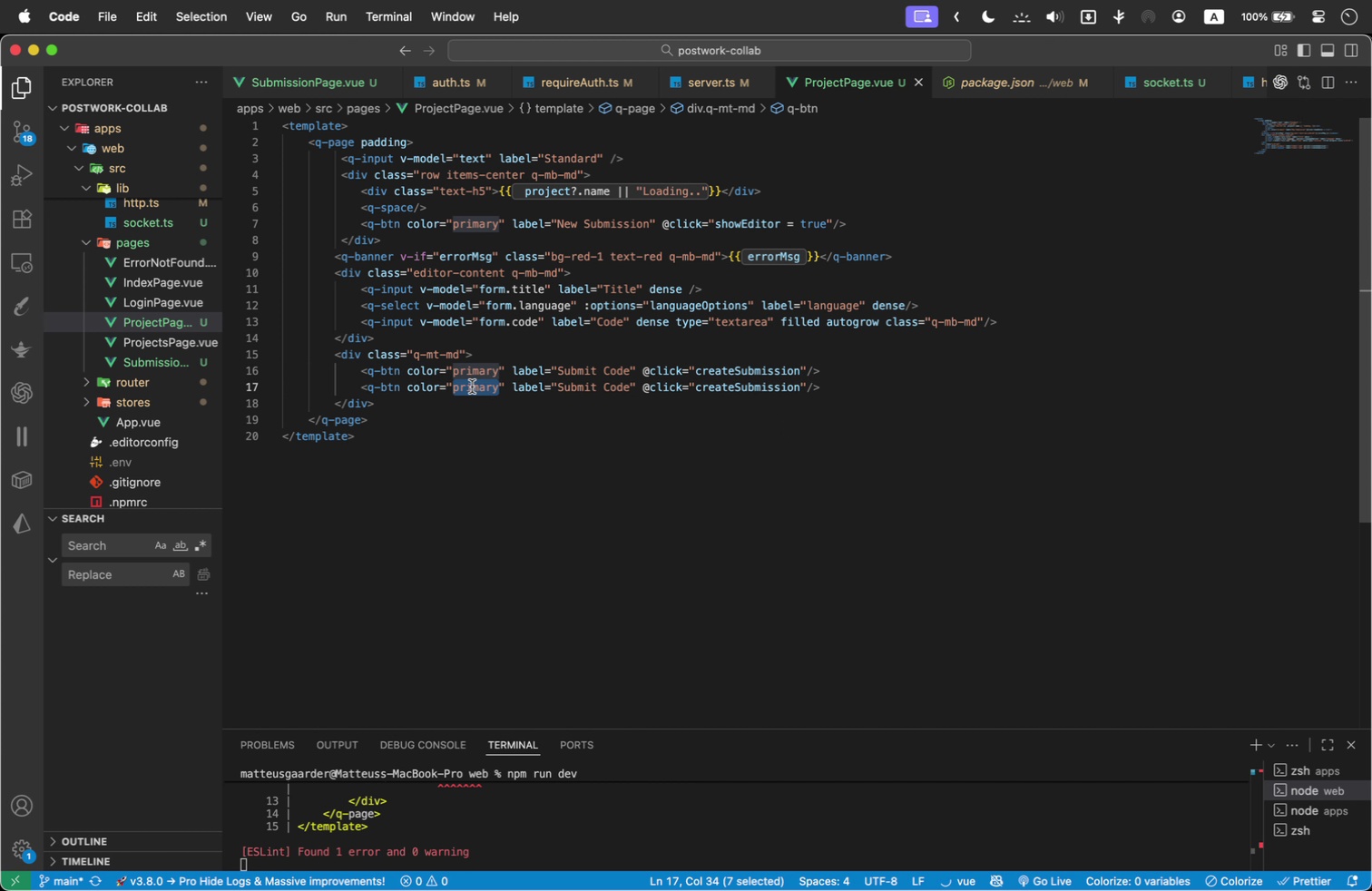 
key(D)
 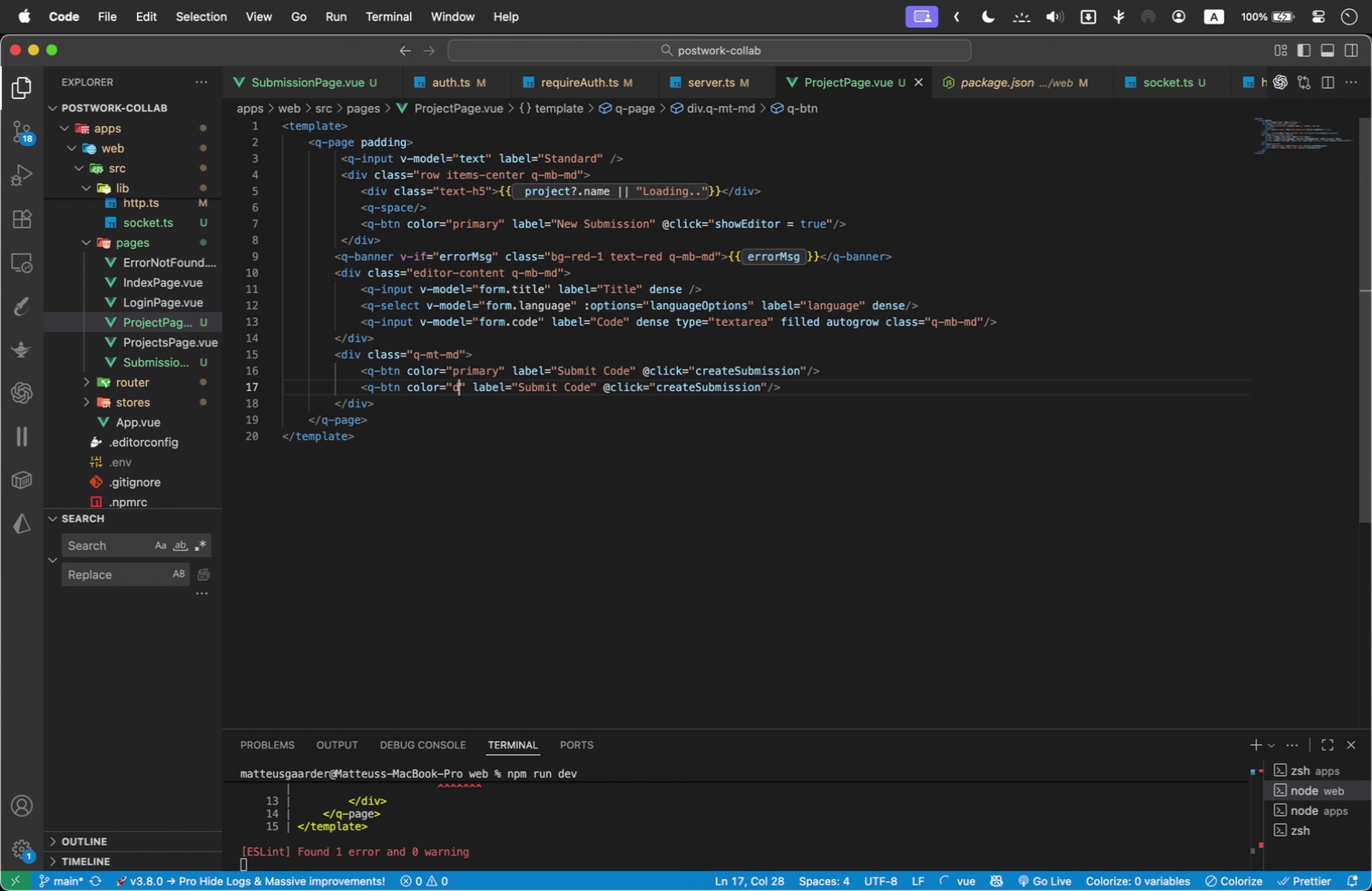 
key(Backspace)
 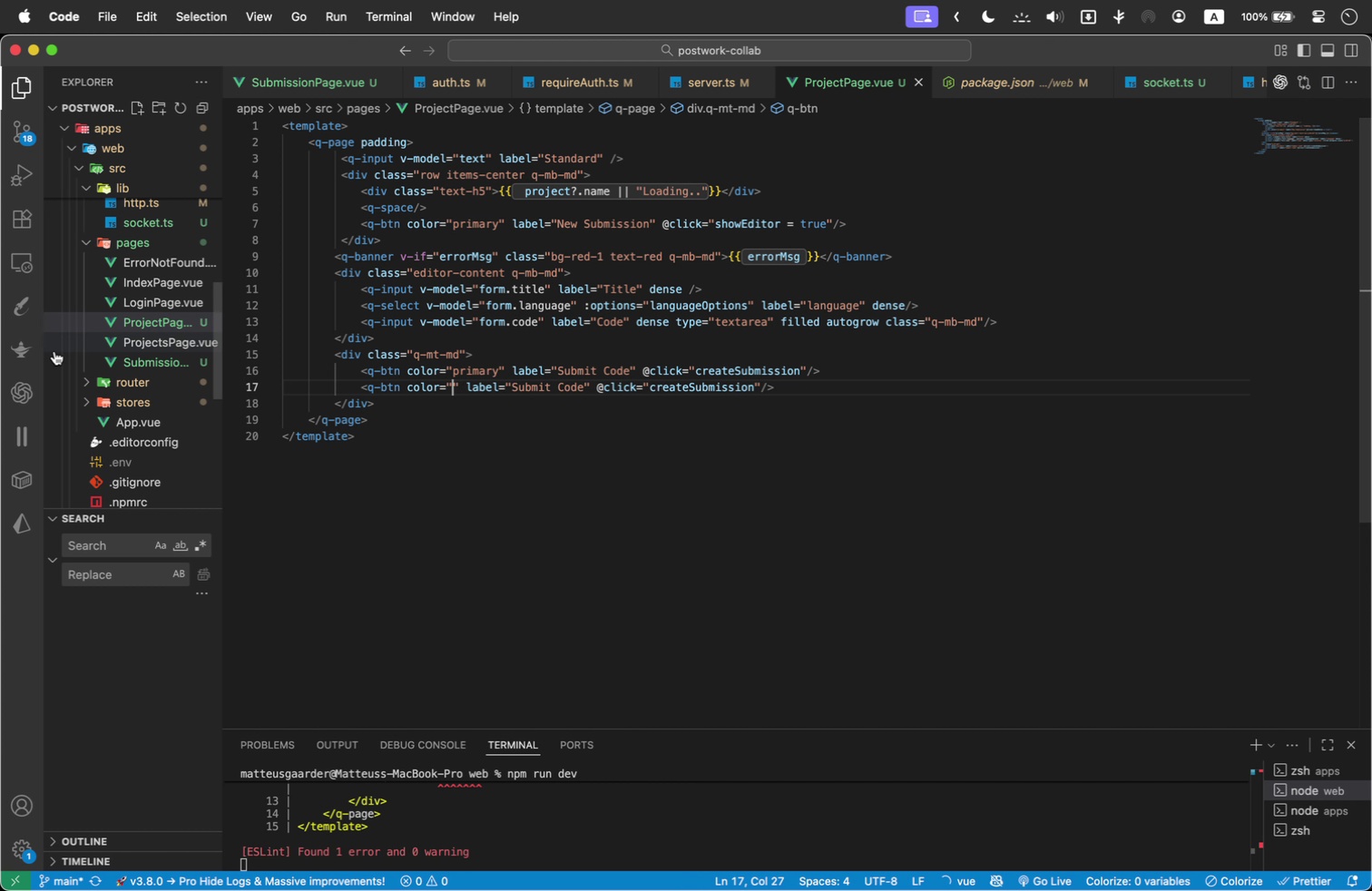 
scroll: coordinate [158, 398], scroll_direction: down, amount: 2.0
 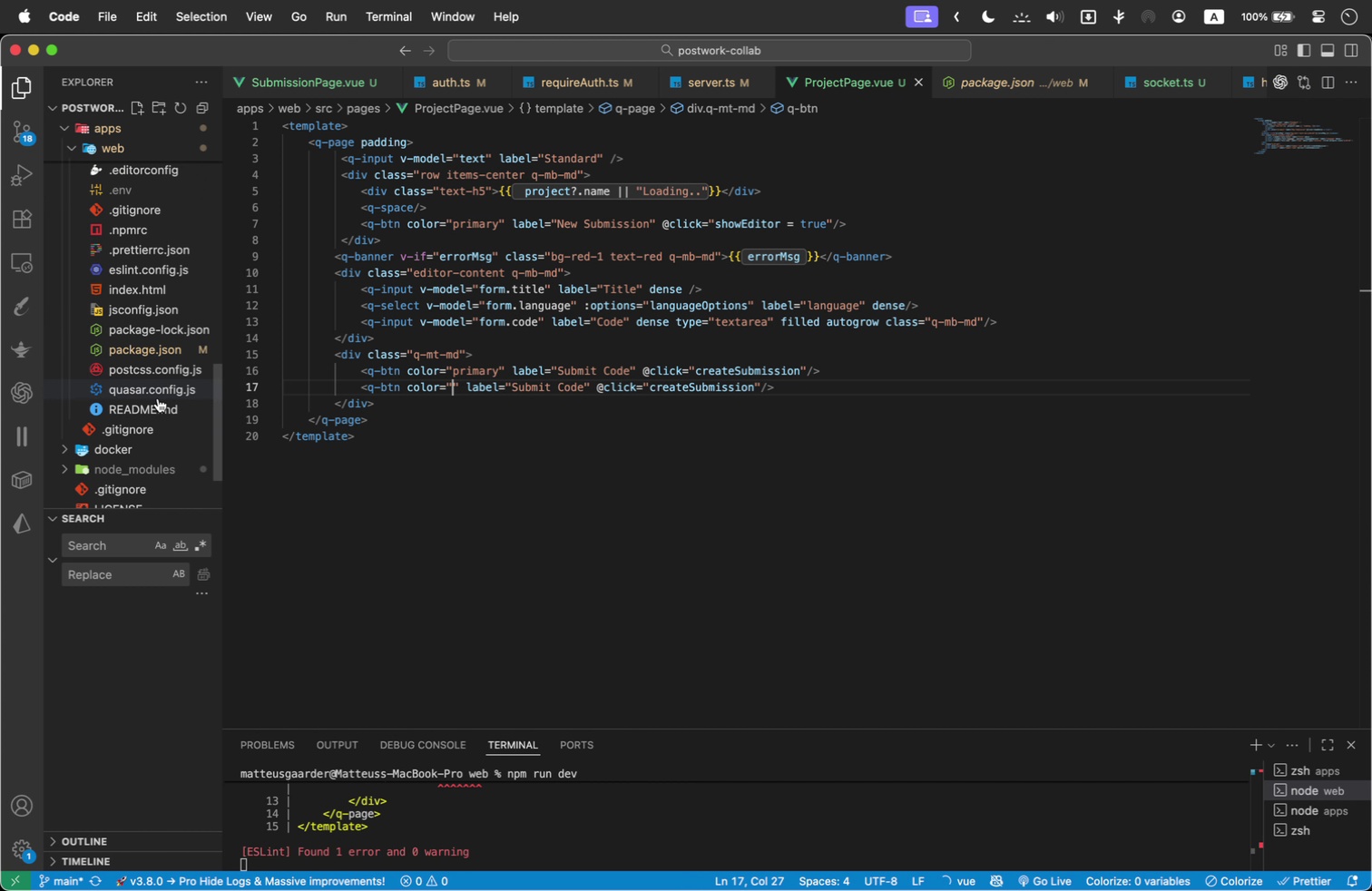 
scroll: coordinate [158, 398], scroll_direction: up, amount: 6.0
 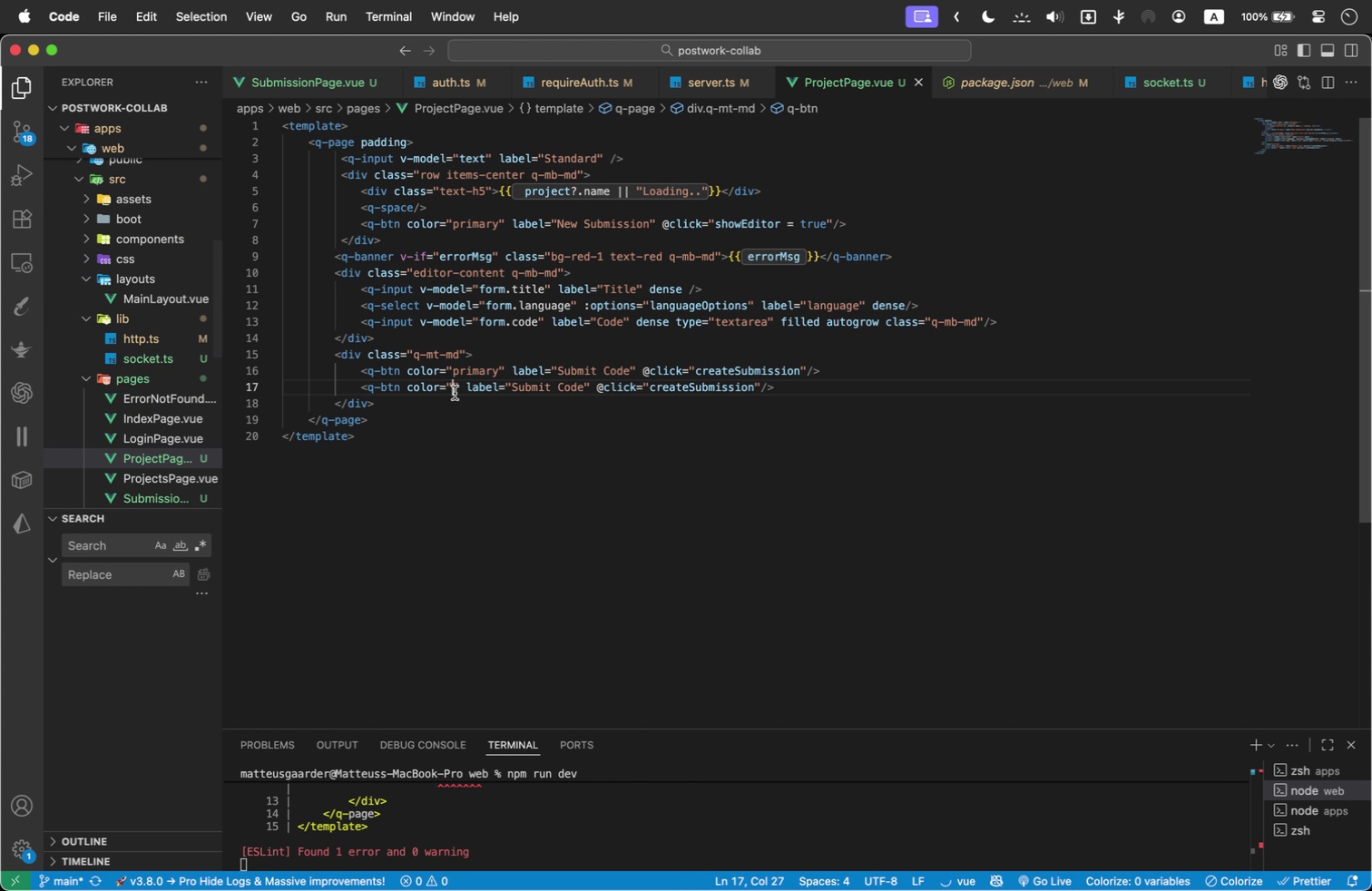 
type(ng)
key(Backspace)
type(egative)
 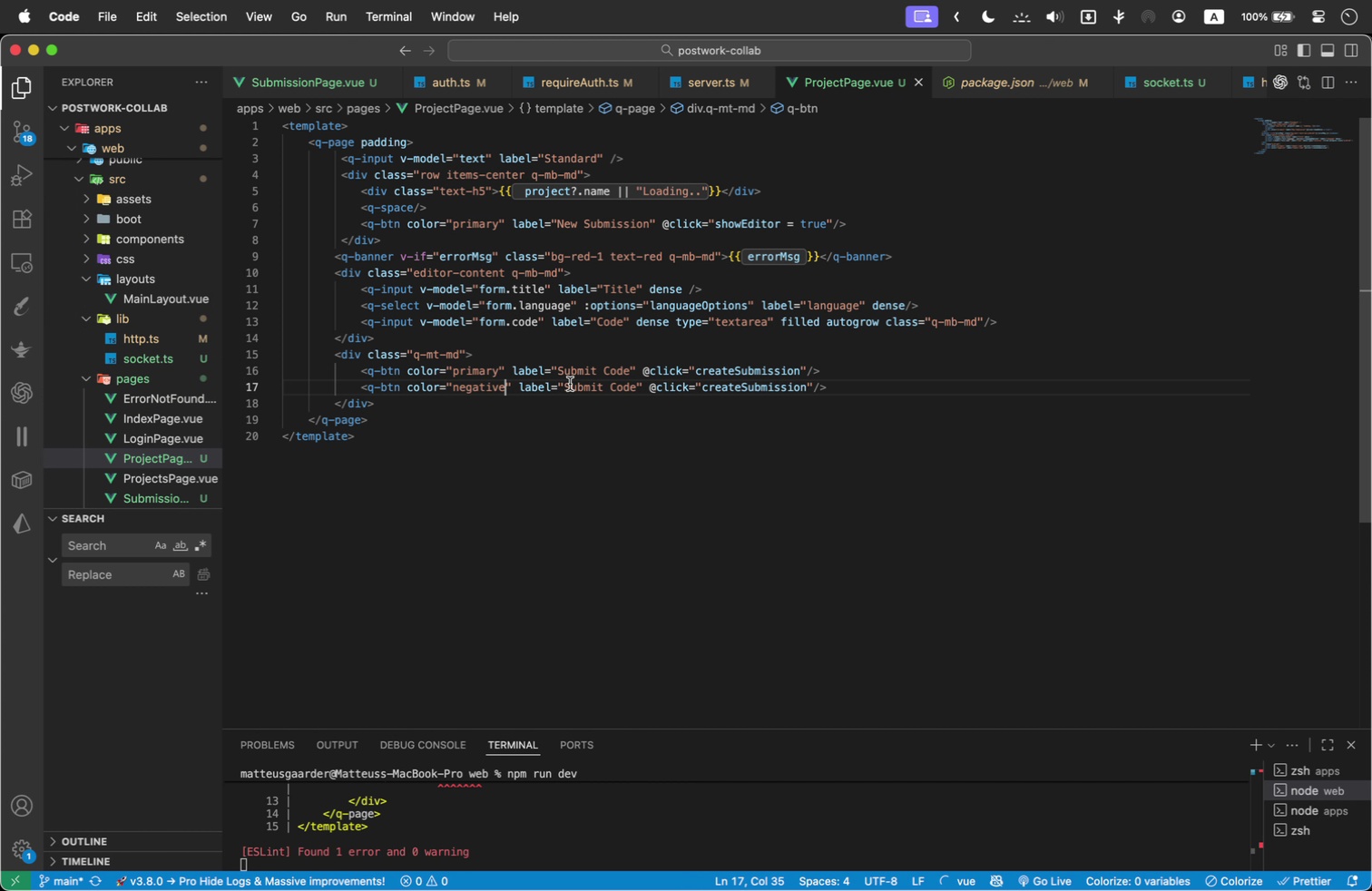 
left_click_drag(start_coordinate=[564, 384], to_coordinate=[637, 387])
 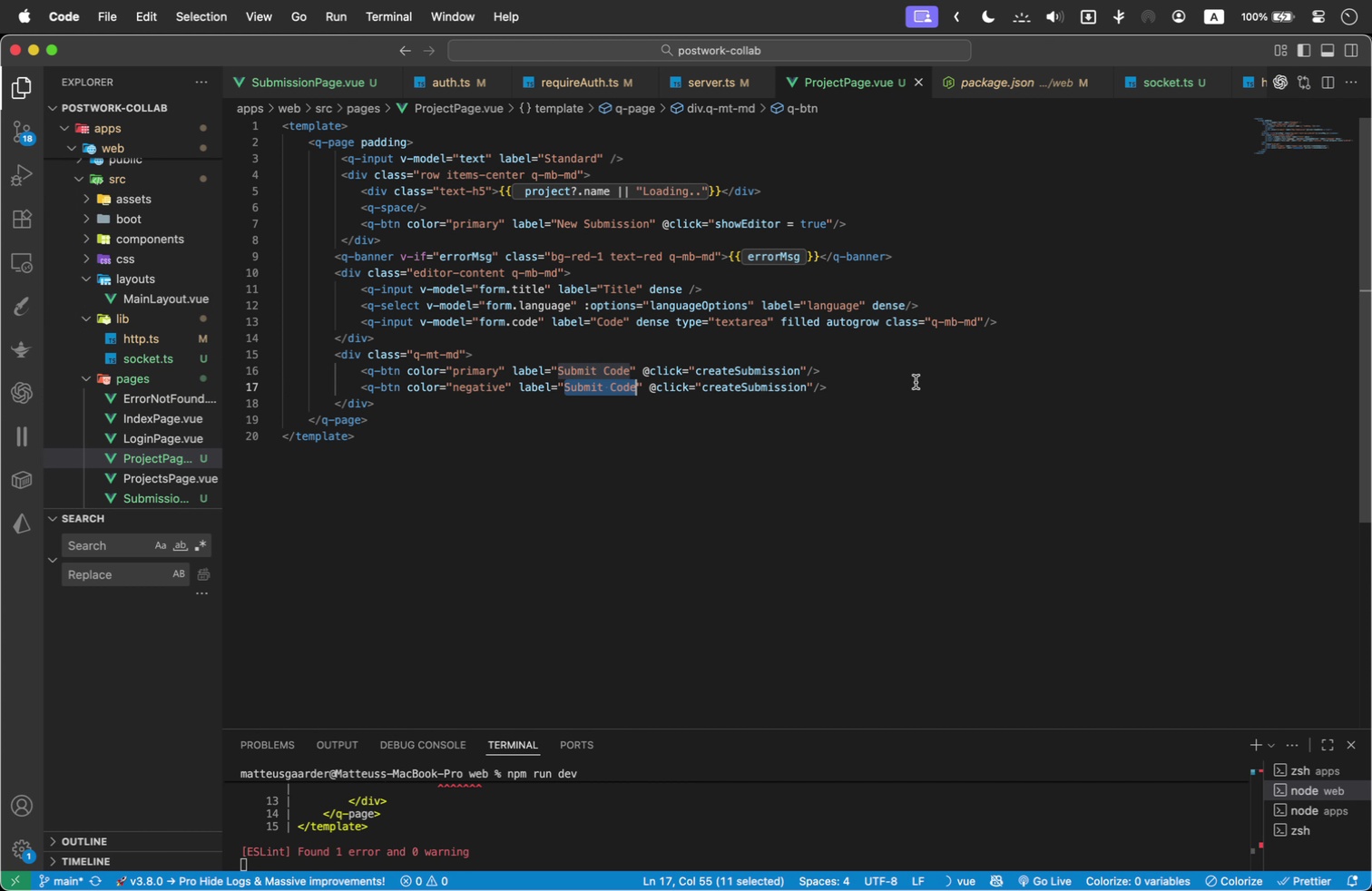 
type(Cancel)
 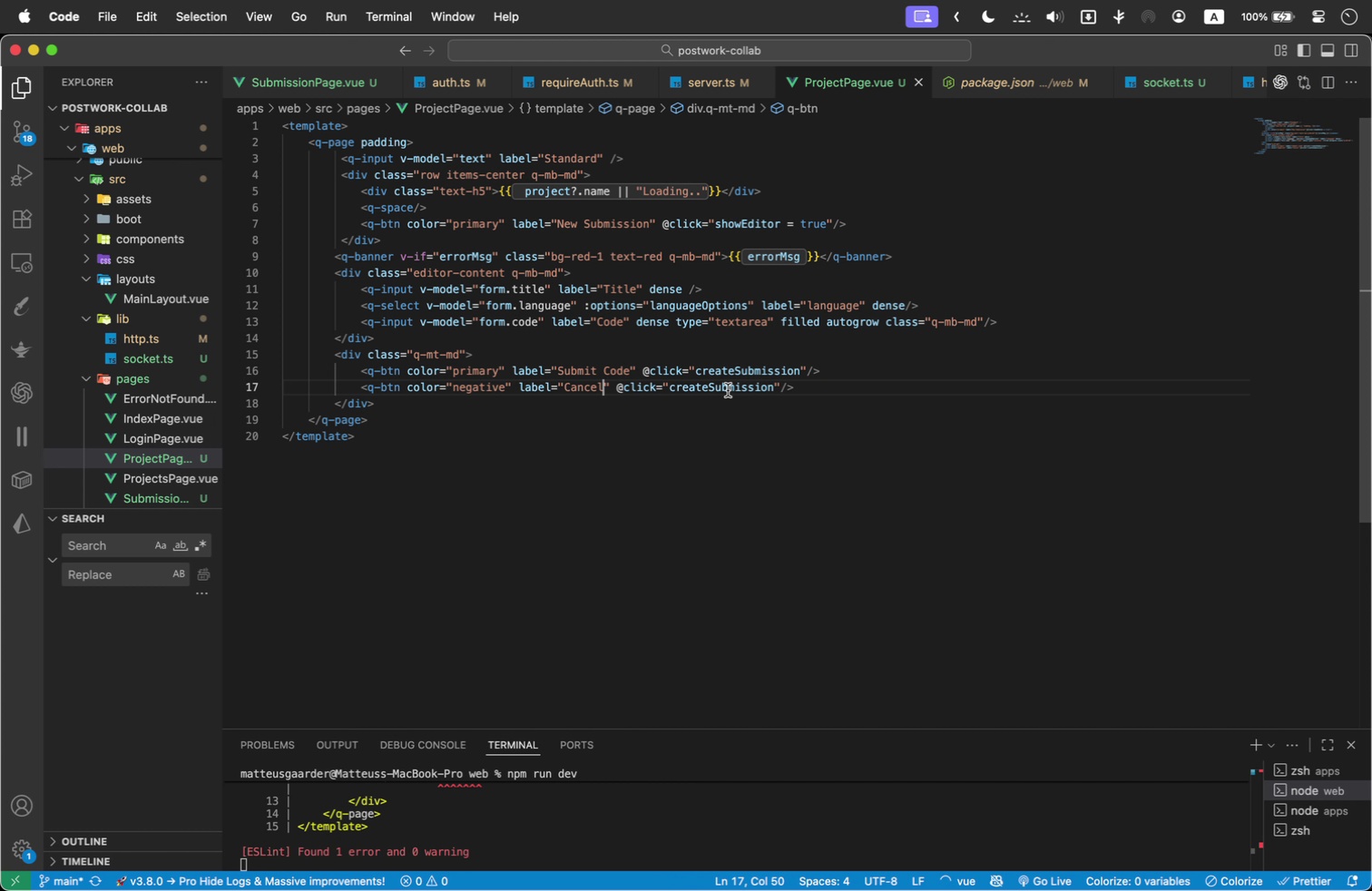 
left_click([720, 392])
 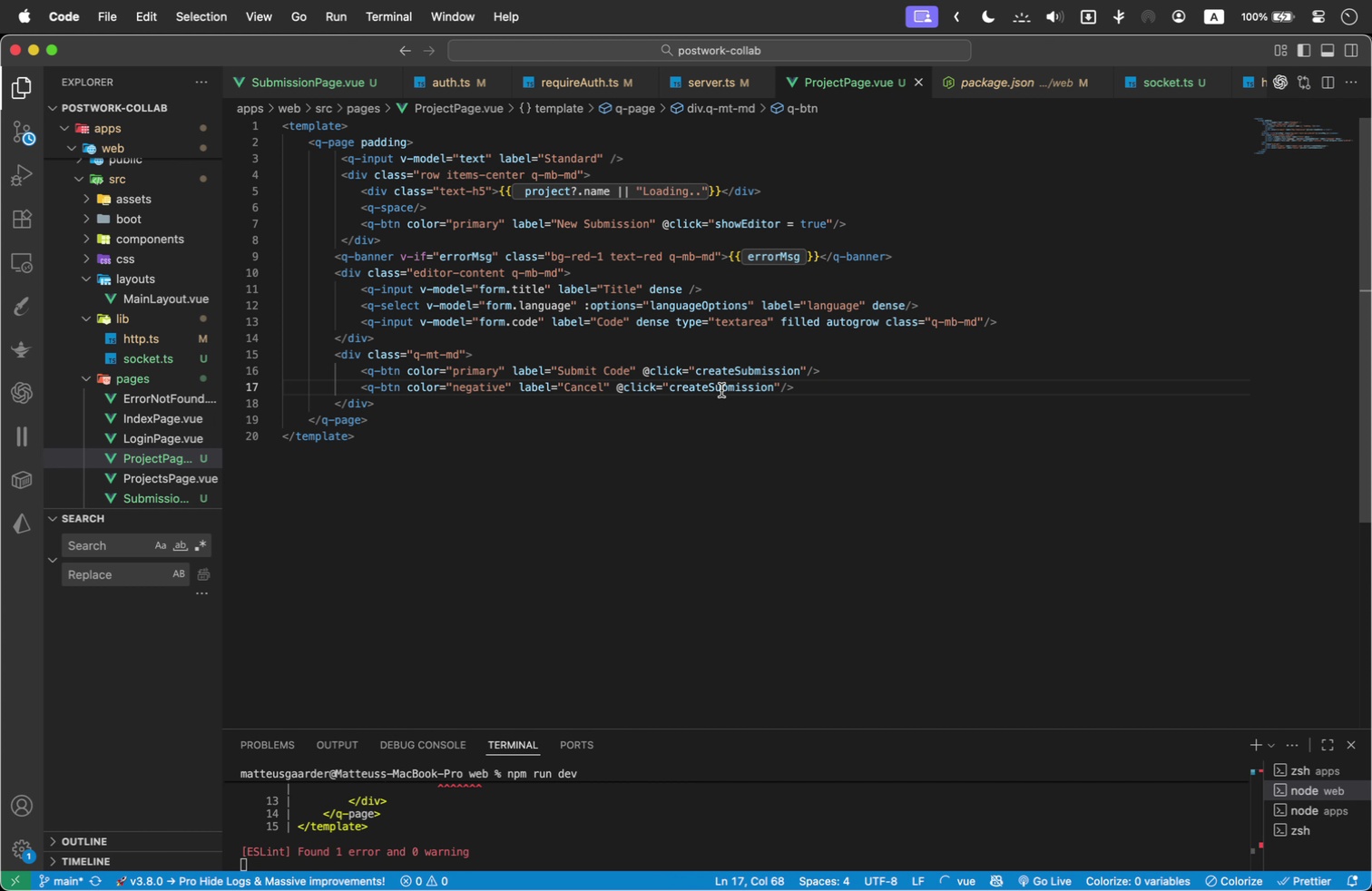 
double_click([721, 390])
 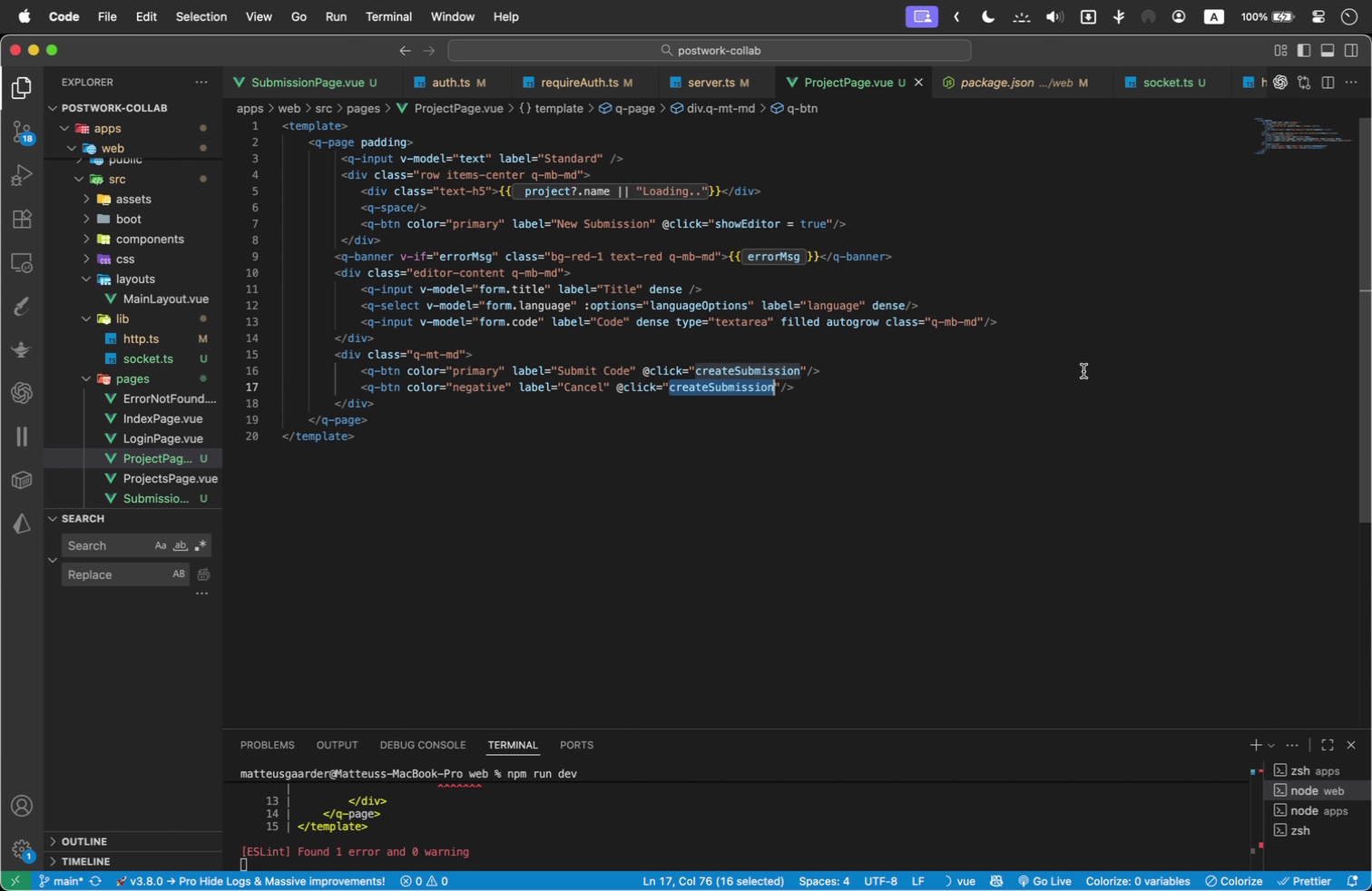 
type(show)
 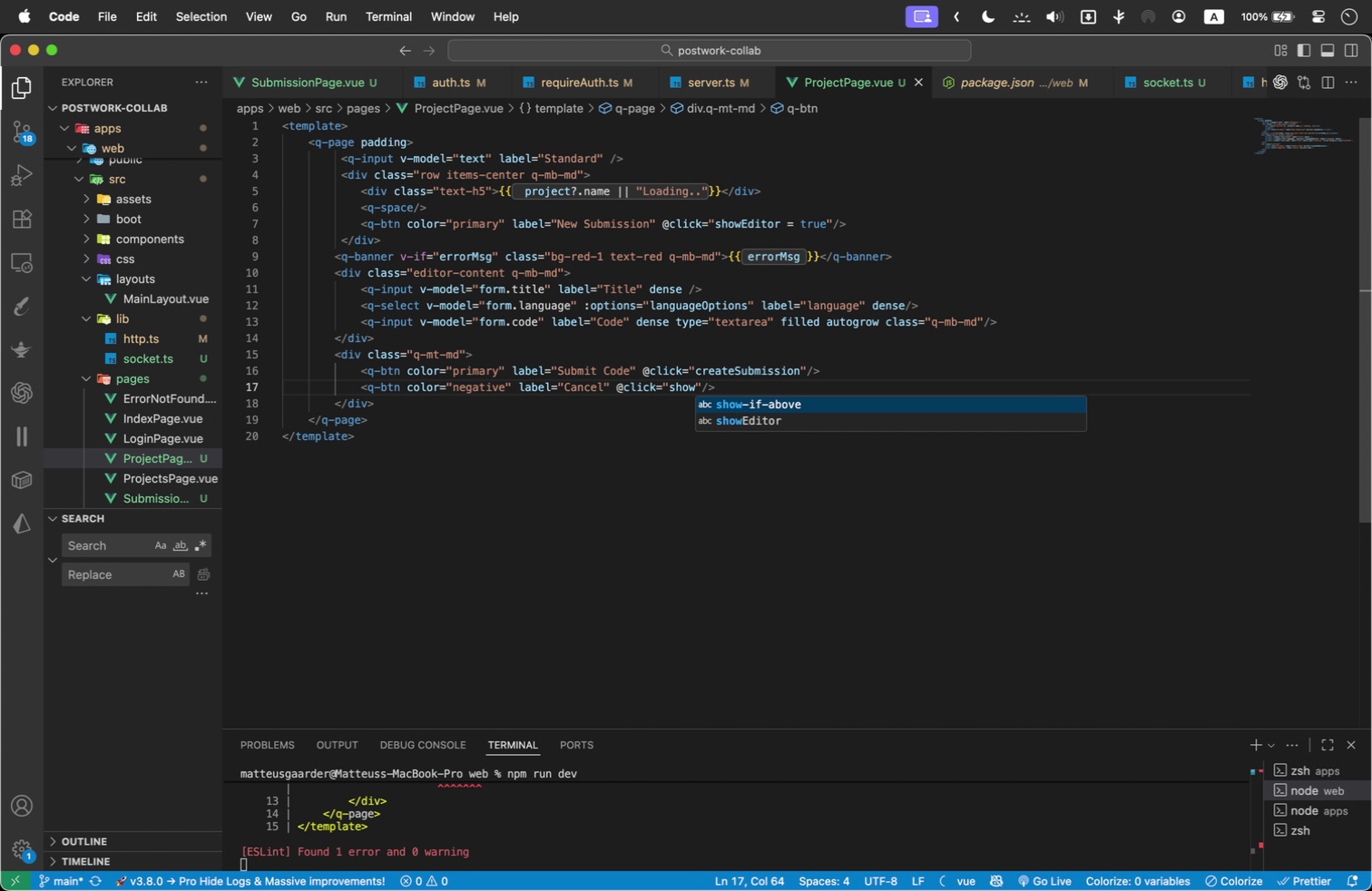 
key(ArrowDown)
 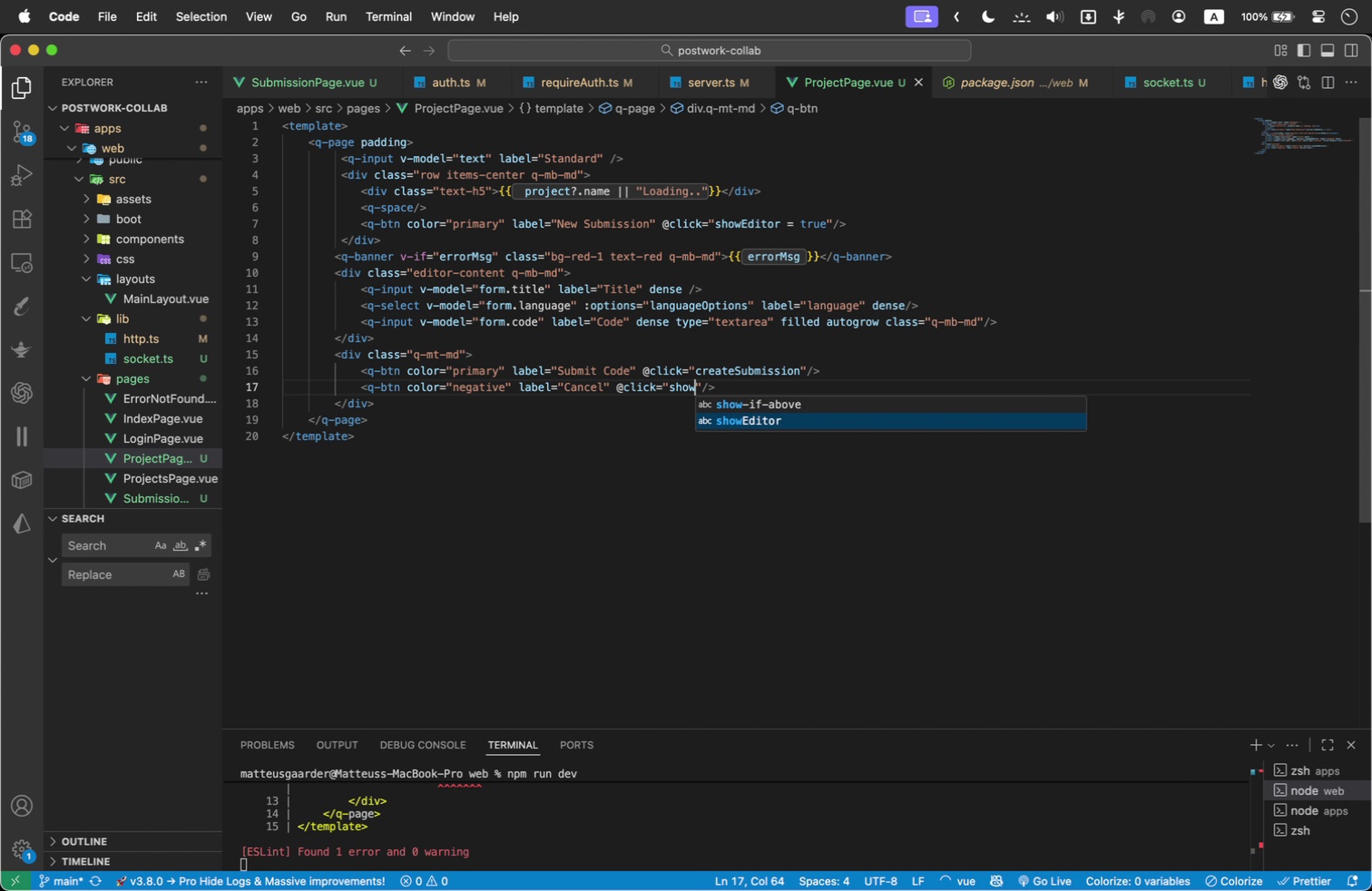 
key(Enter)
 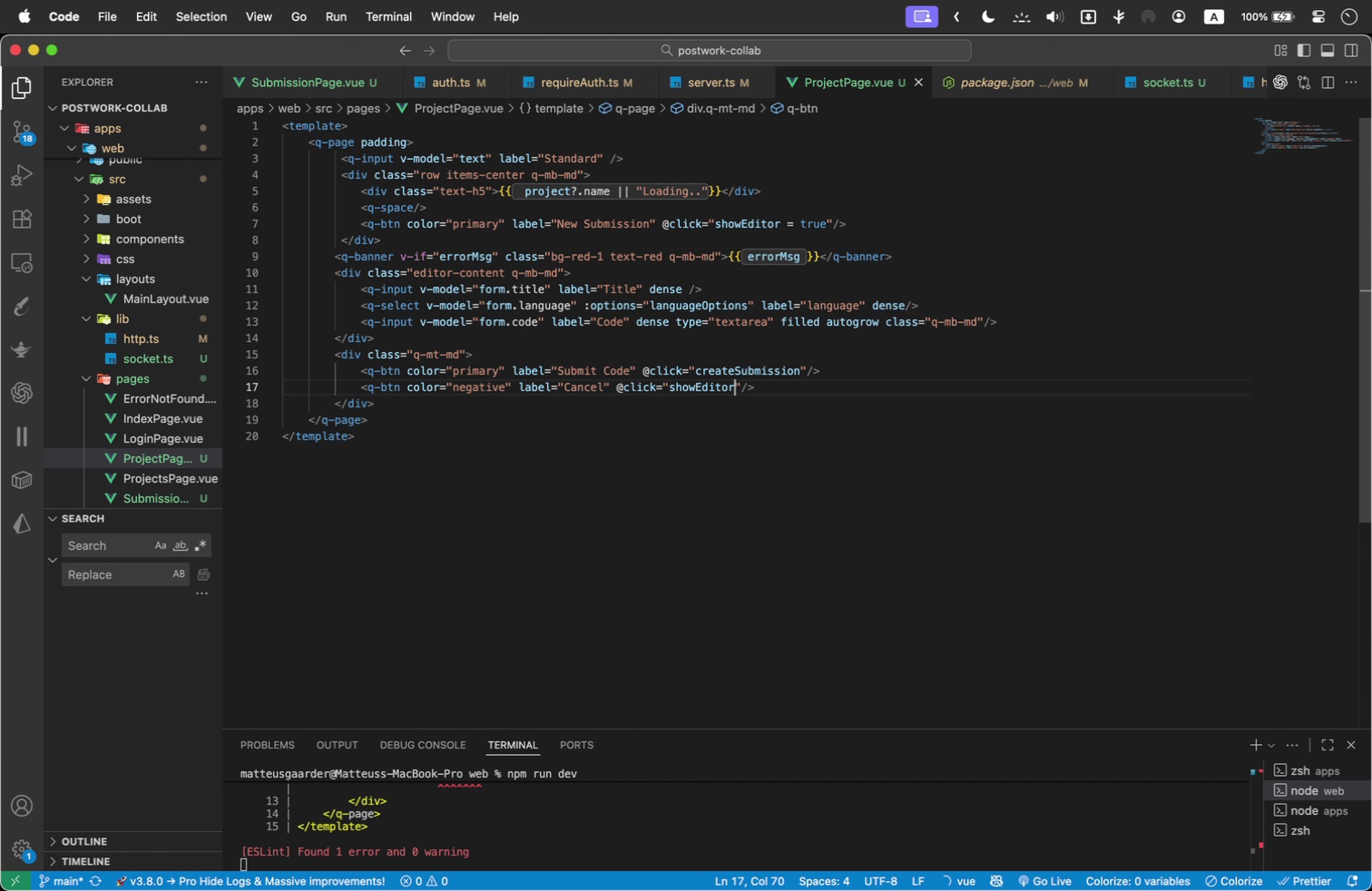 
type( = false)
 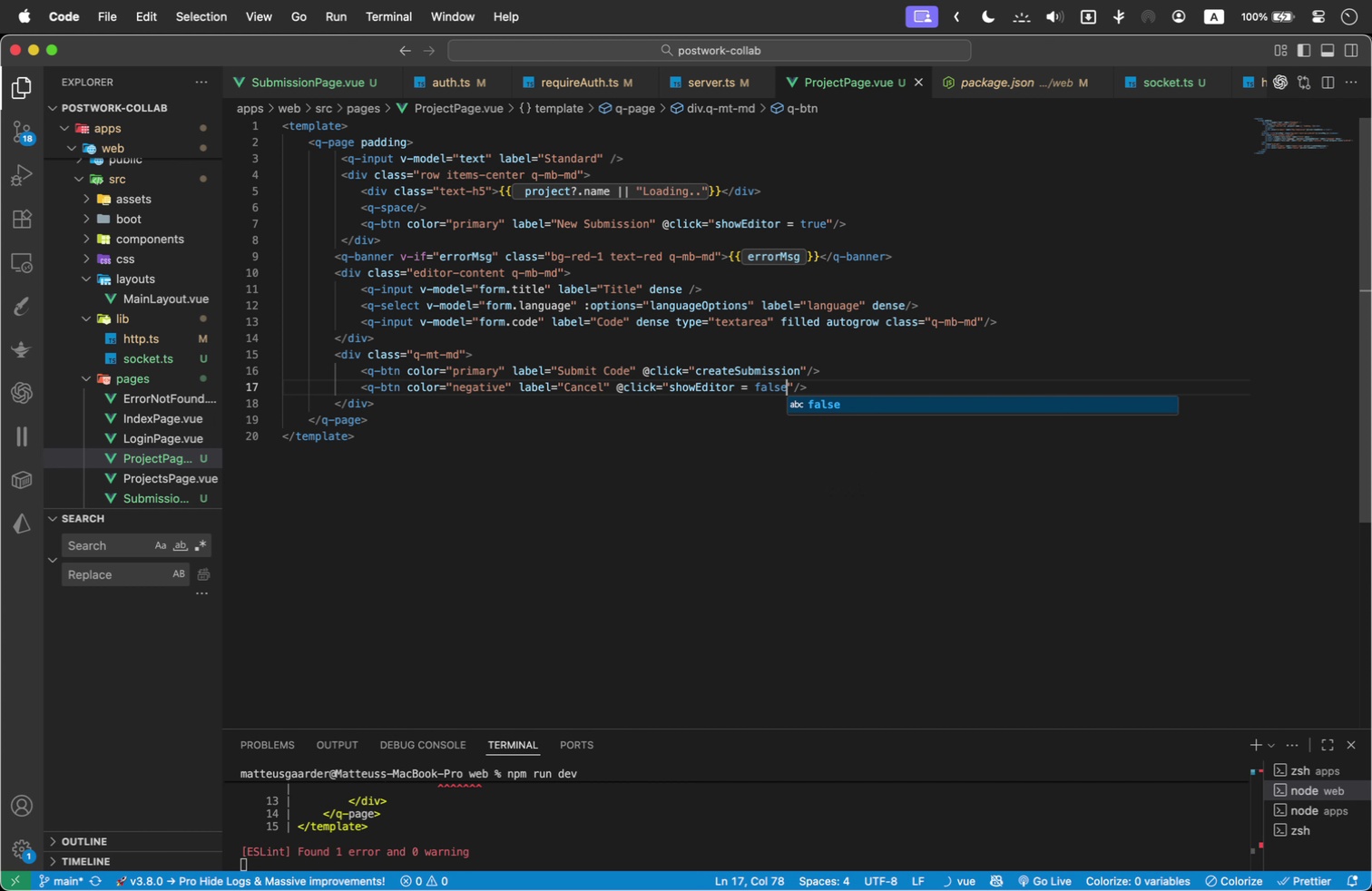 
key(Enter)
 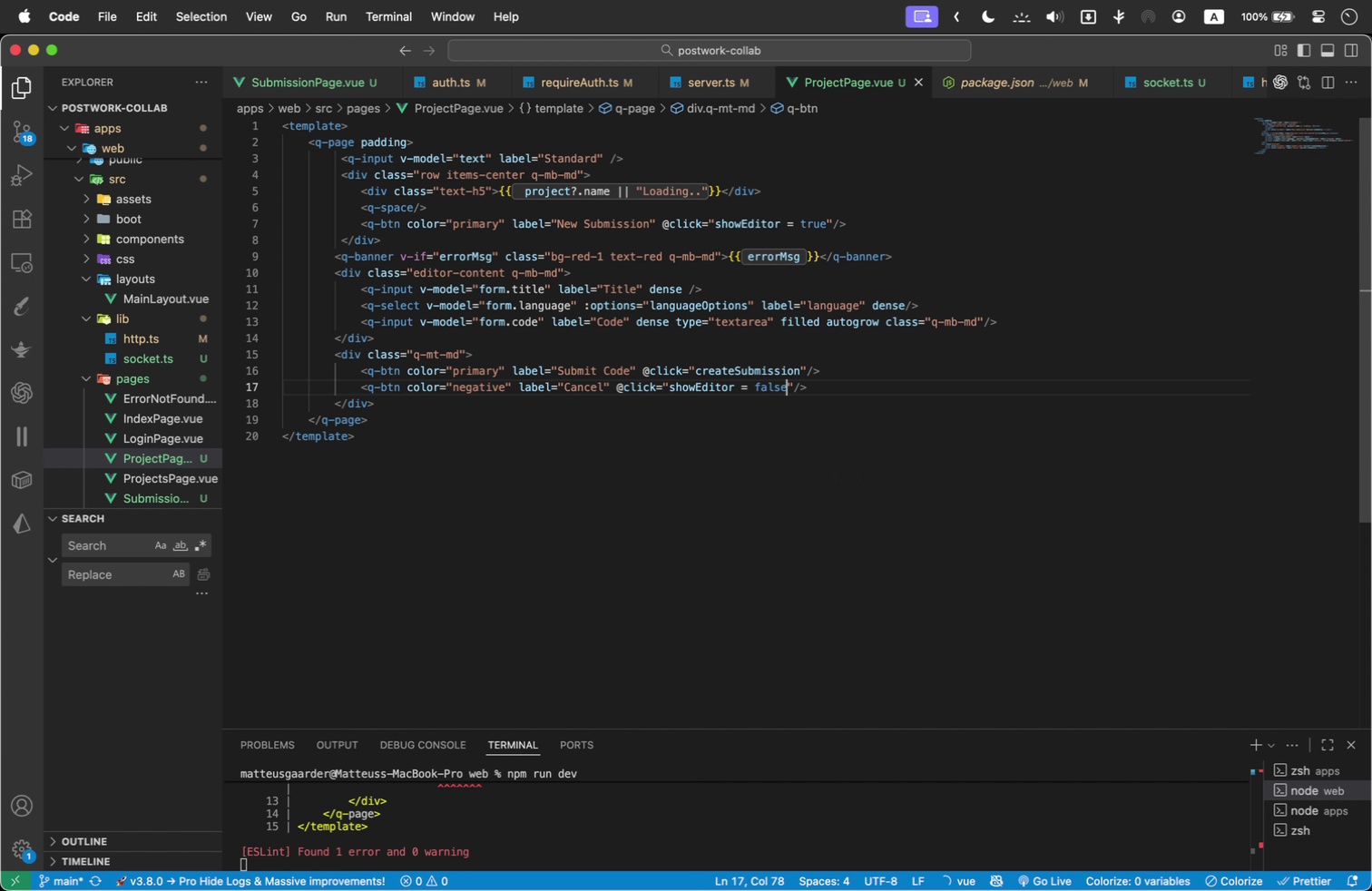 
wait(7.64)
 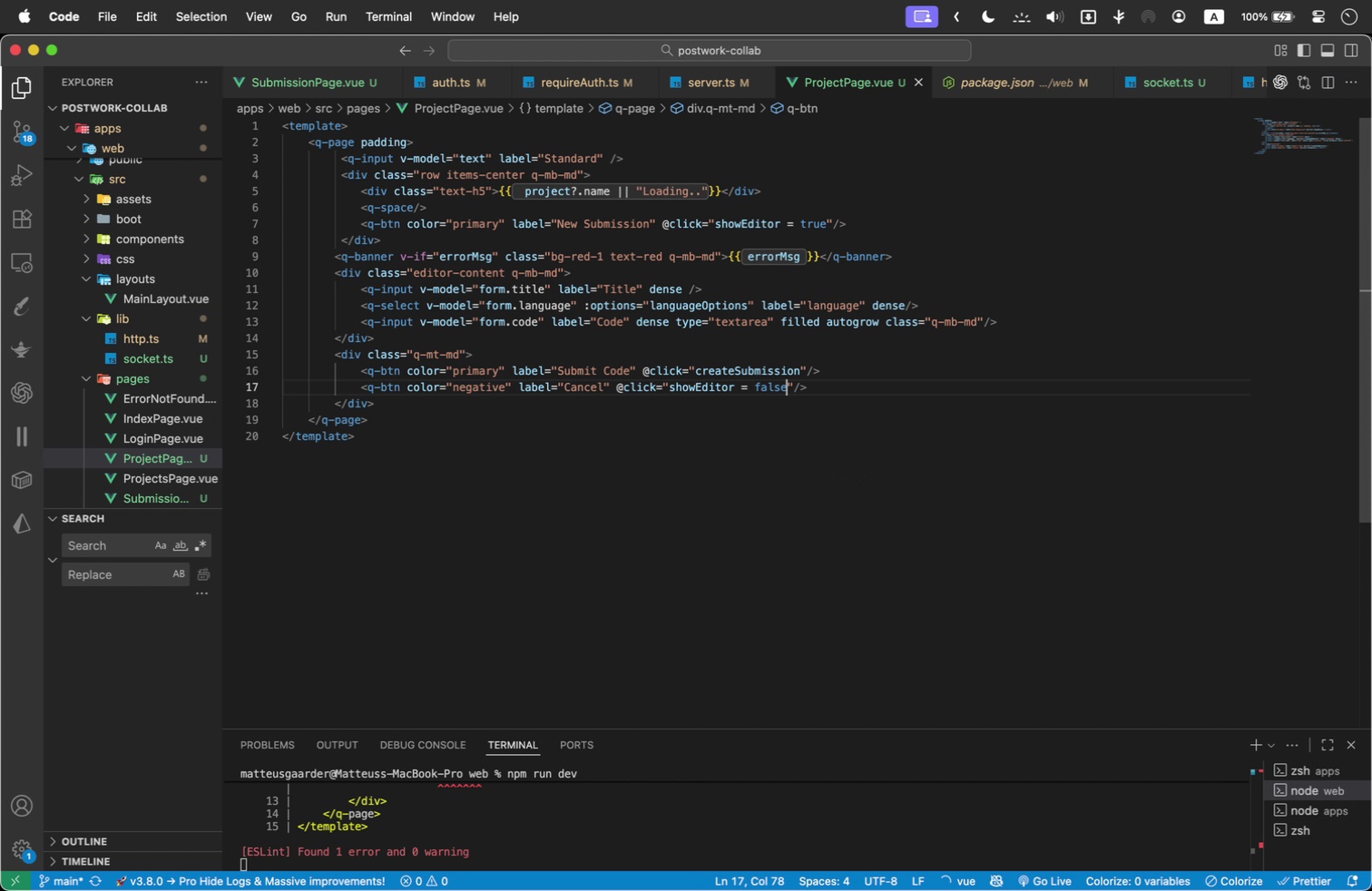 
left_click([412, 412])
 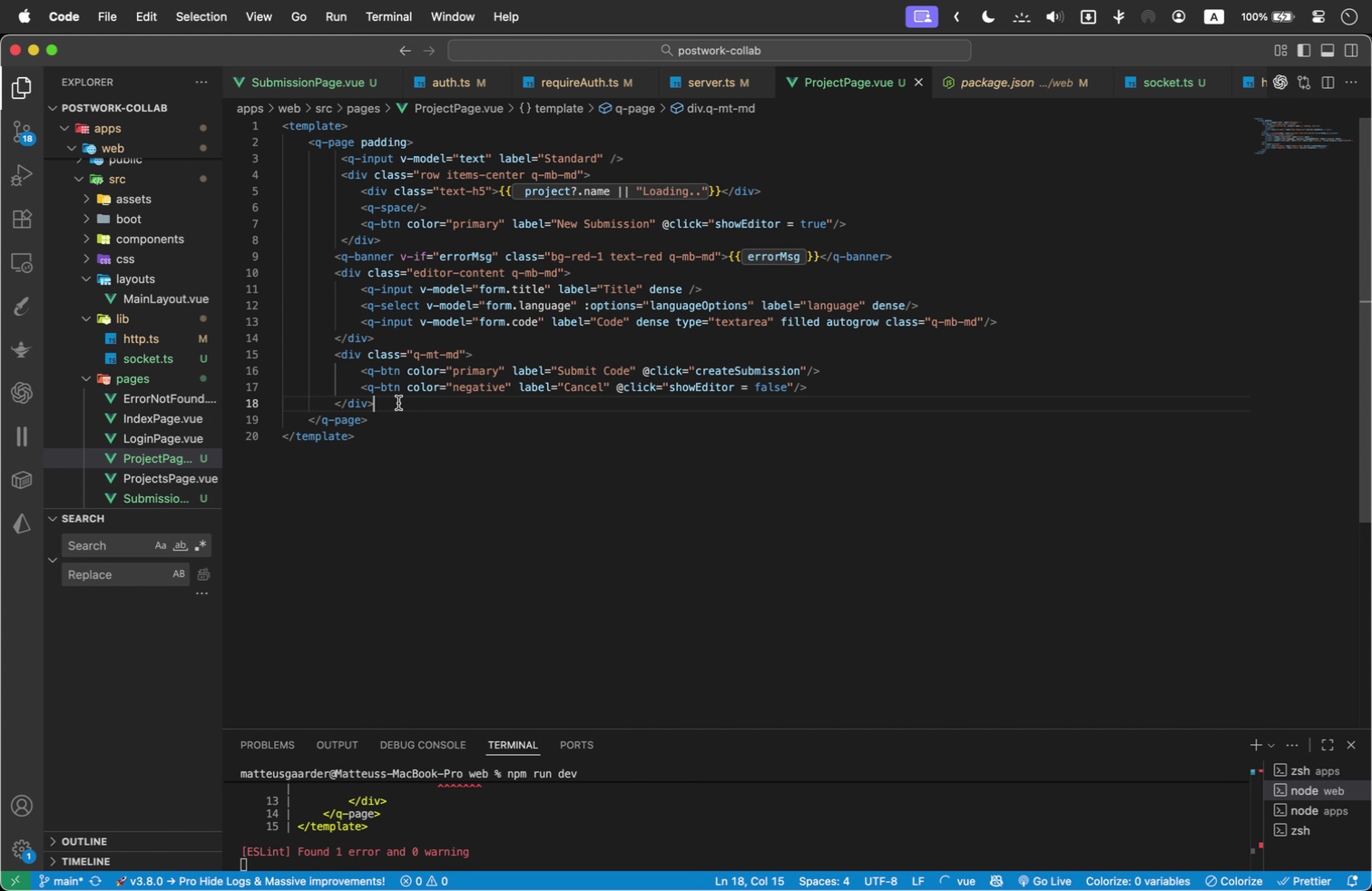 
key(Enter)
 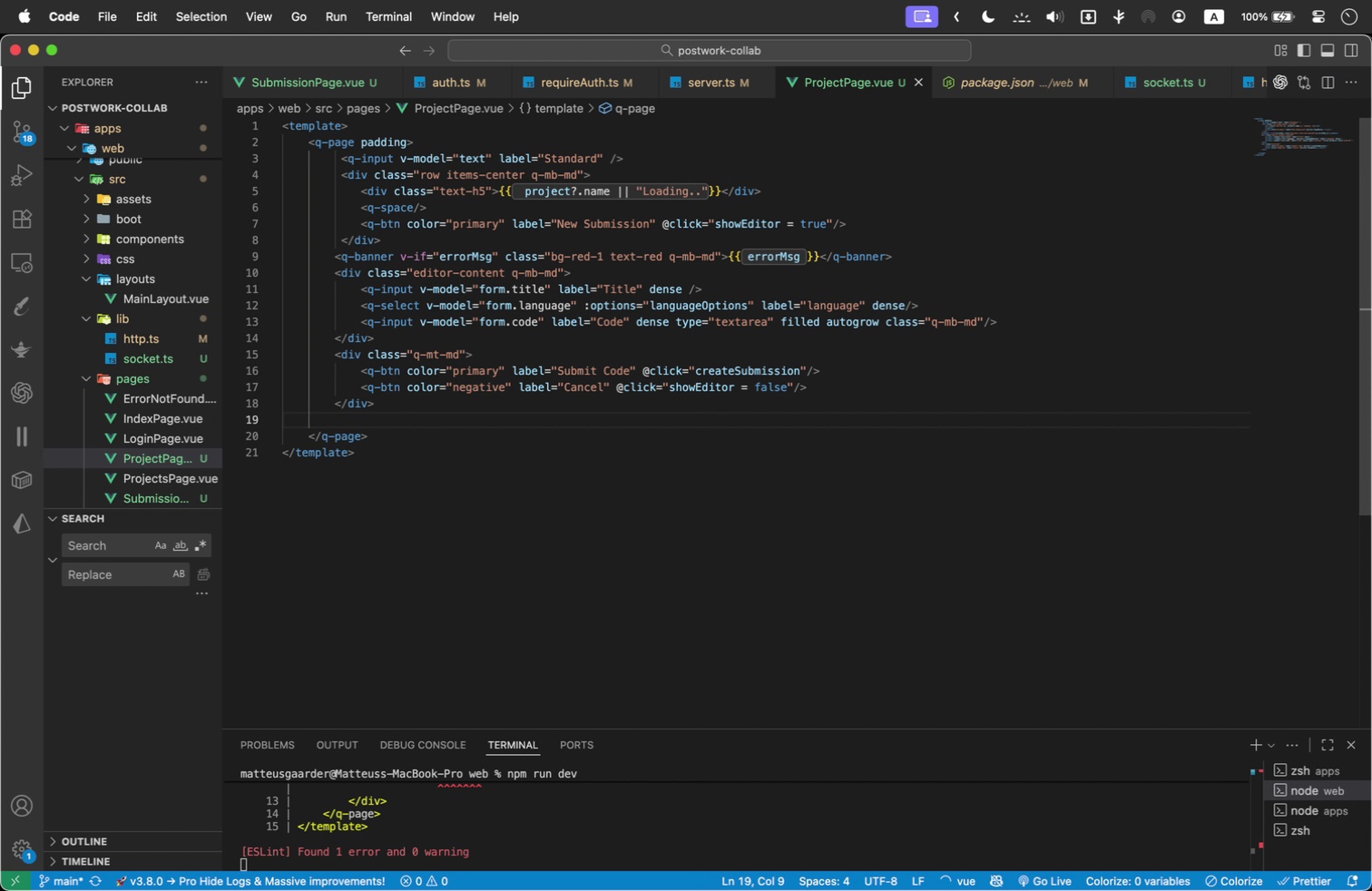 
key(Enter)
 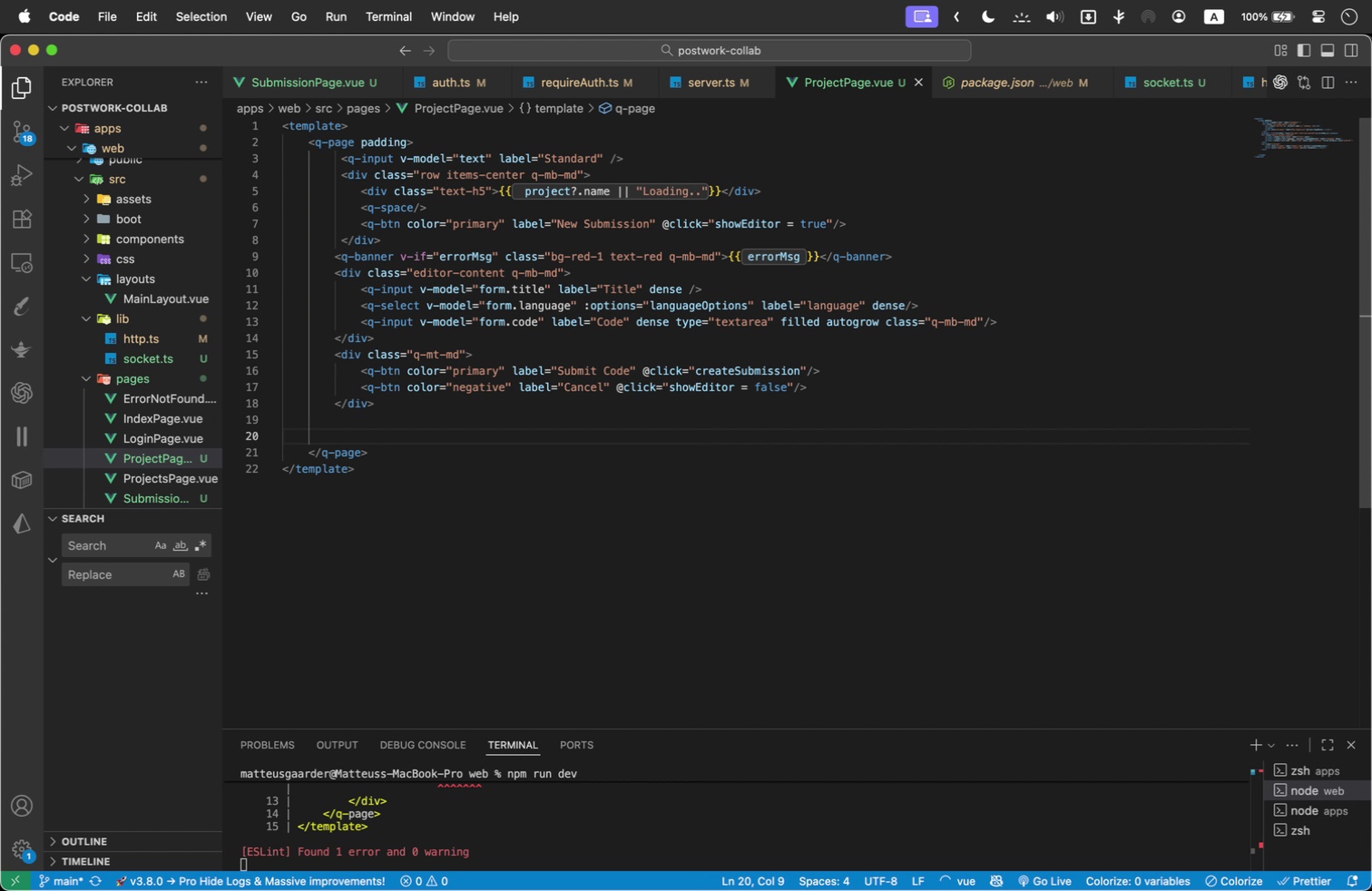 
type(q-separator)
 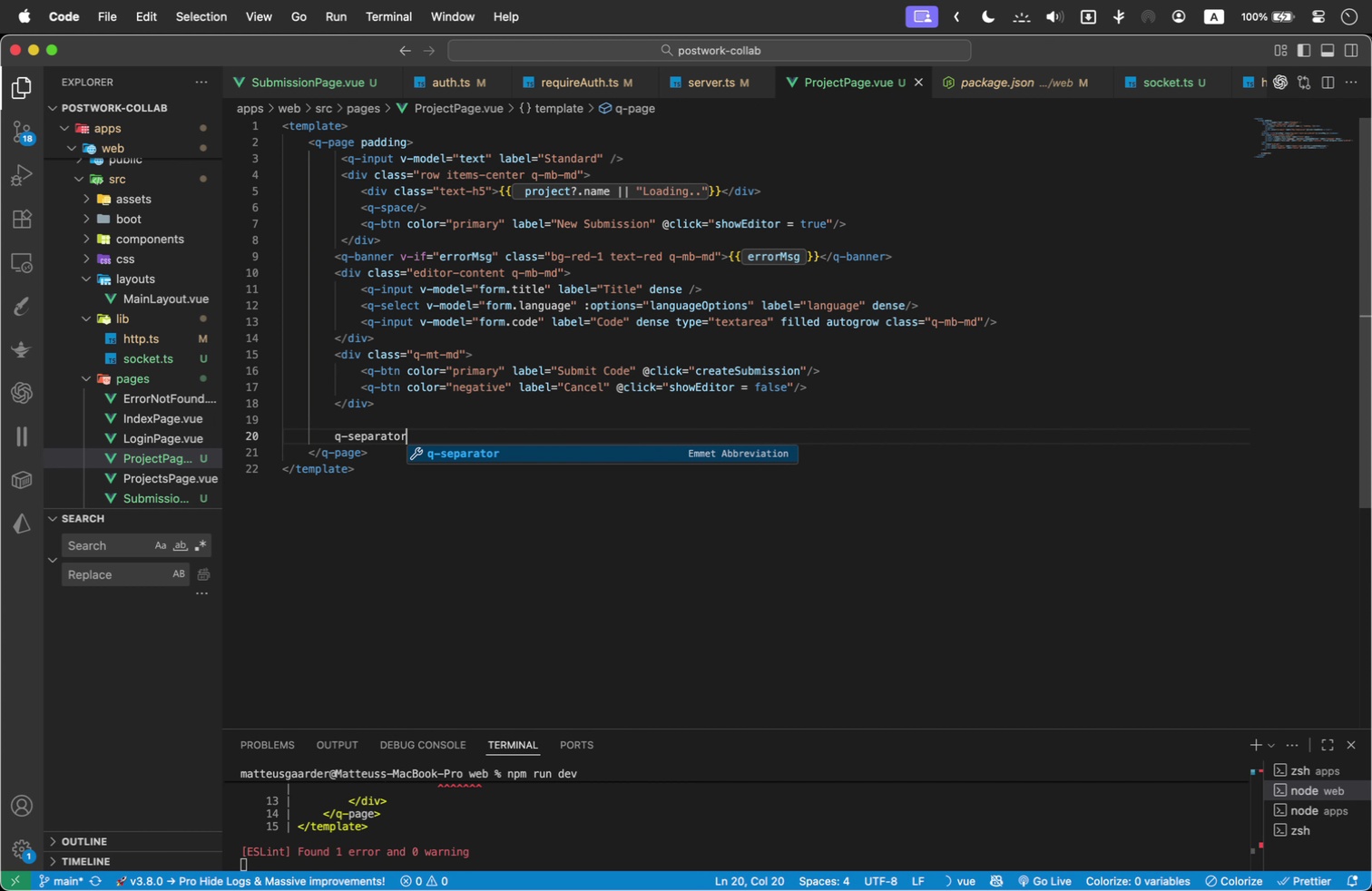 
key(Enter)
 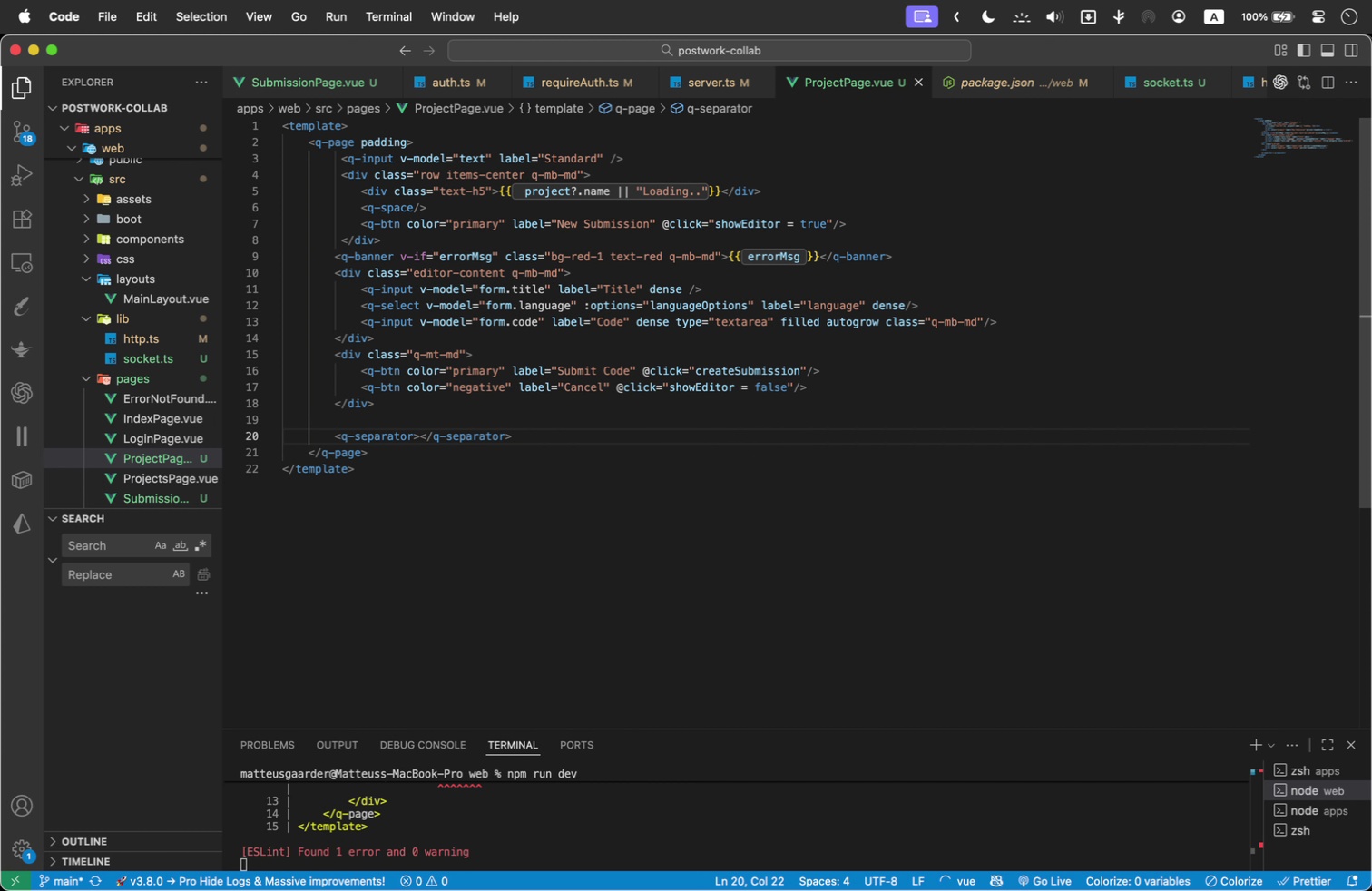 
key(ArrowLeft)
 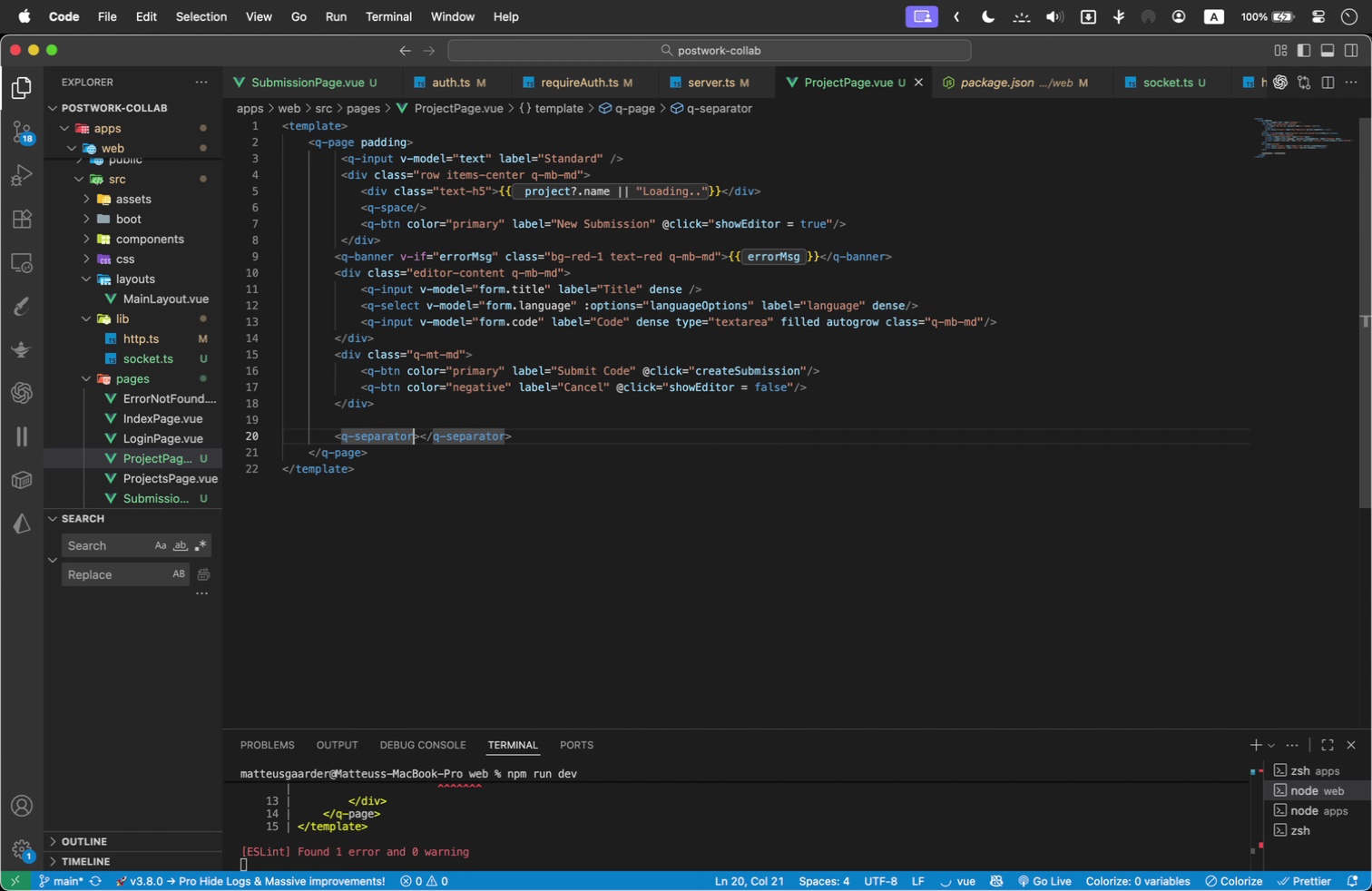 
hold_key(key=ArrowRight, duration=1.49)
 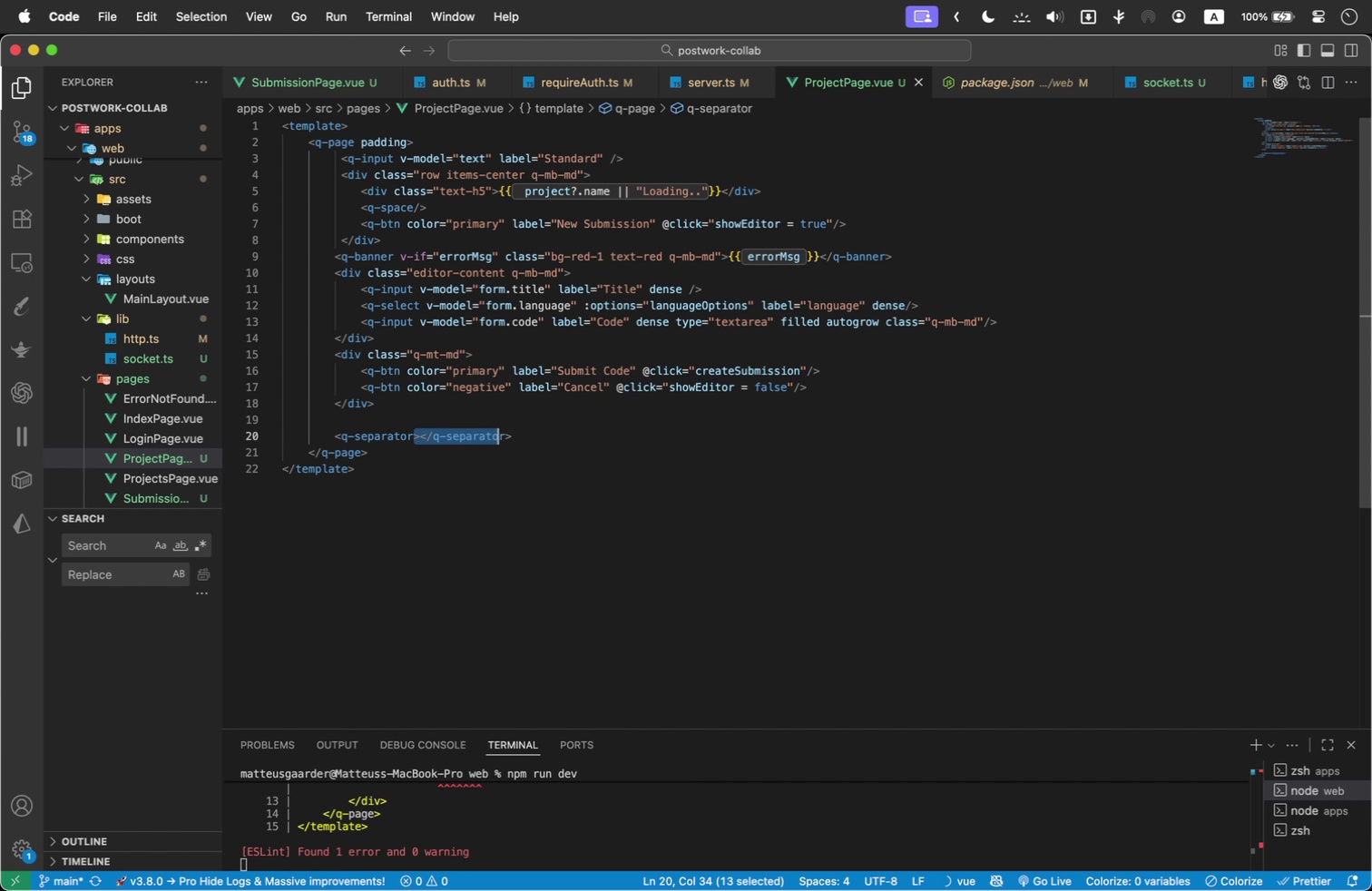 
key(Shift+ArrowRight)
 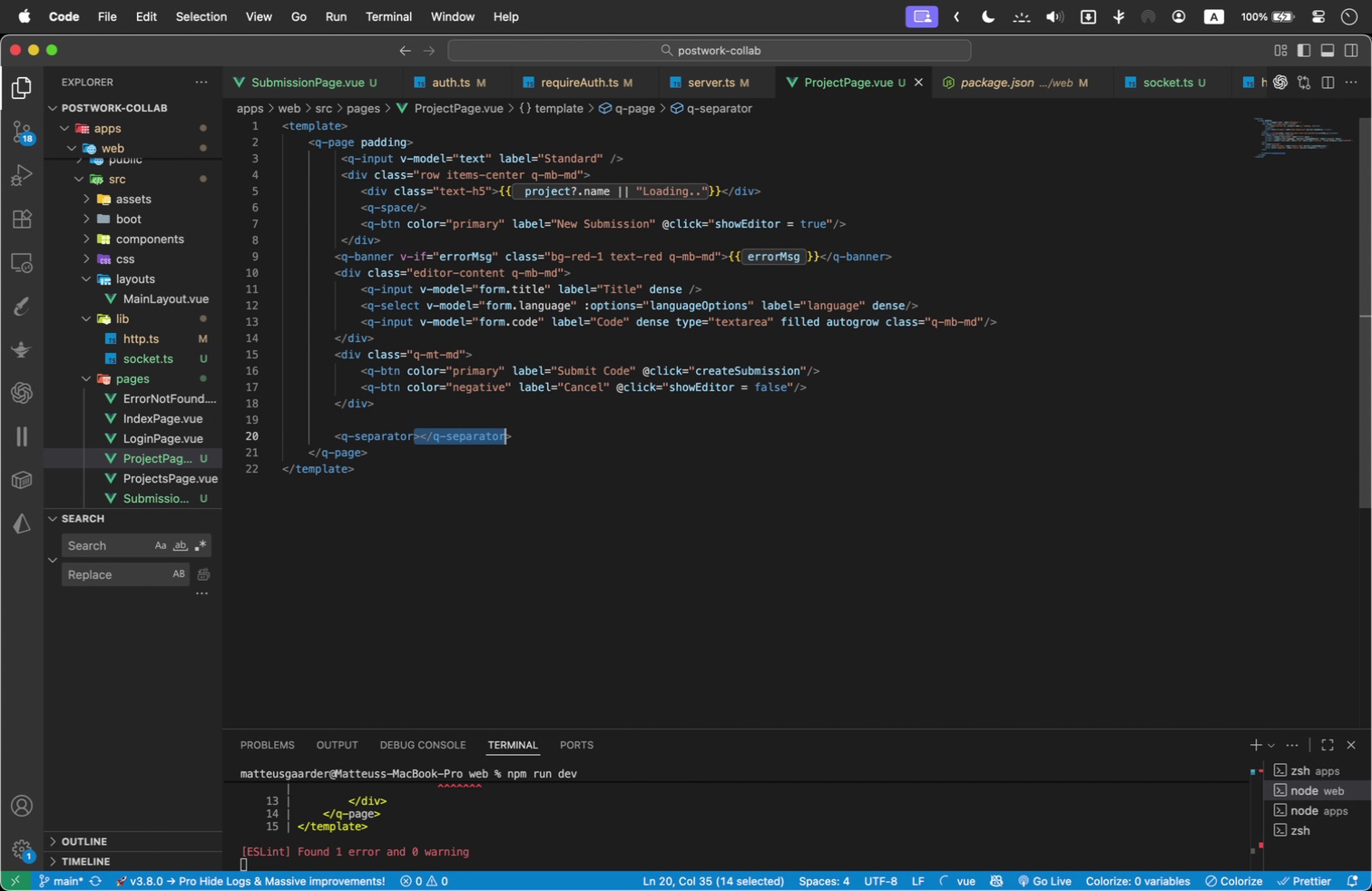 
key(Space)
 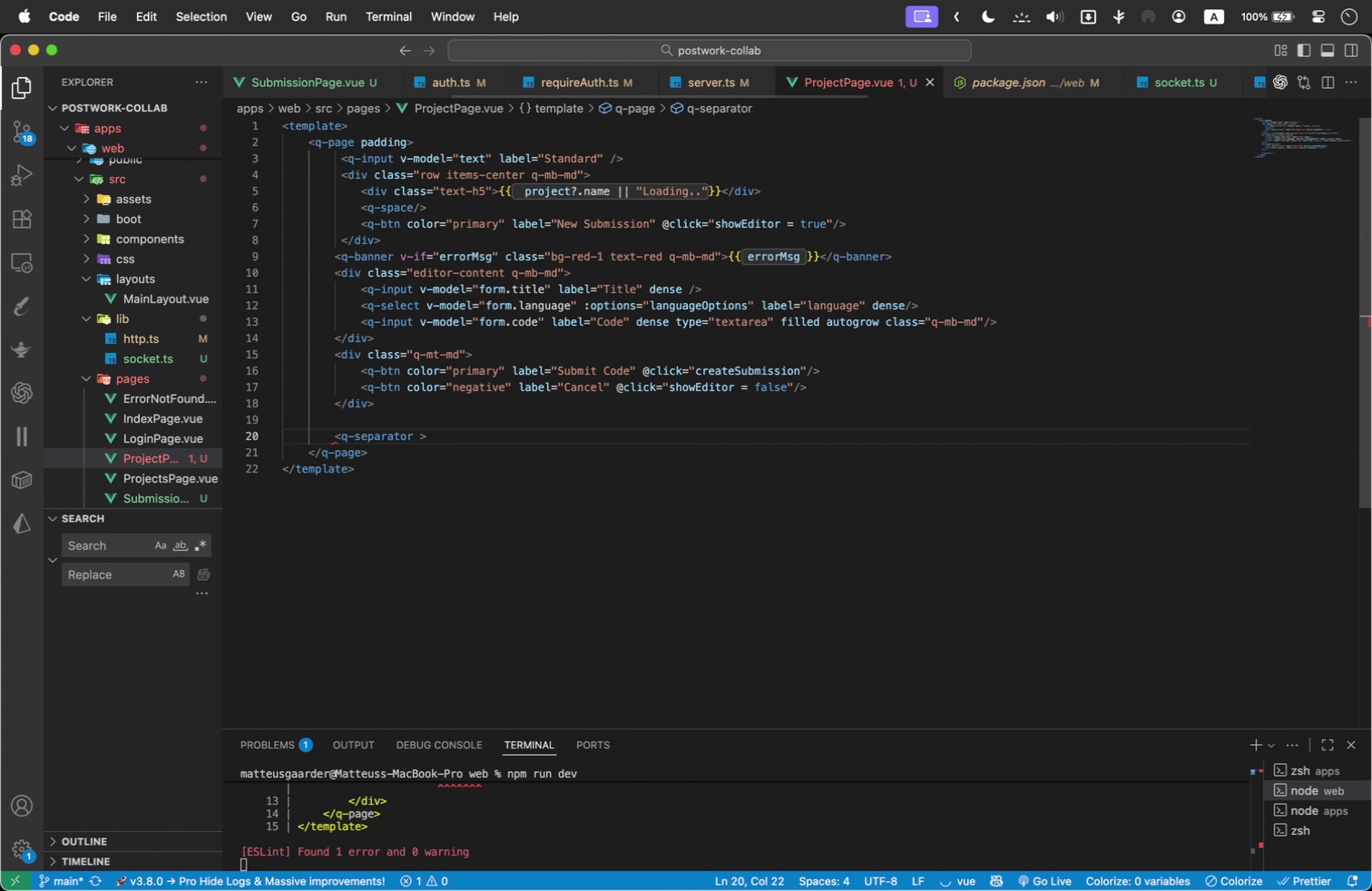 
key(Slash)
 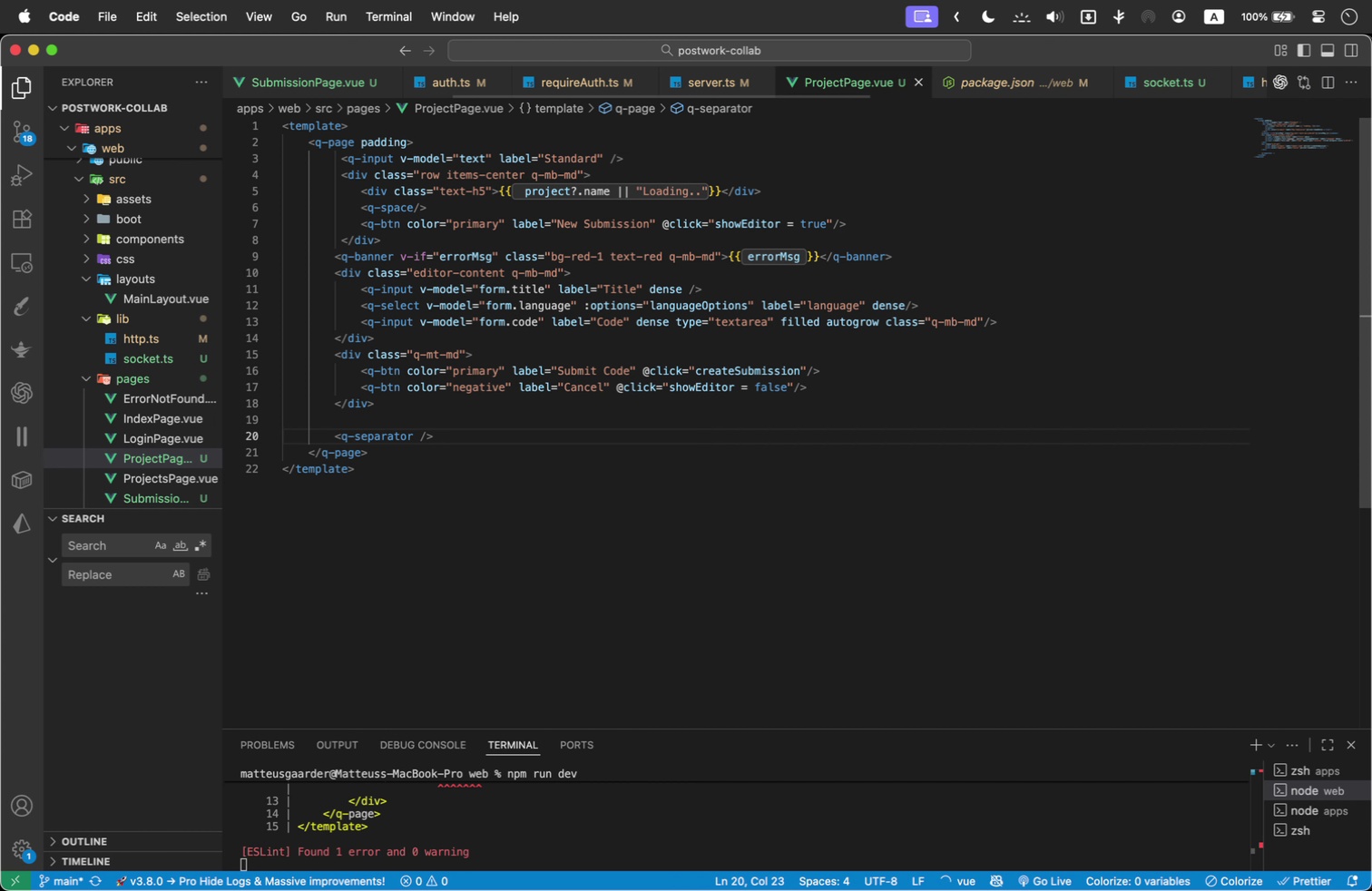 
key(ArrowLeft)
 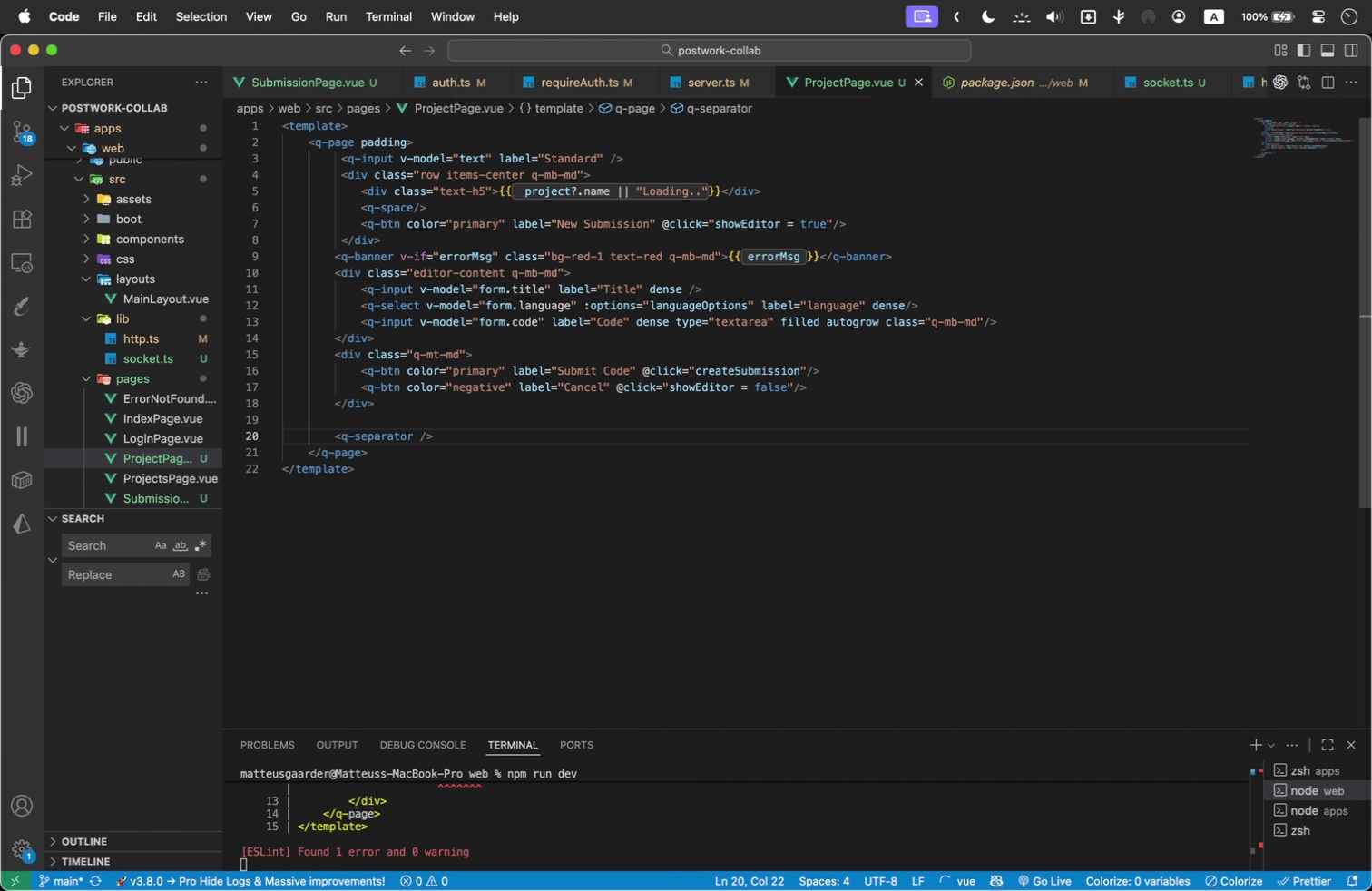 
type(cla)
 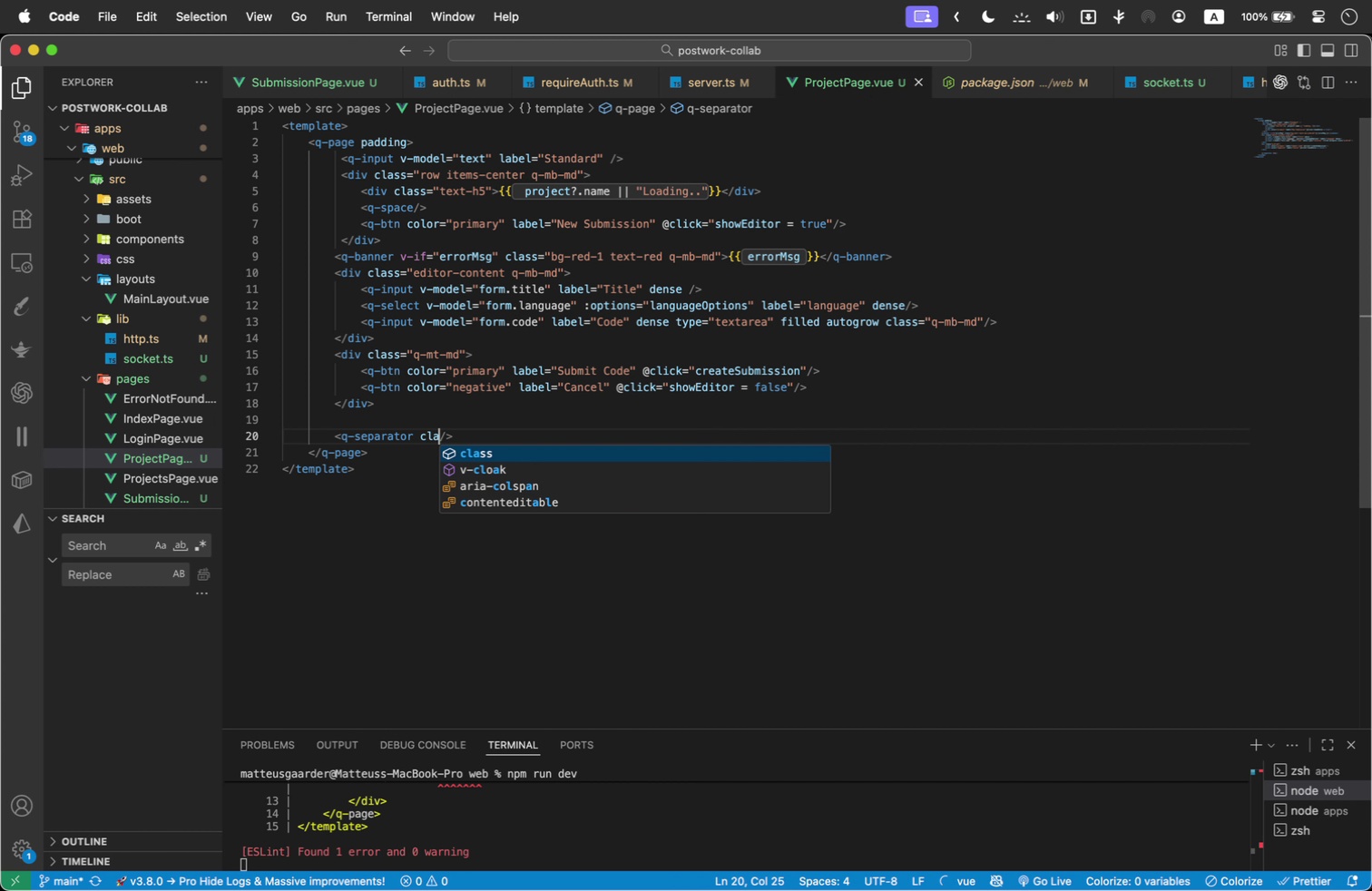 
key(Enter)
 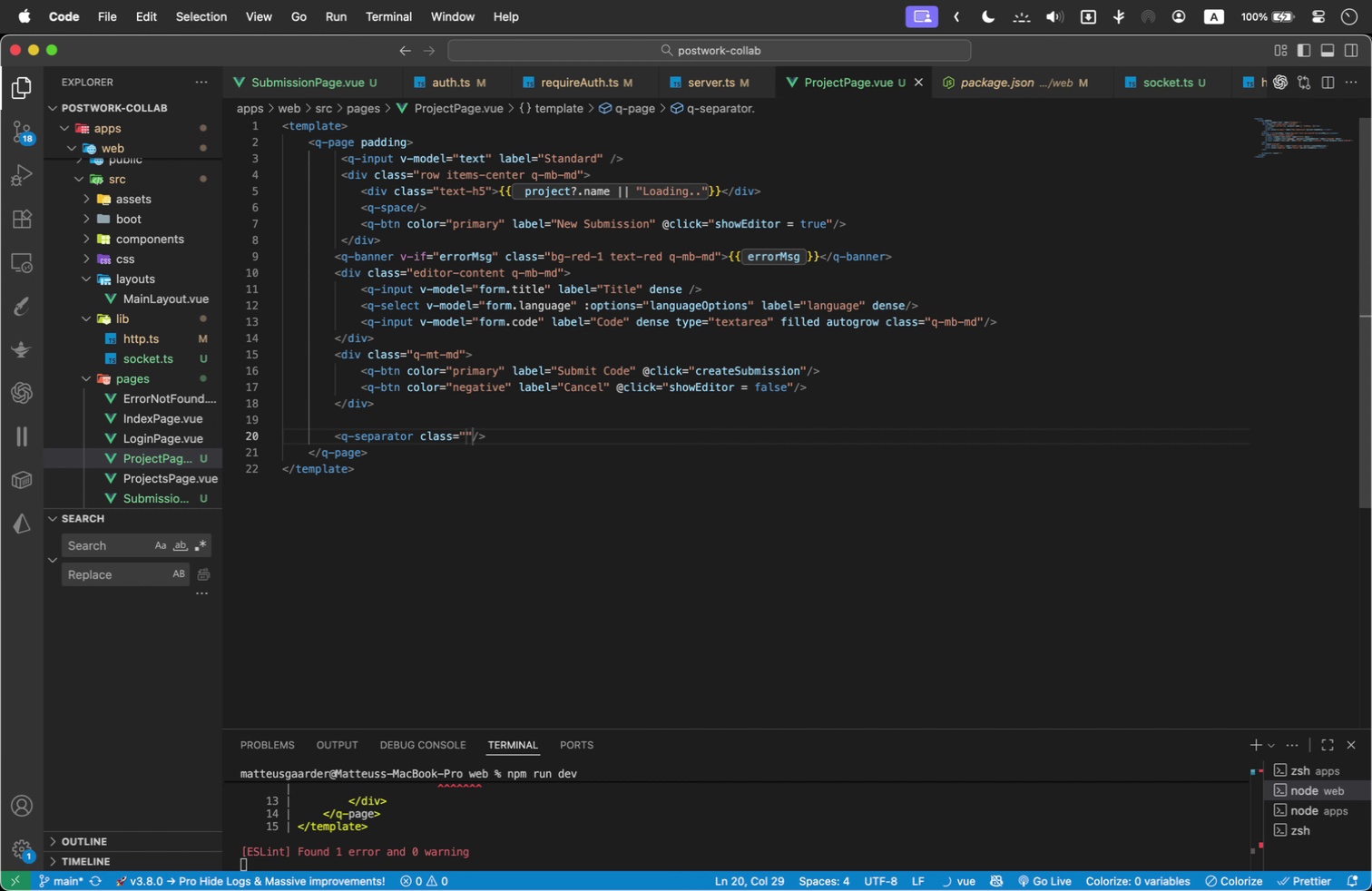 
type(my)
key(Backspace)
key(Backspace)
type(q-my-md)
 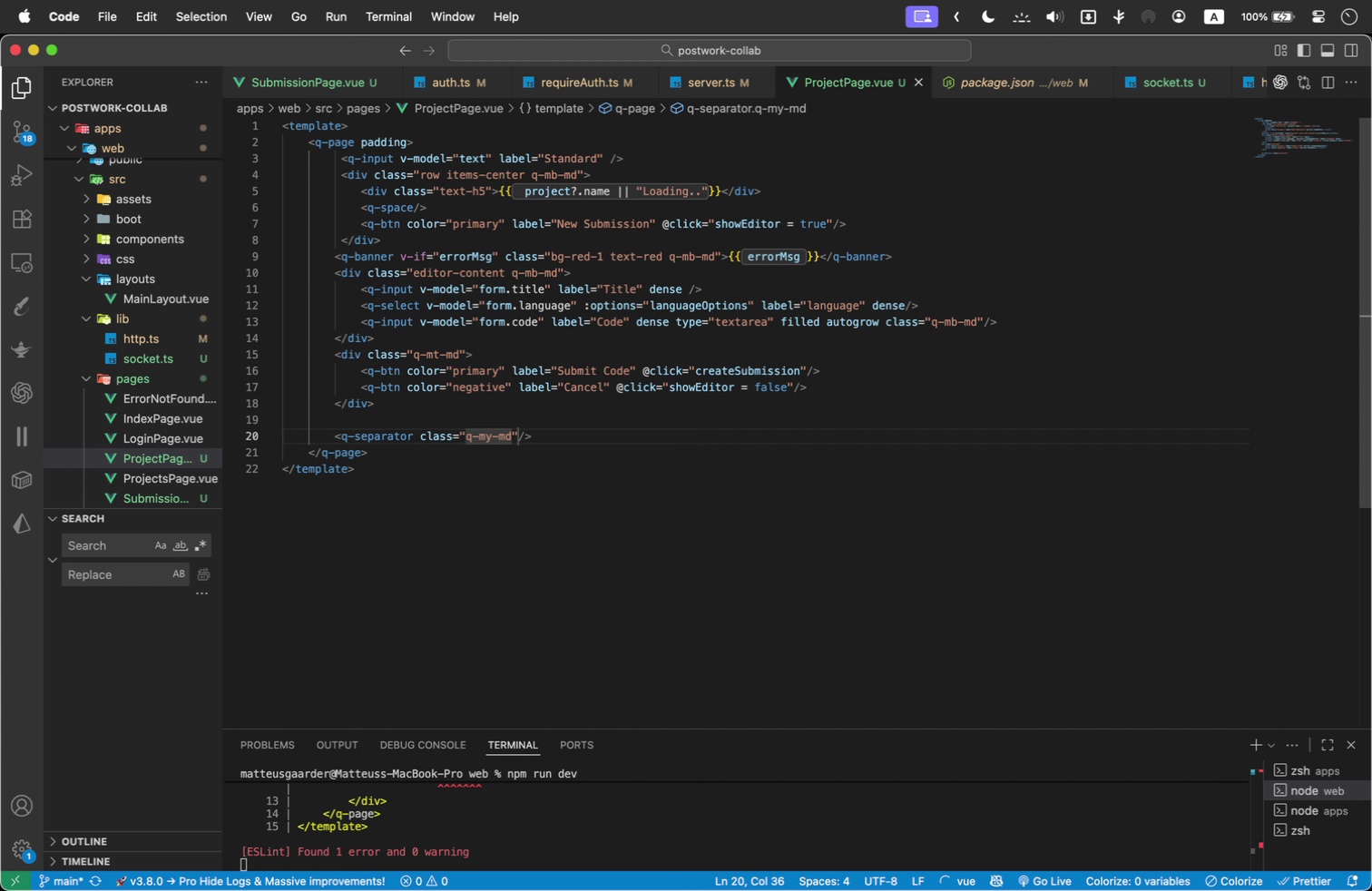 
key(ArrowRight)
 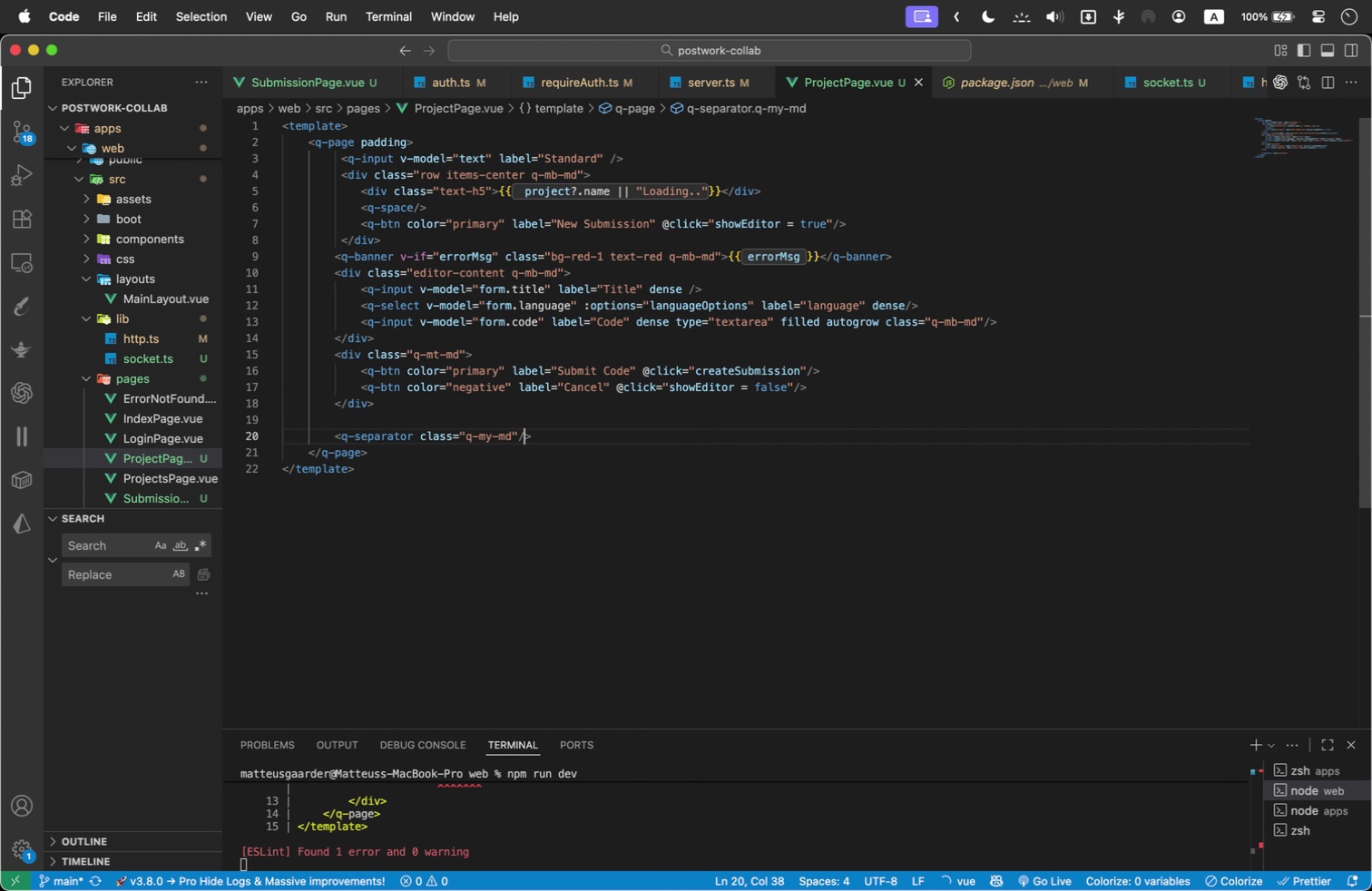 
key(ArrowRight)
 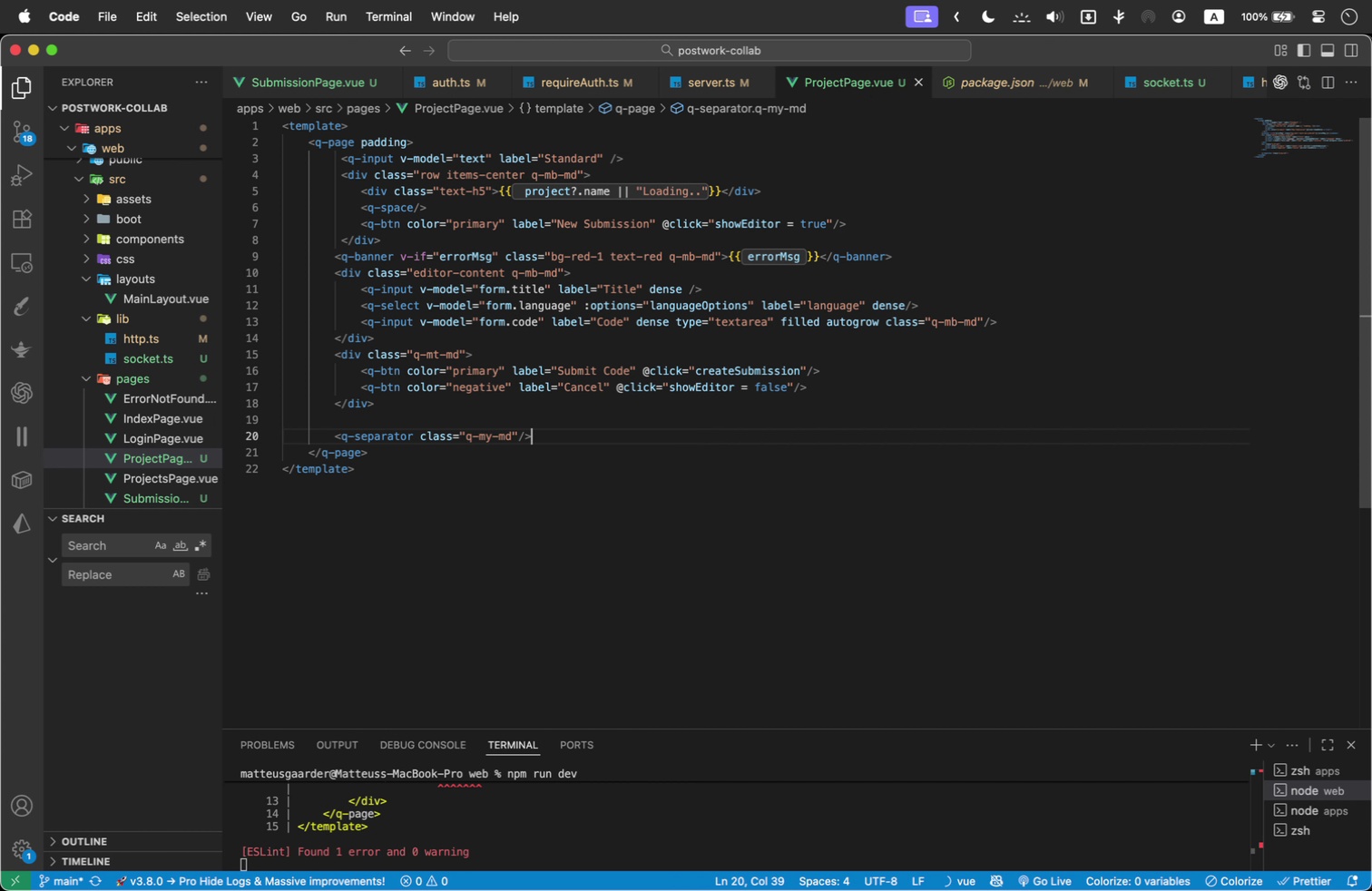 
key(ArrowRight)
 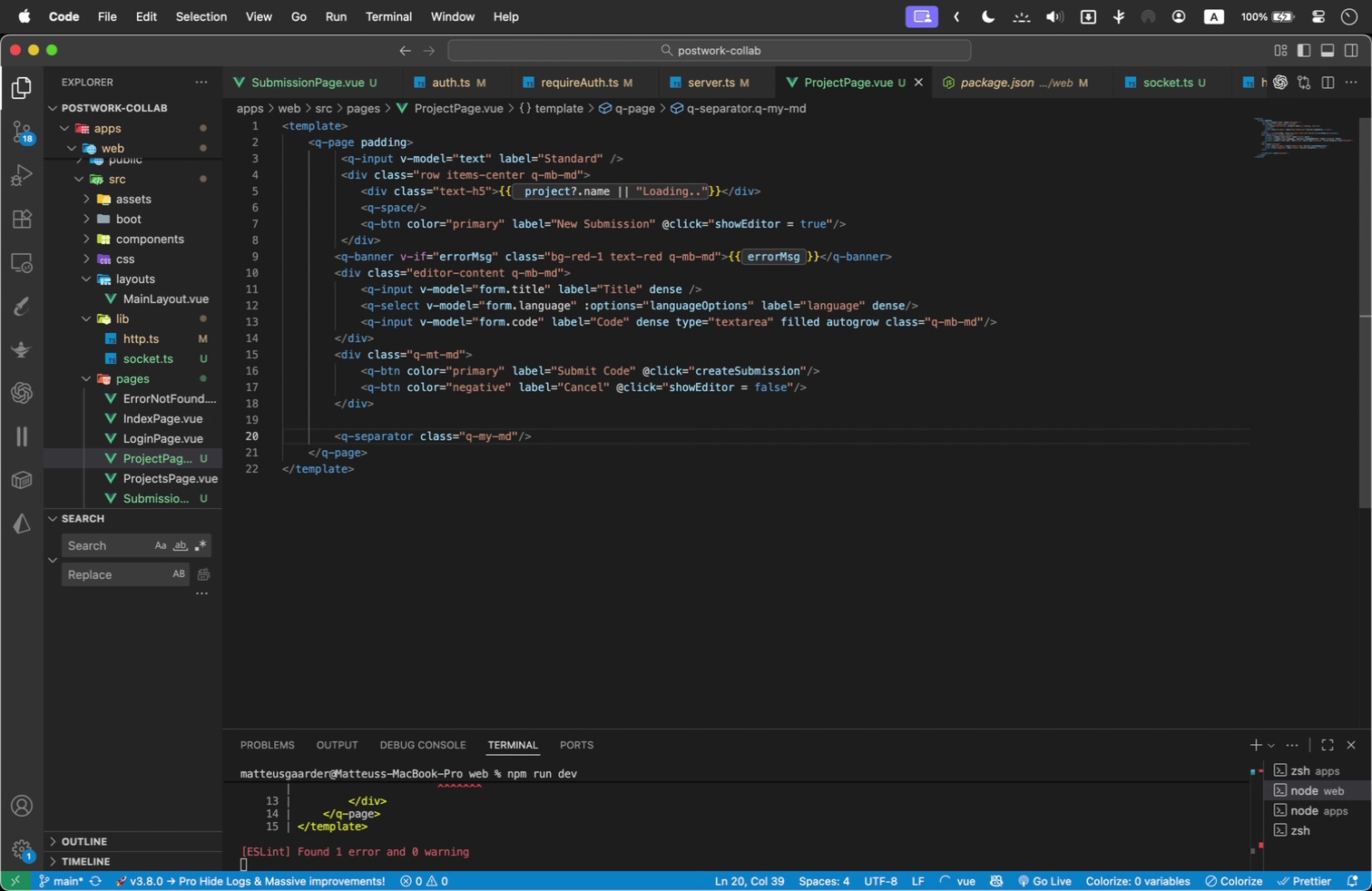 
key(Enter)
 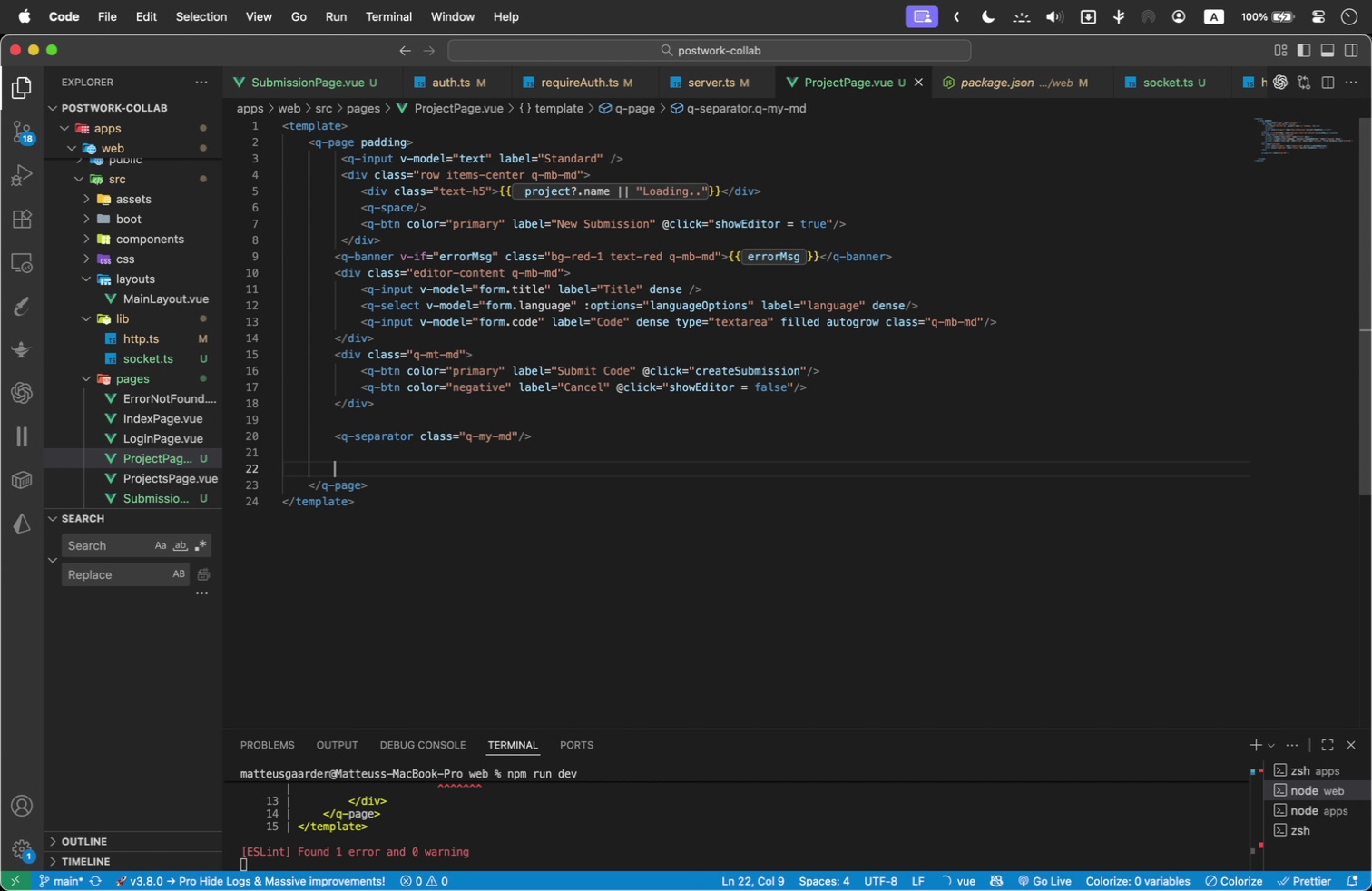 
key(Enter)
 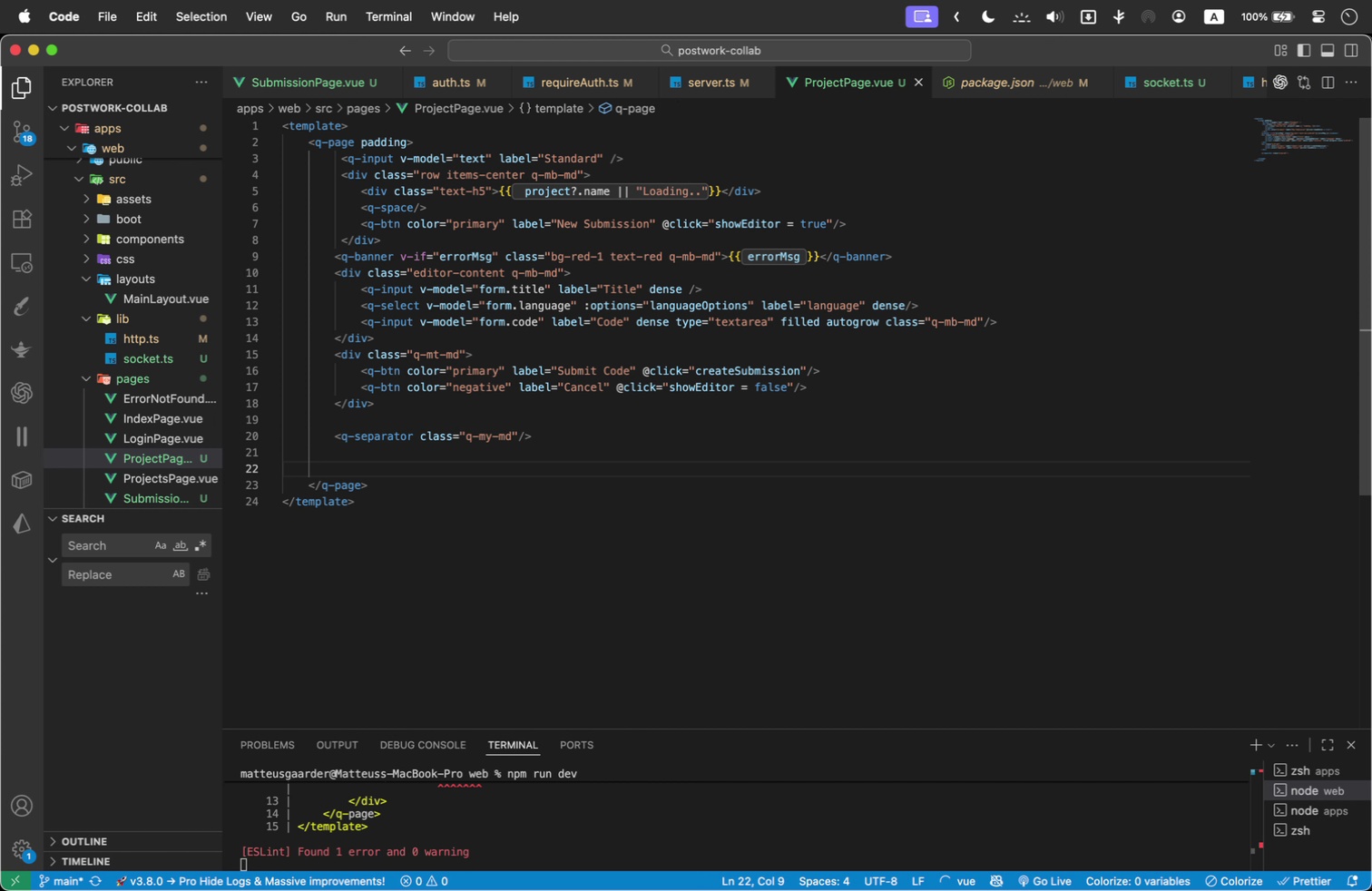 
type(div)
 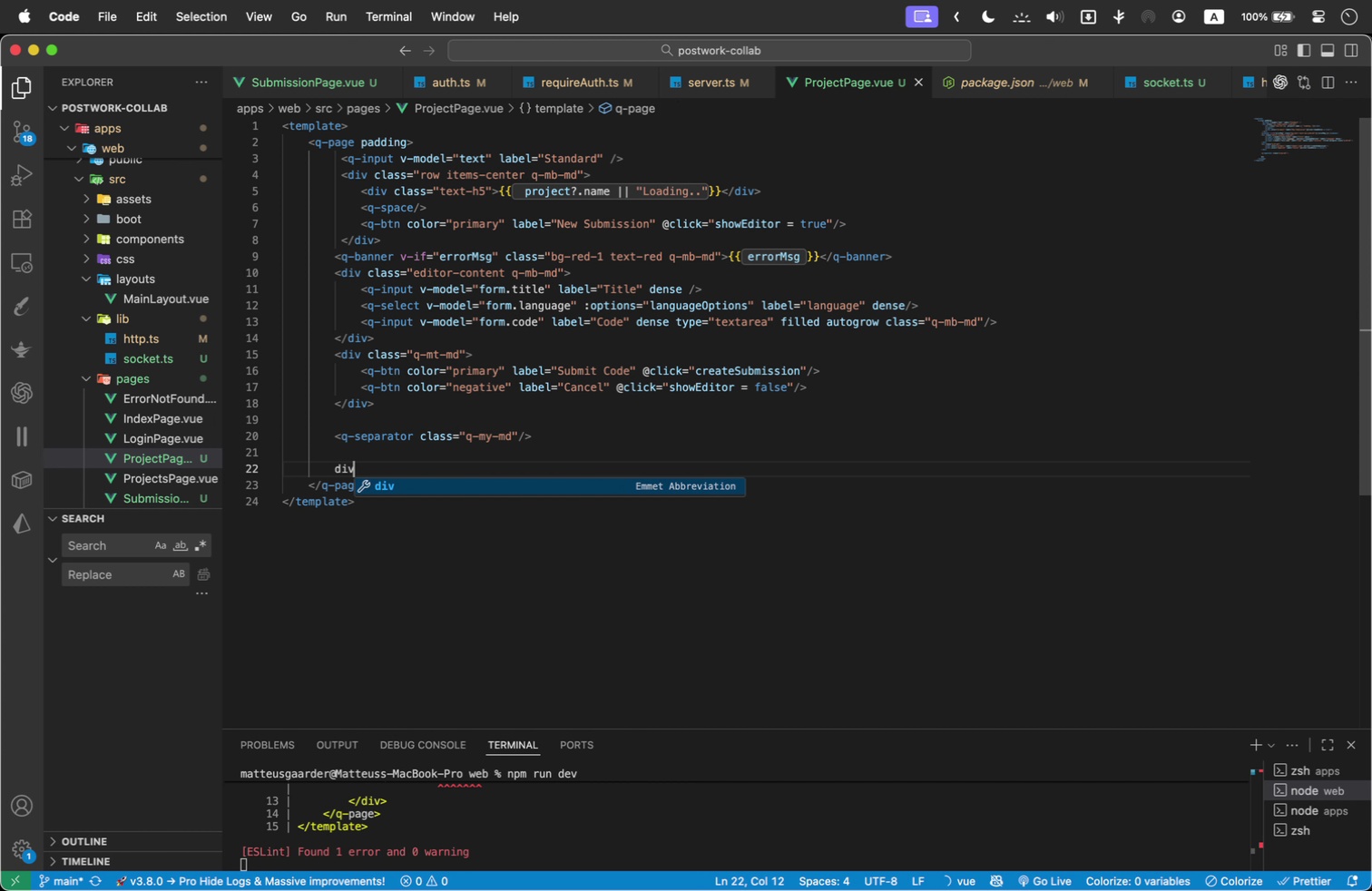 
key(Enter)
 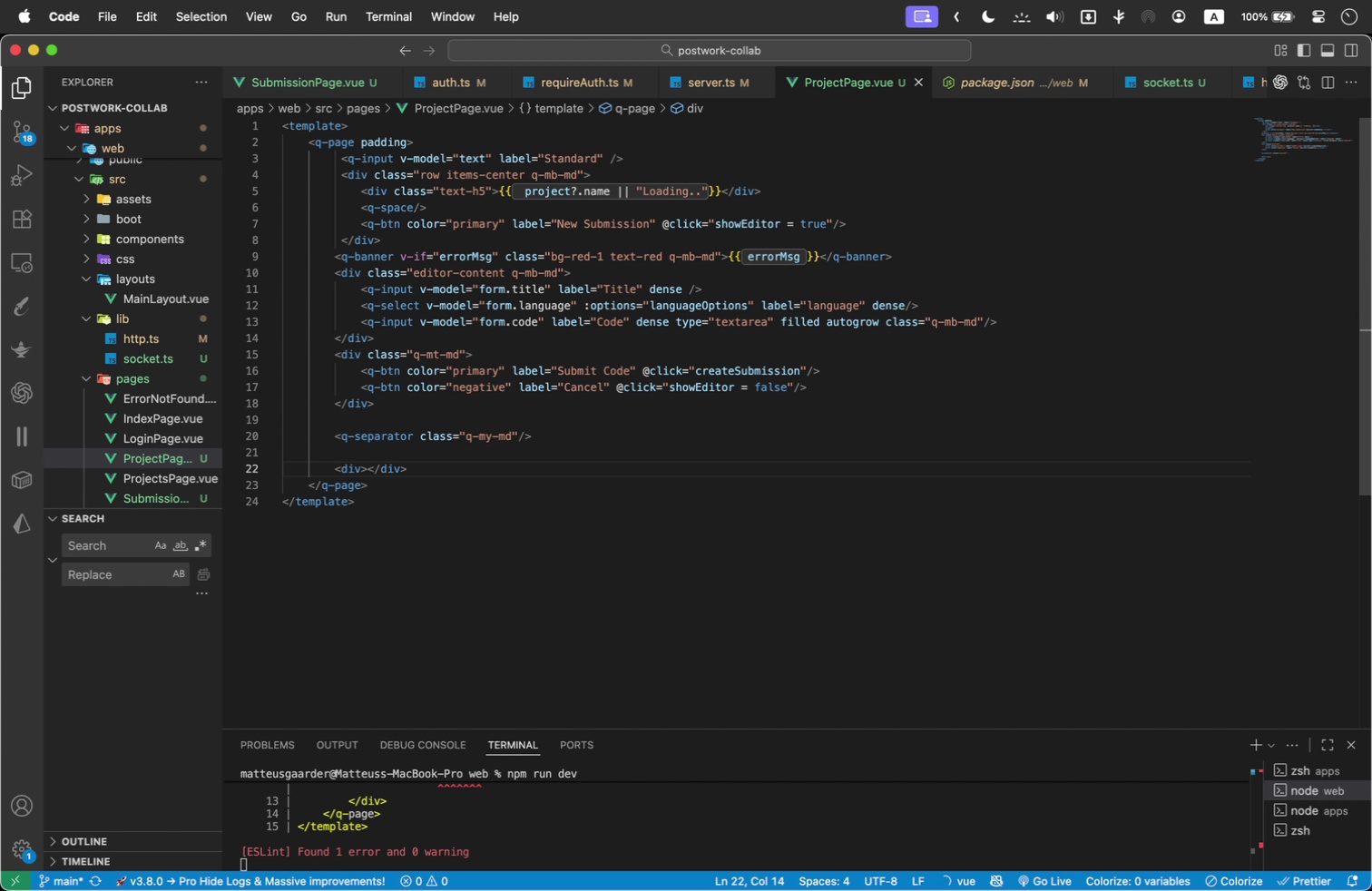 
key(ArrowLeft)
 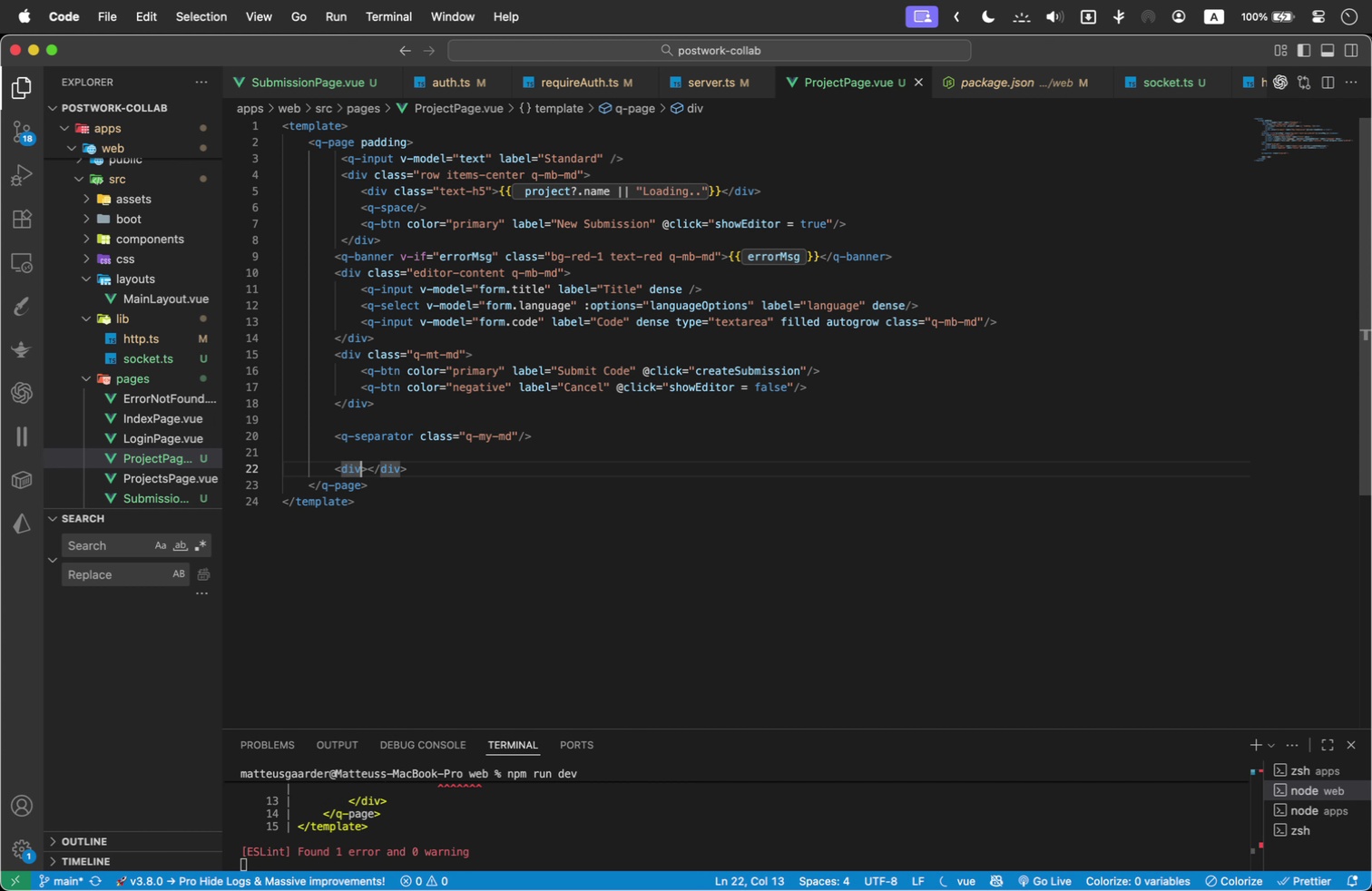 
type( v-if)
 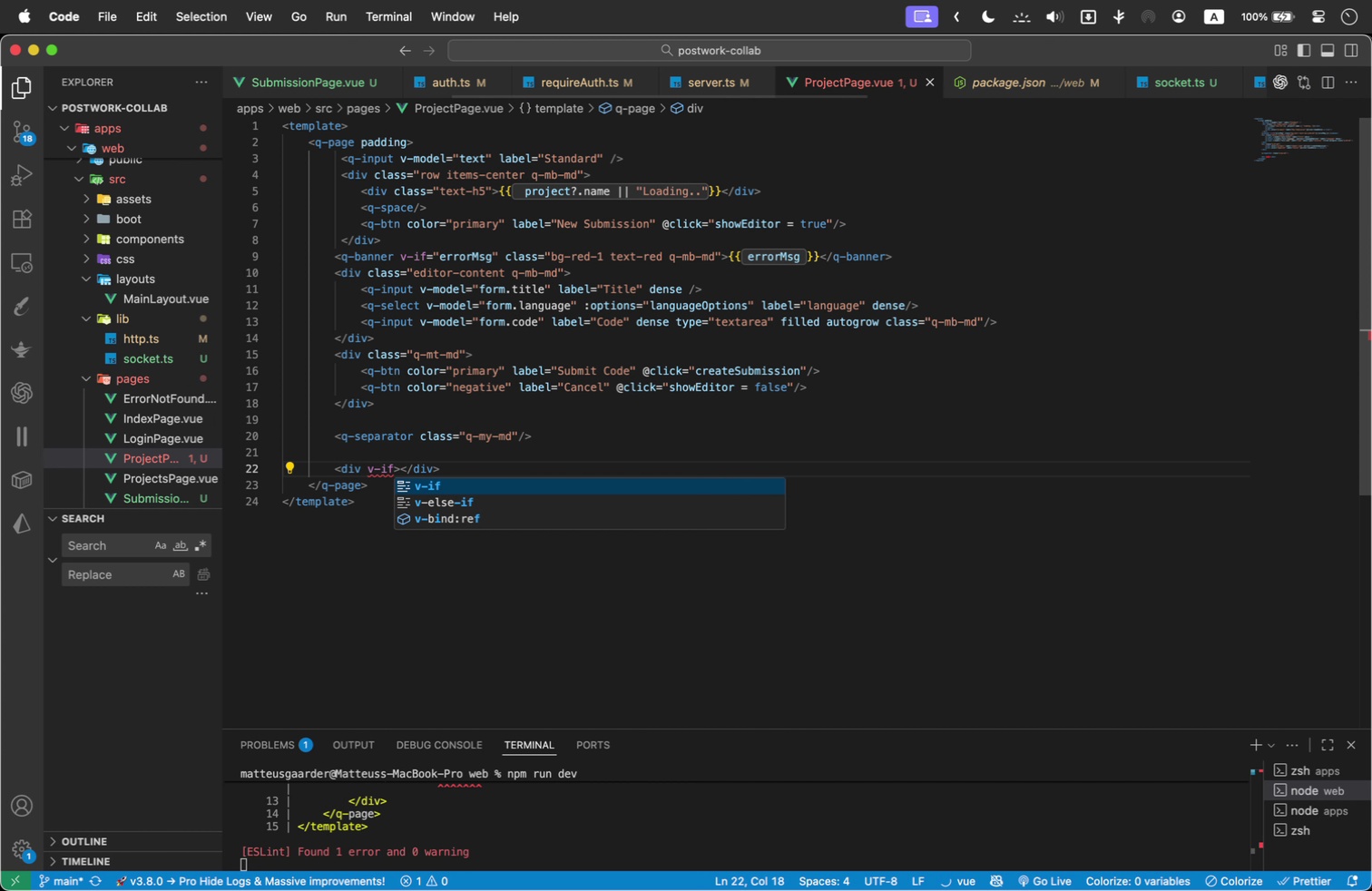 
key(ArrowRight)
 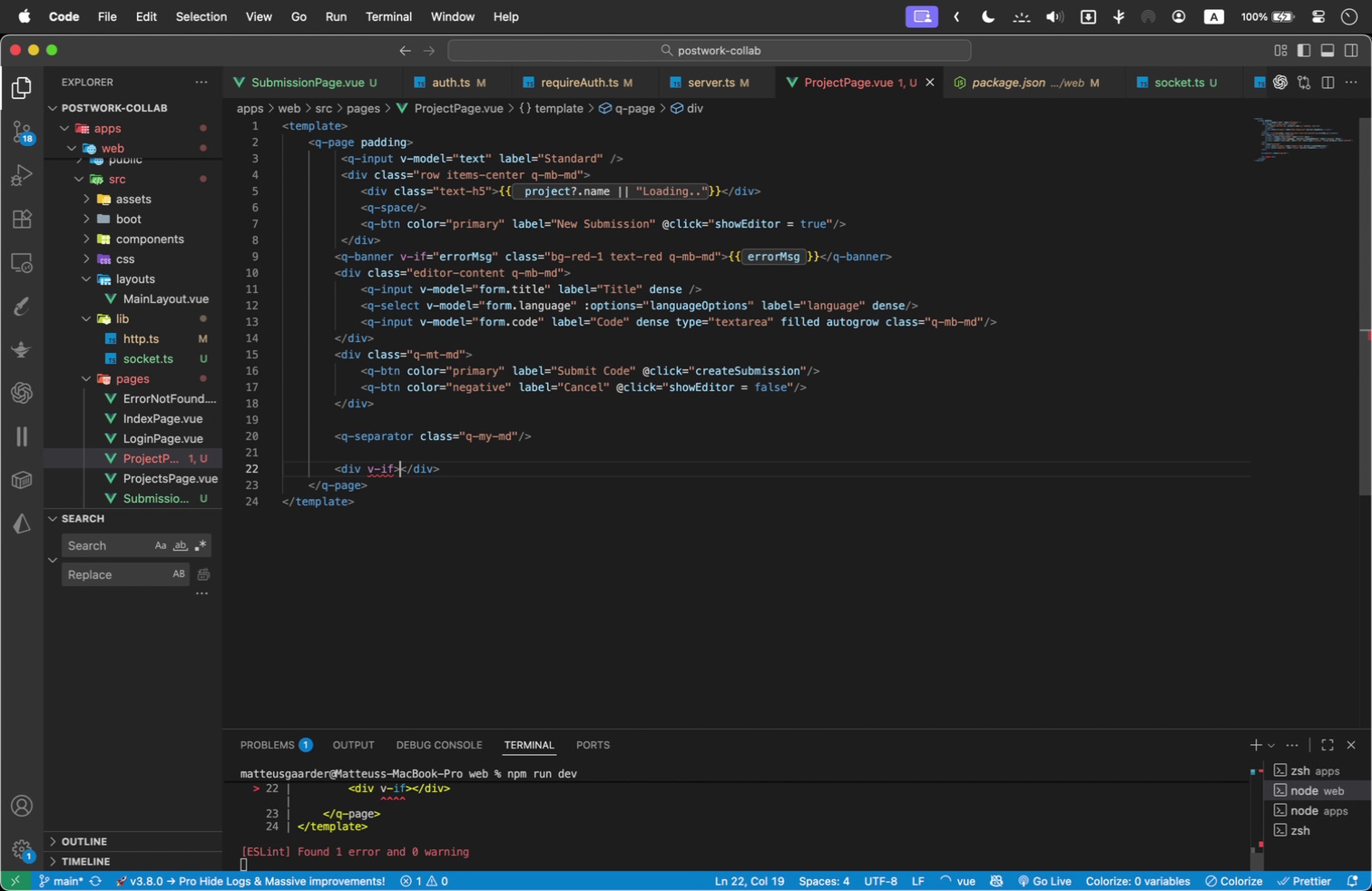 
key(ArrowLeft)
 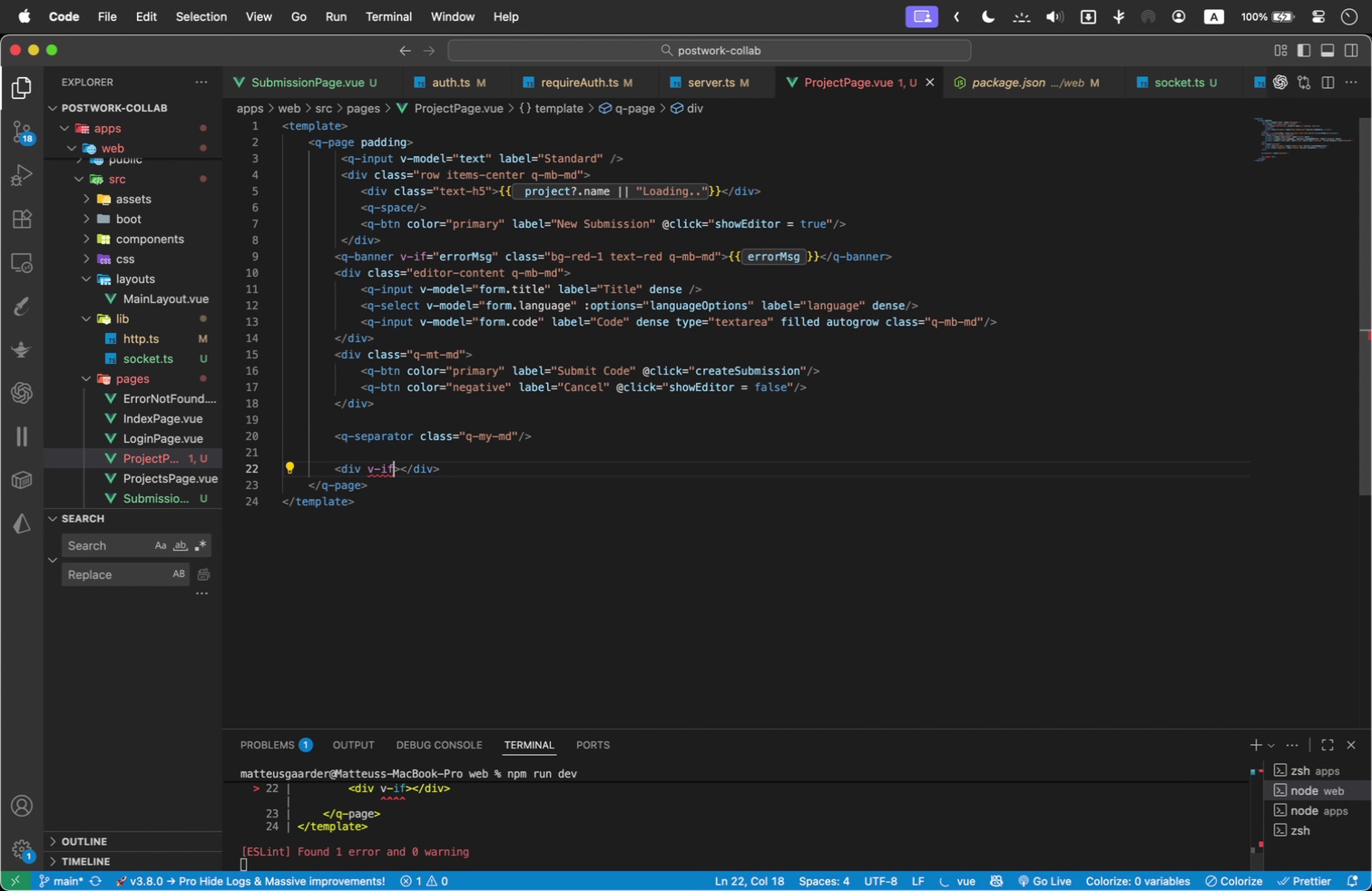 
type(="submission.)
 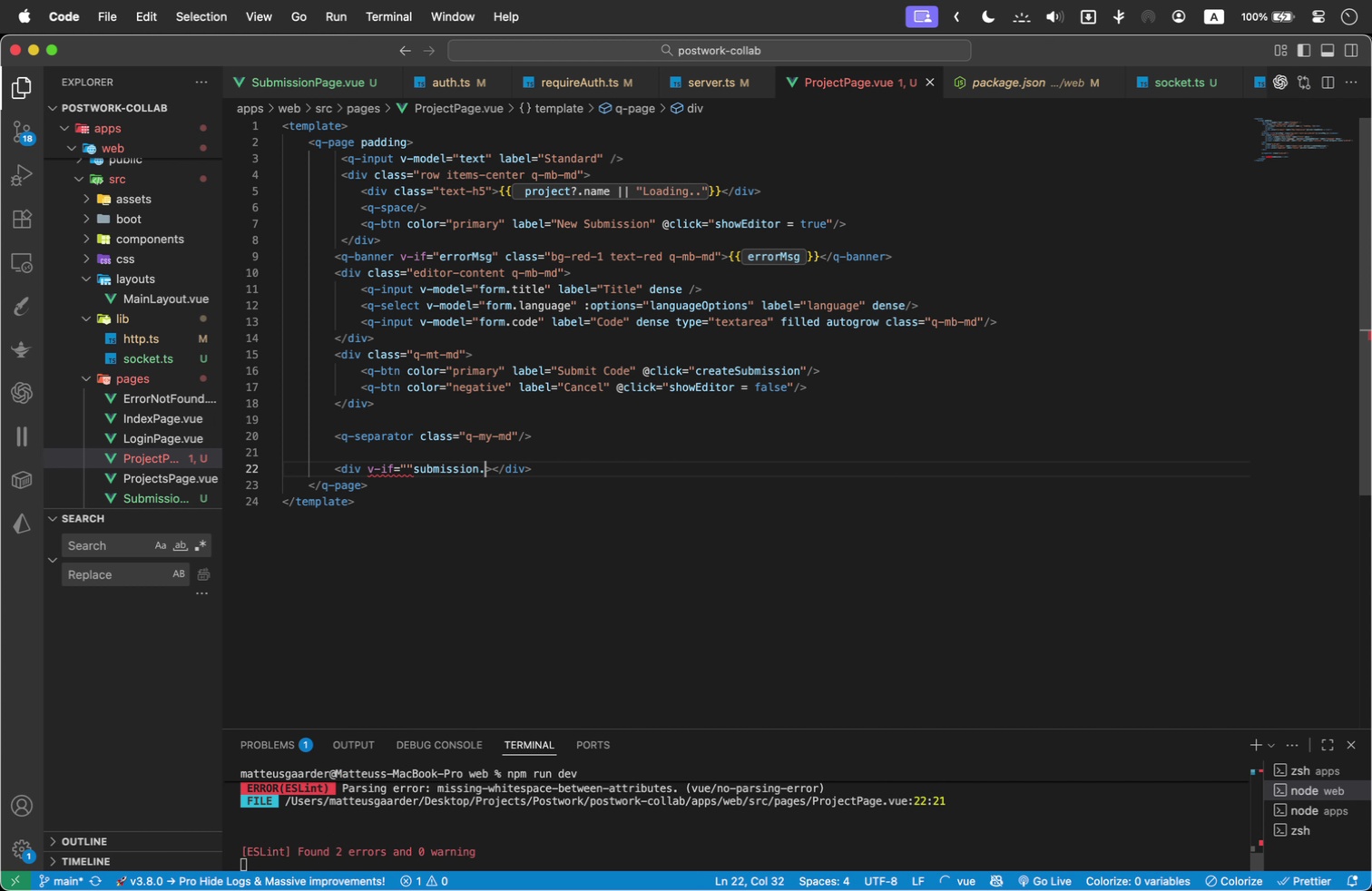 
hold_key(key=ArrowLeft, duration=1.28)
 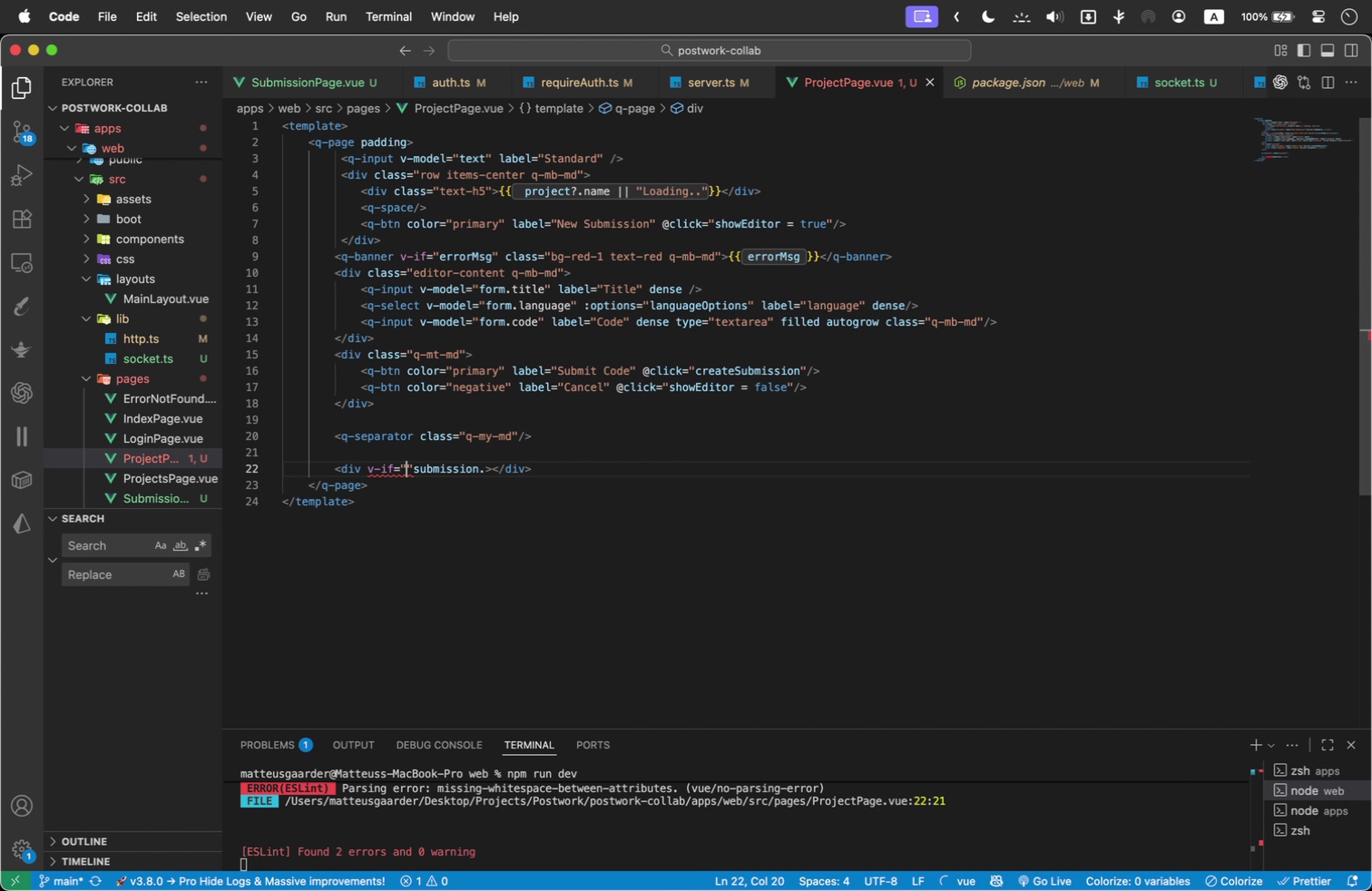 
key(ArrowLeft)
 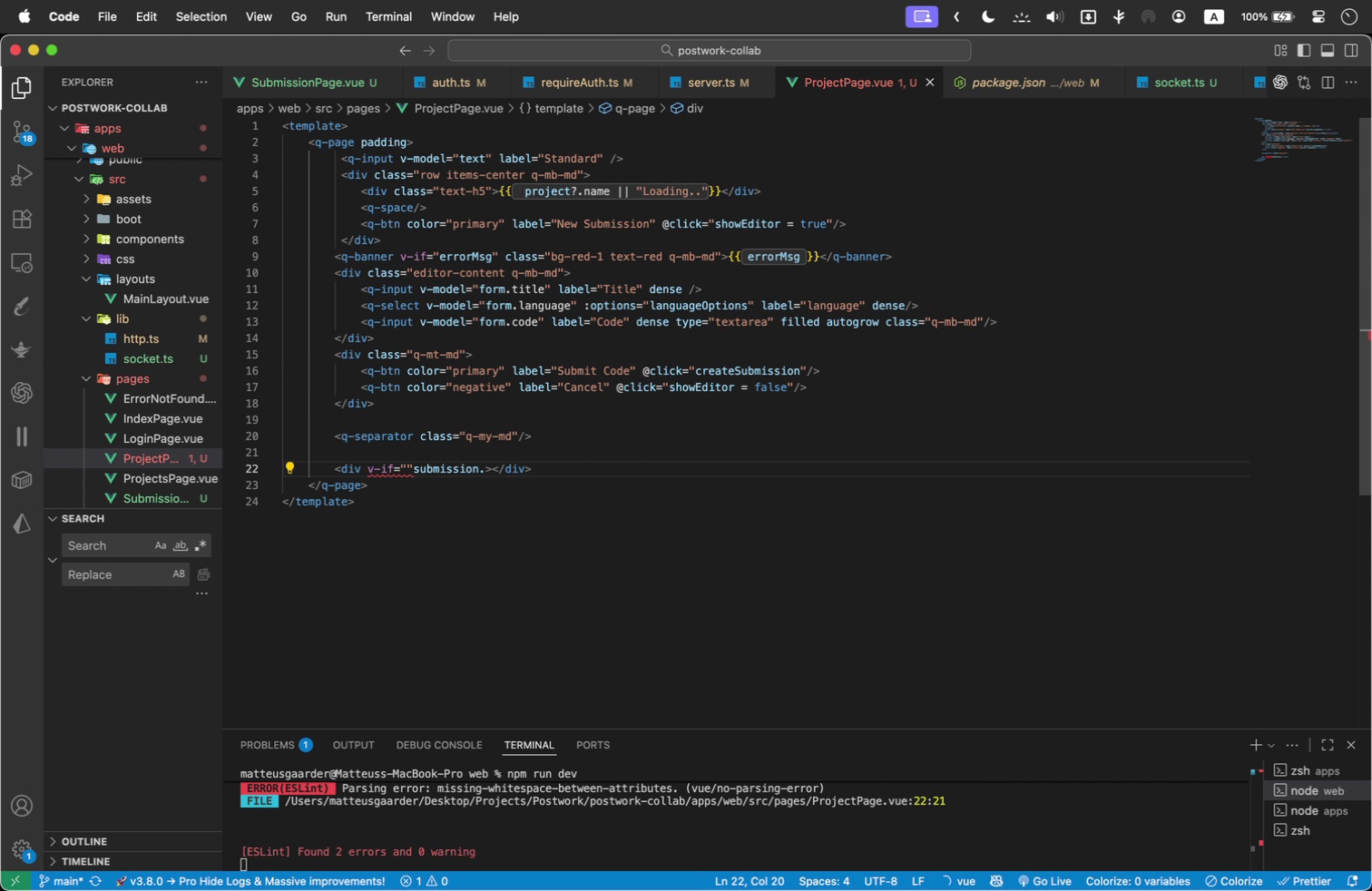 
key(Shift+ArrowRight)
 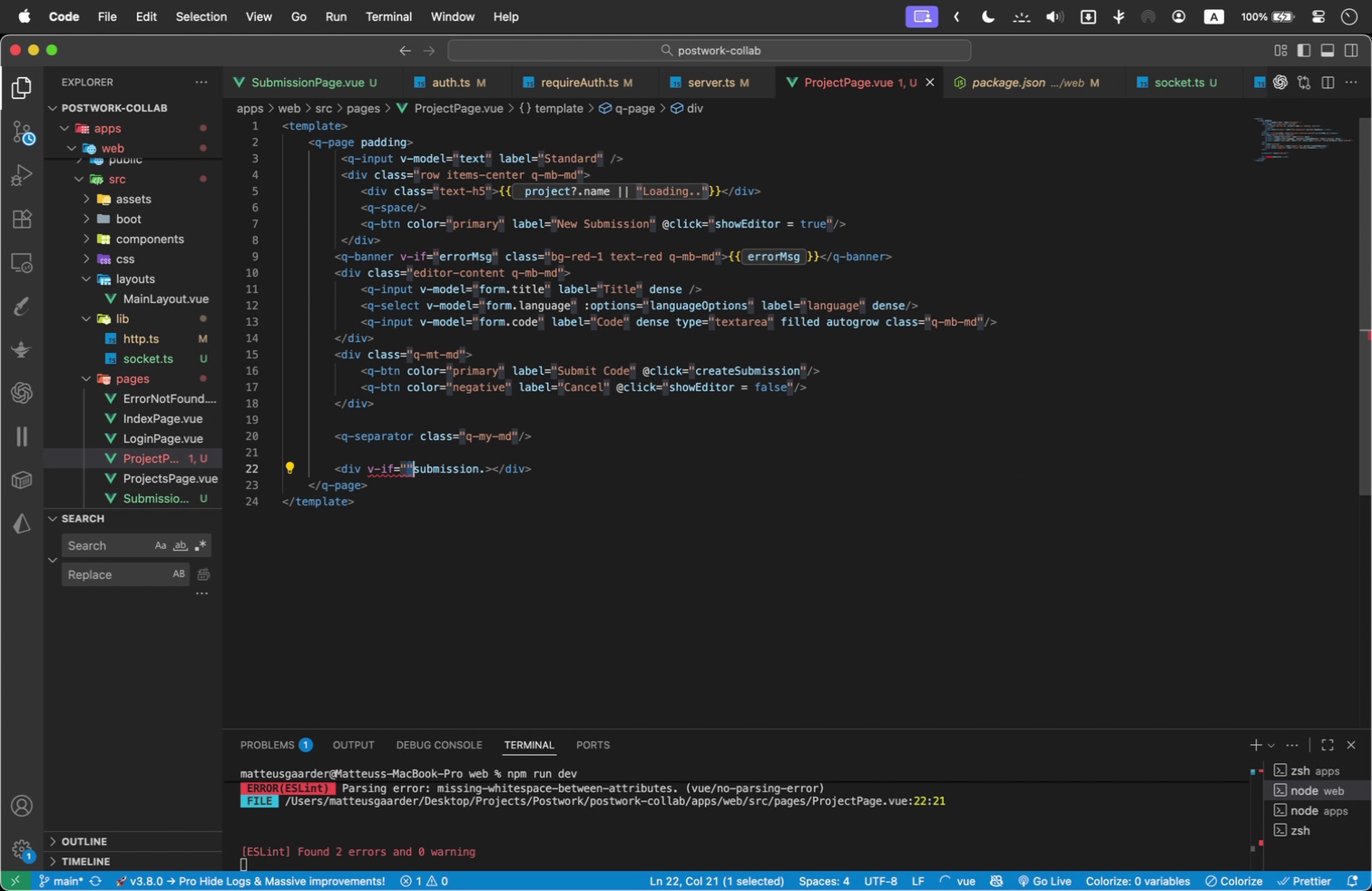 
key(Backspace)
 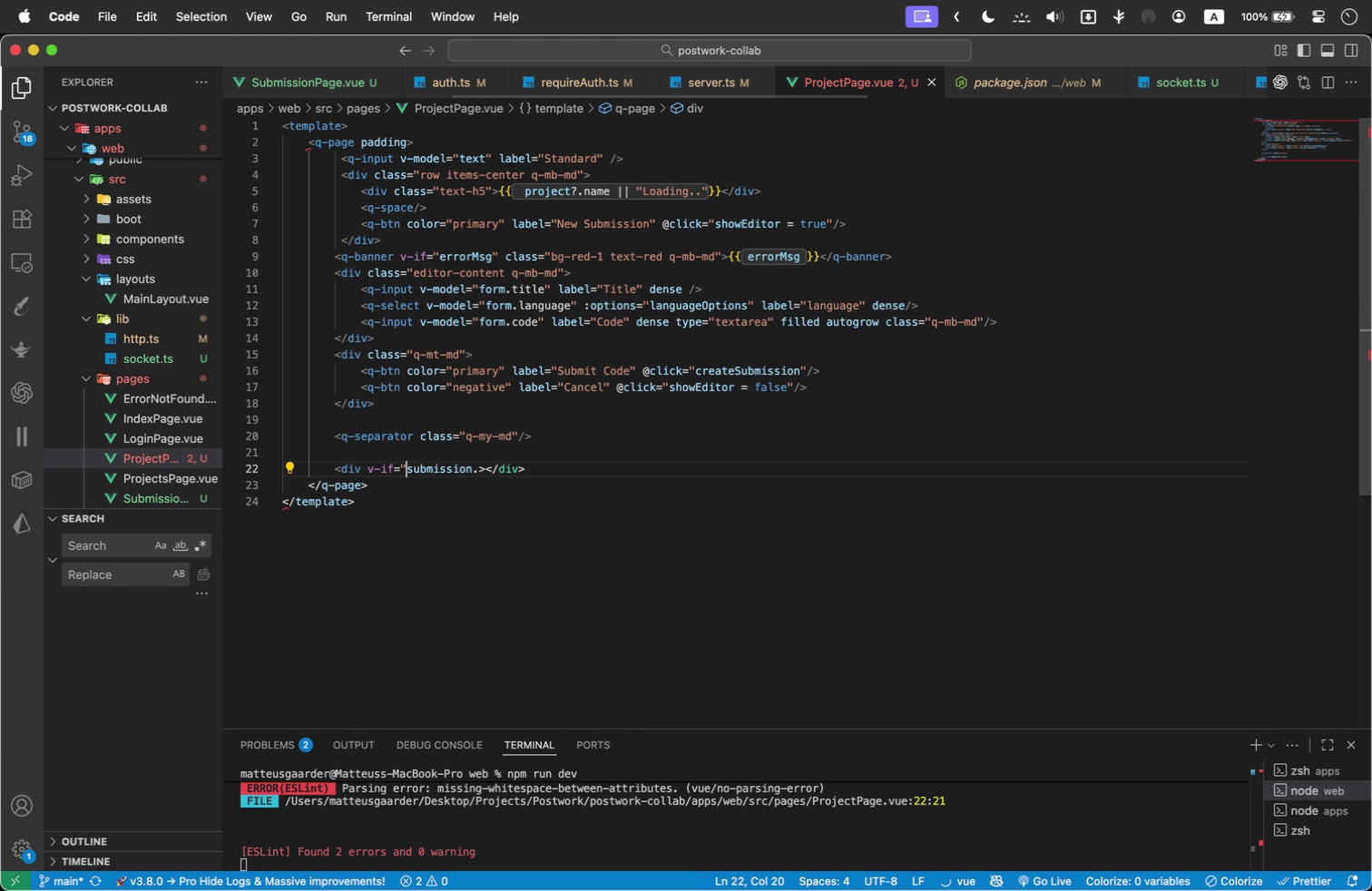 
hold_key(key=ArrowRight, duration=1.24)
 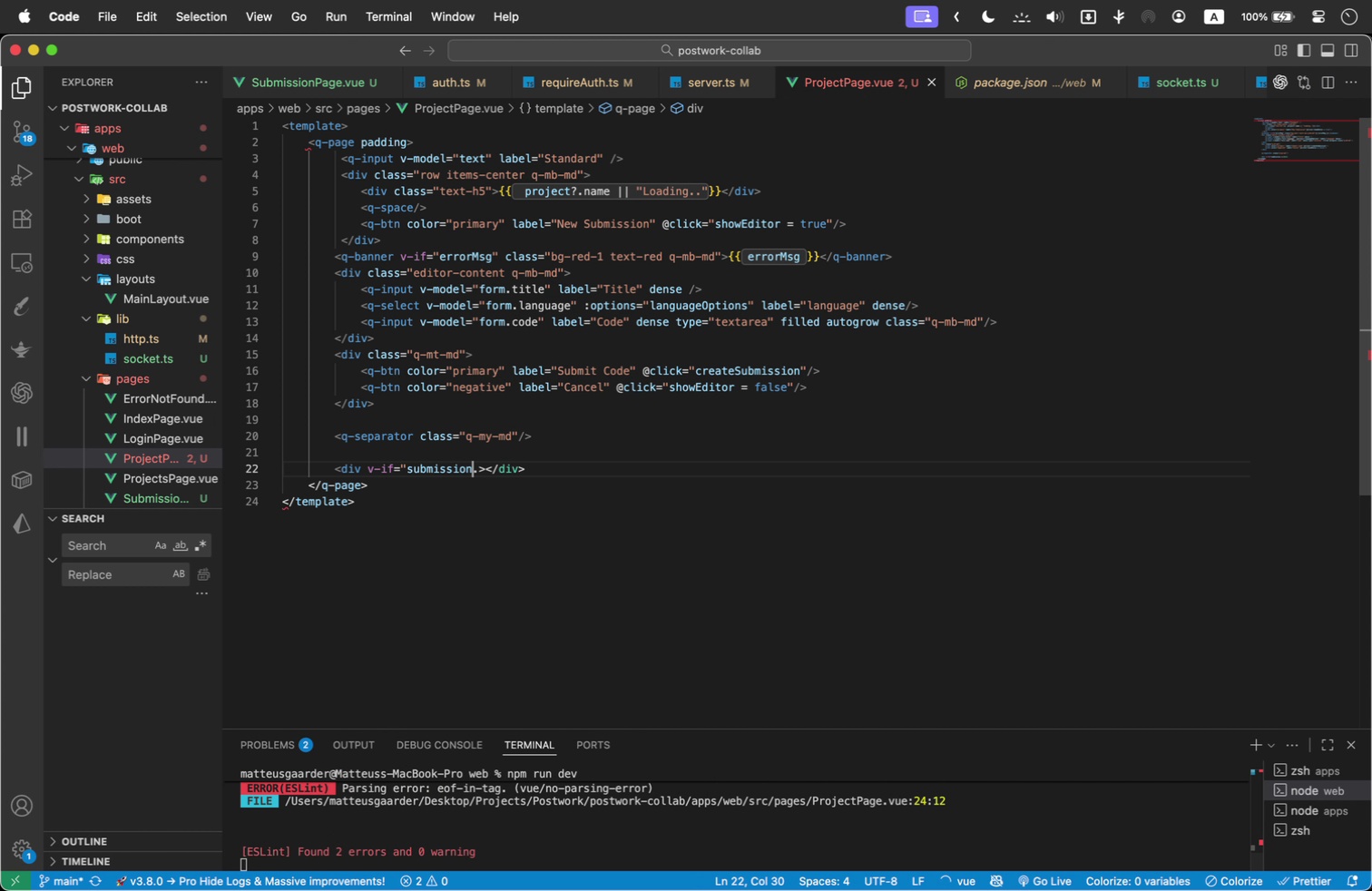 
key(ArrowRight)
 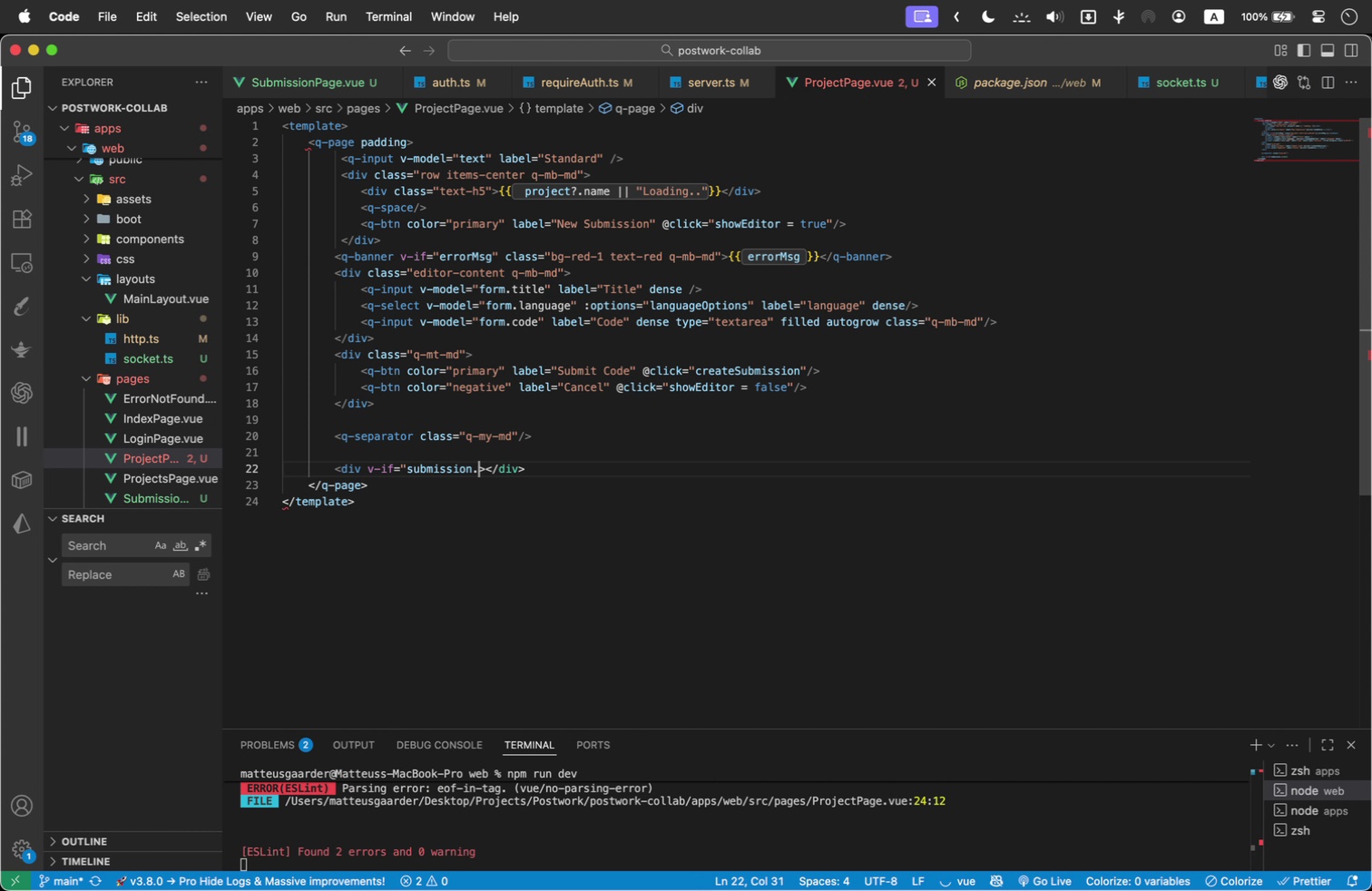 
type(length"=)
 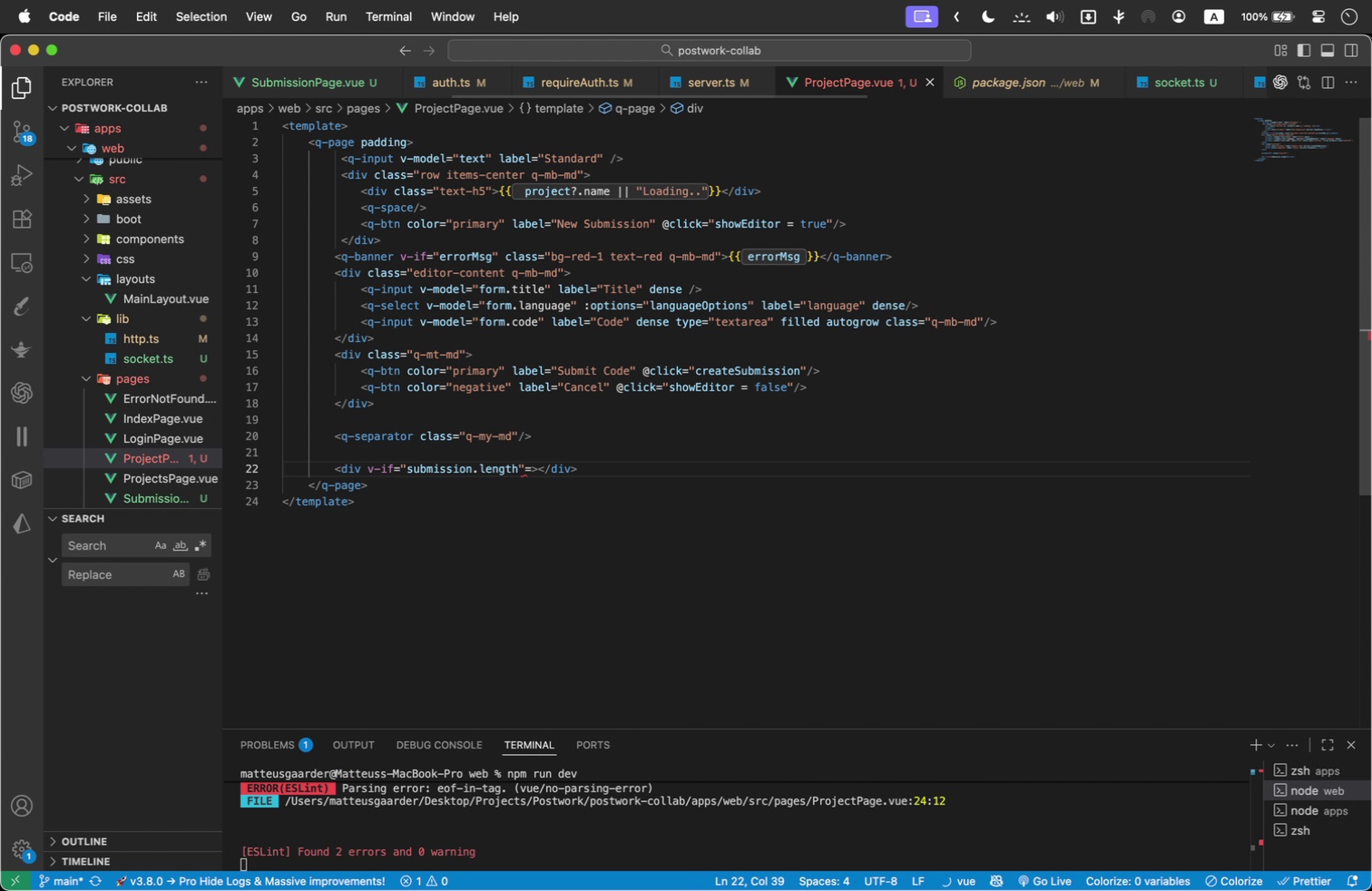 
key(Backspace)
 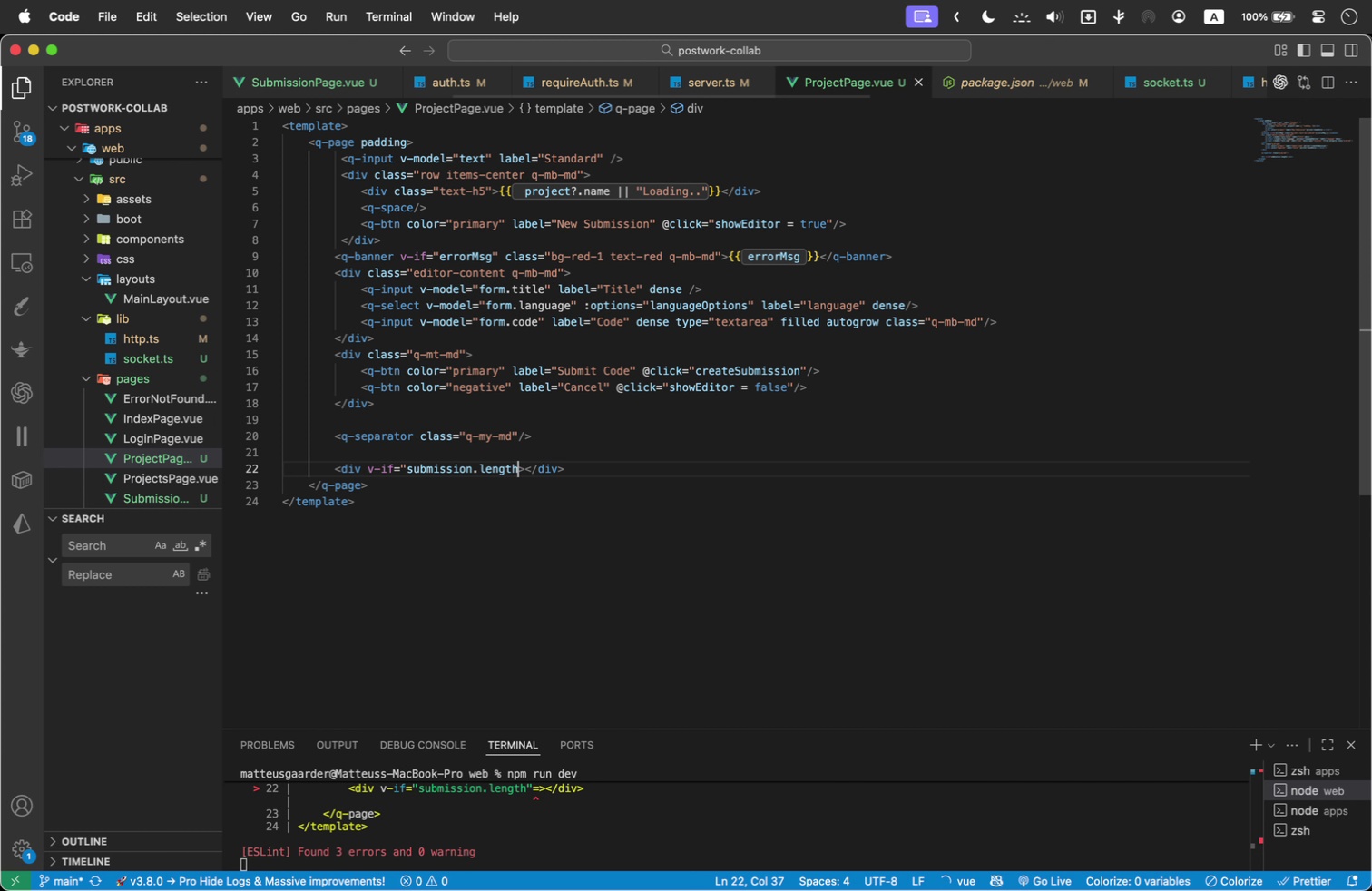 
key(Backspace)
 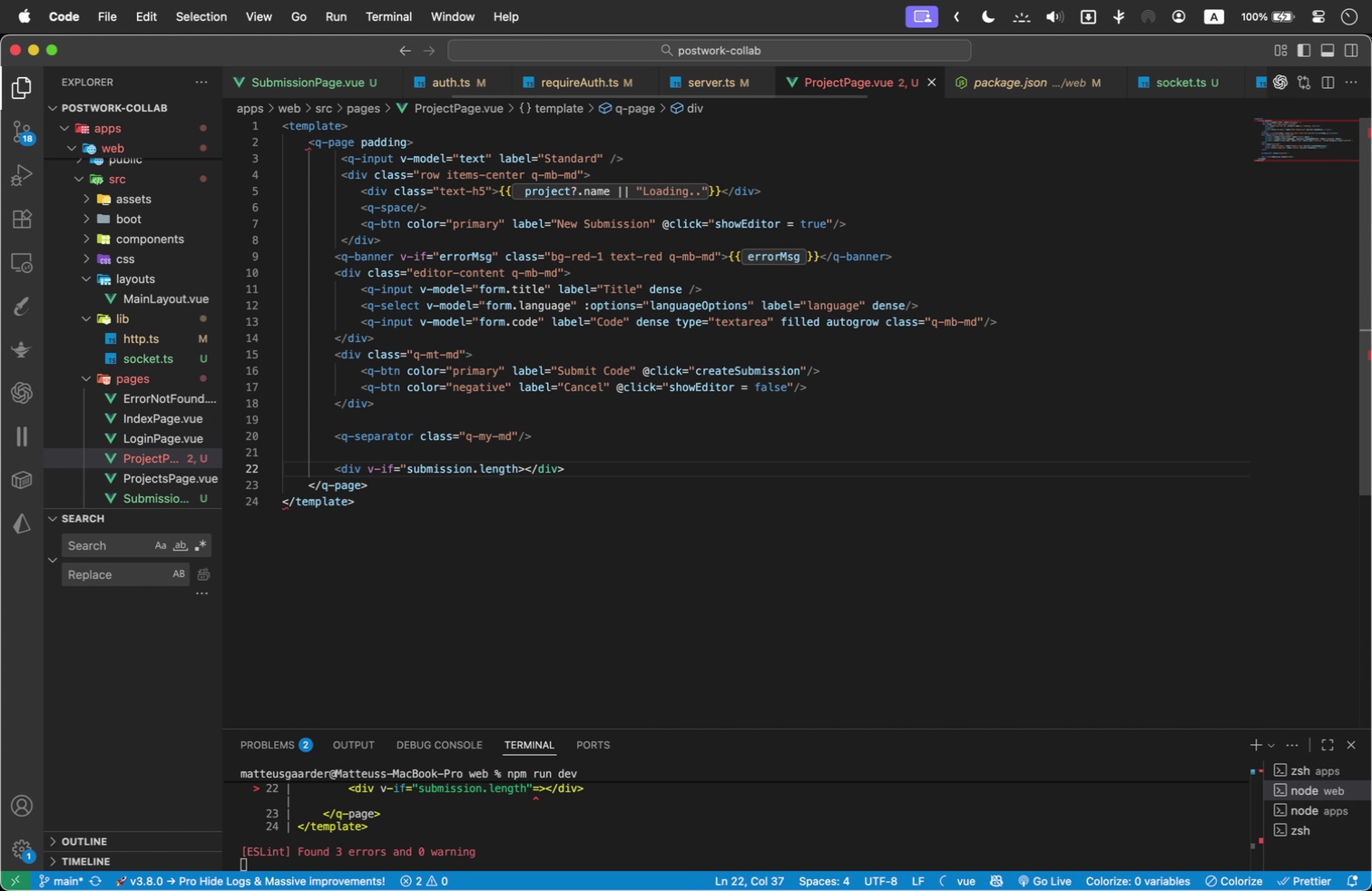 
key(Equal)
 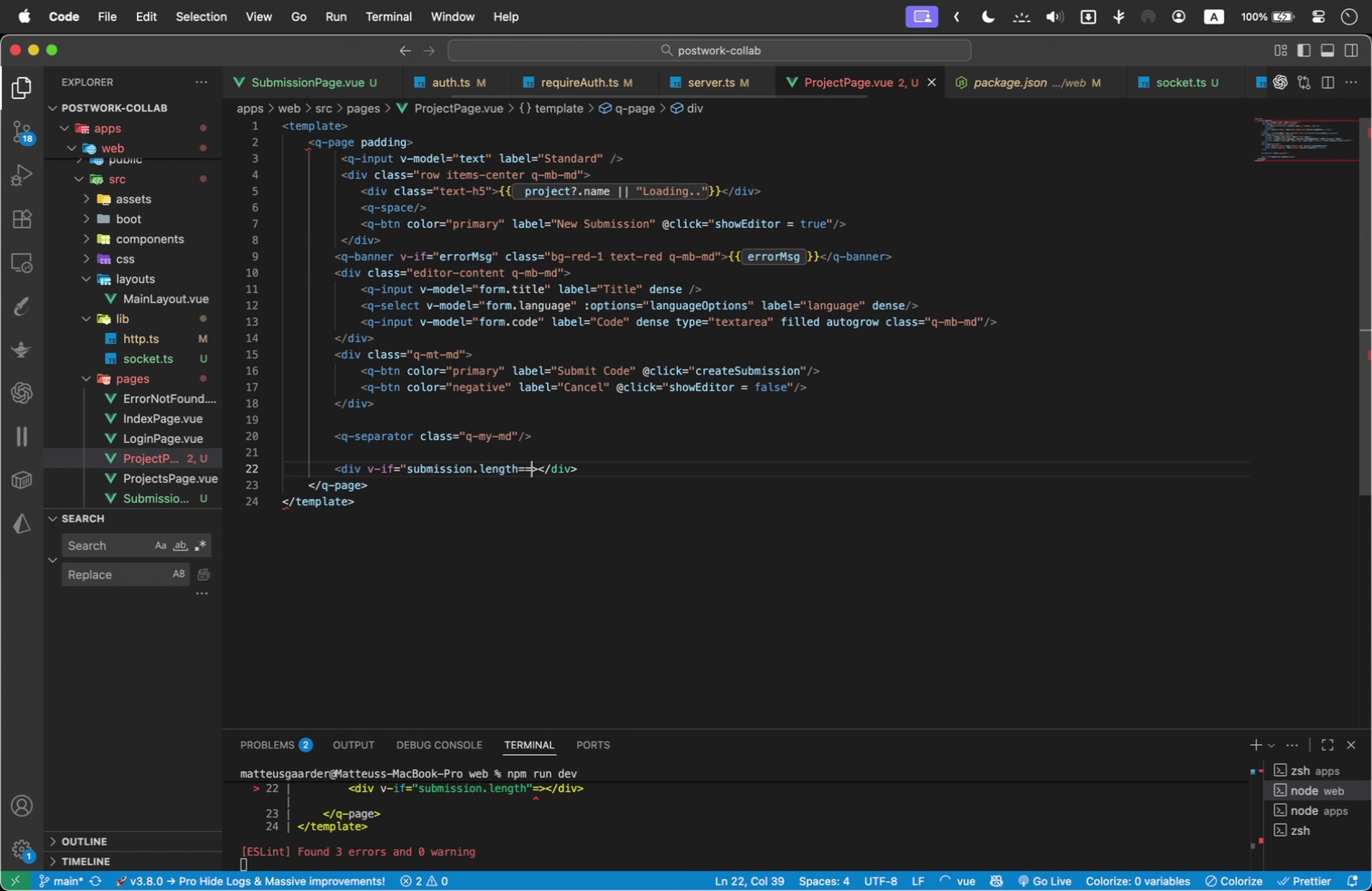 
key(Equal)
 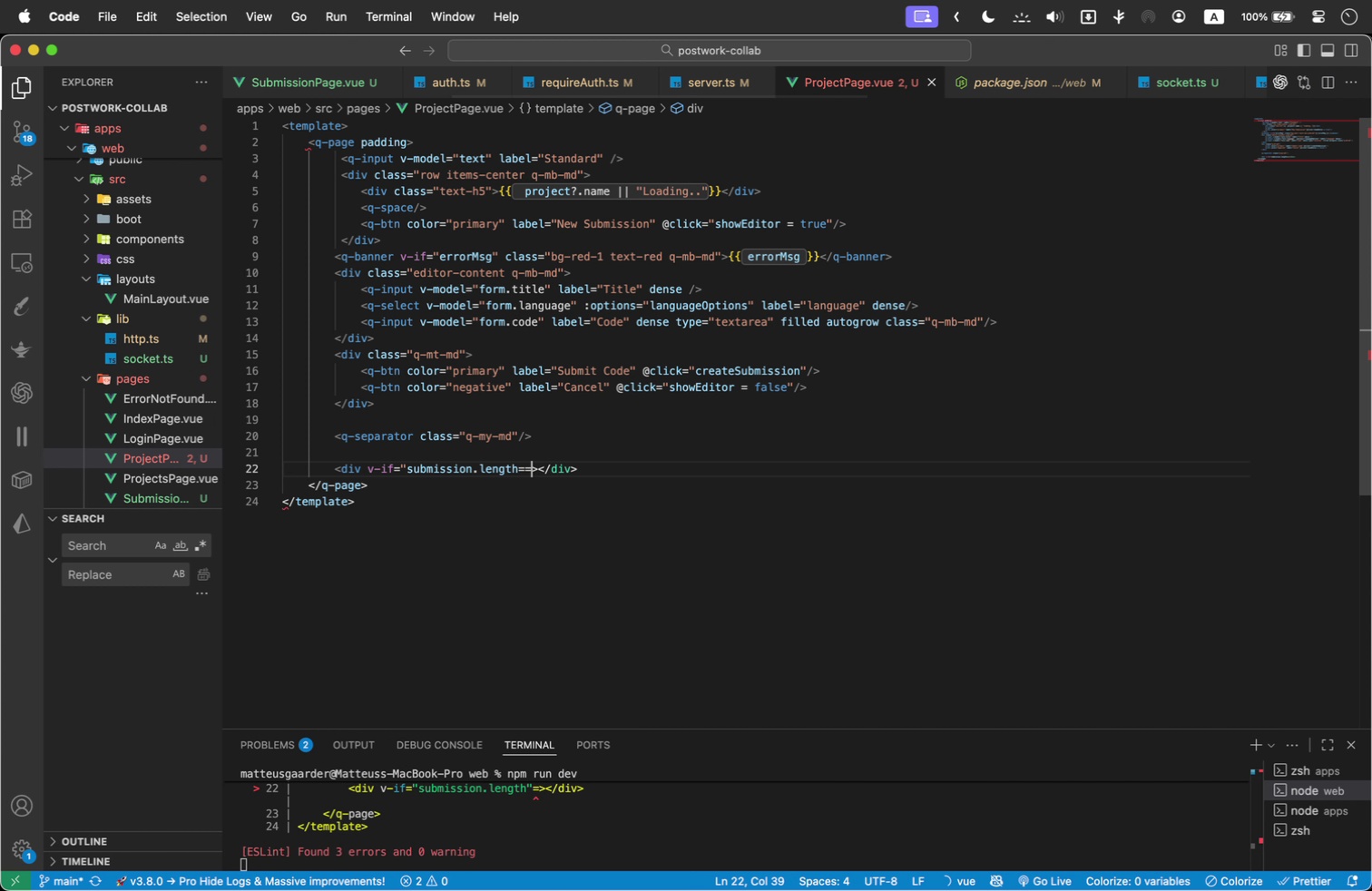 
key(Equal)
 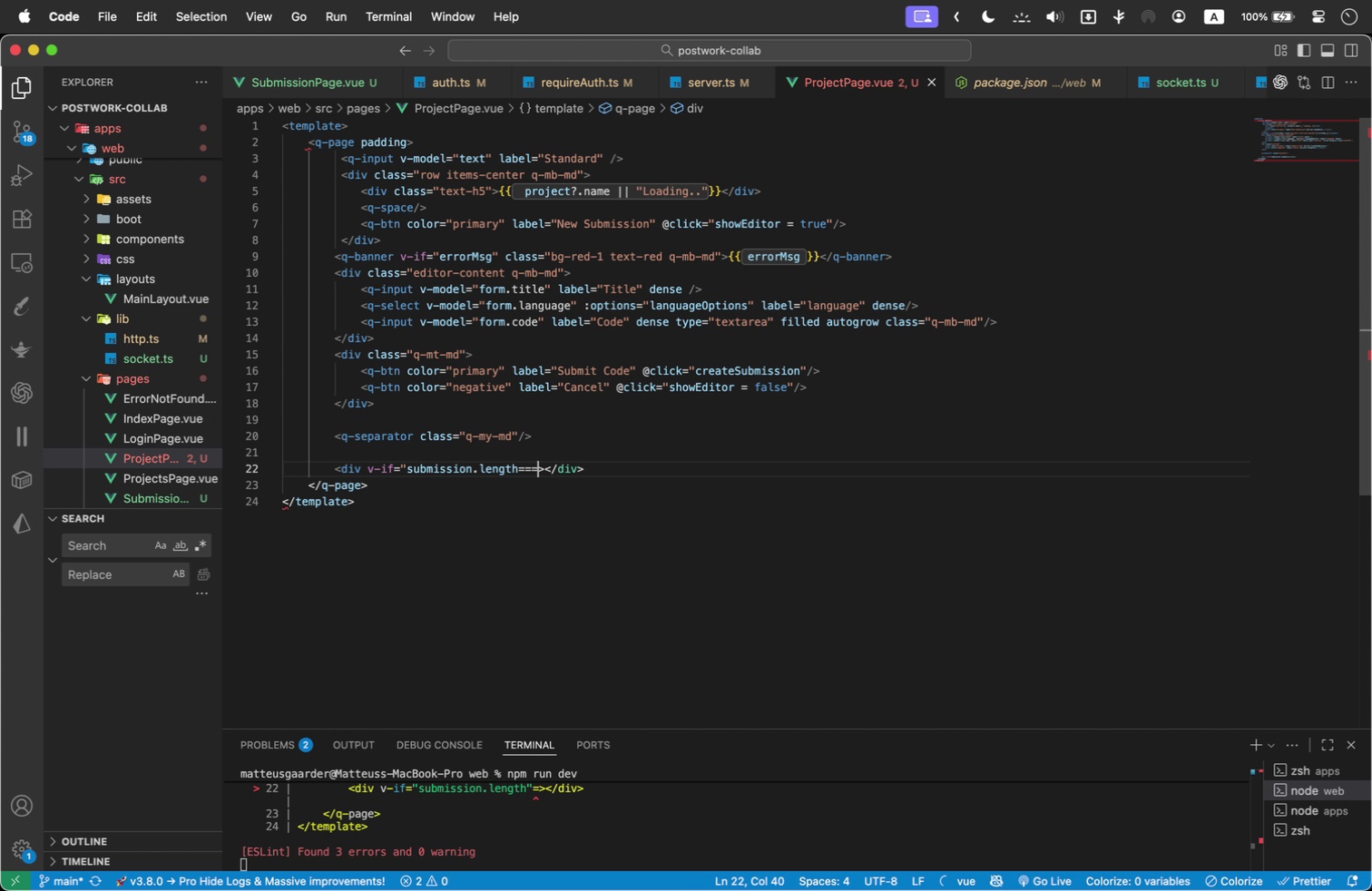 
key(0)
 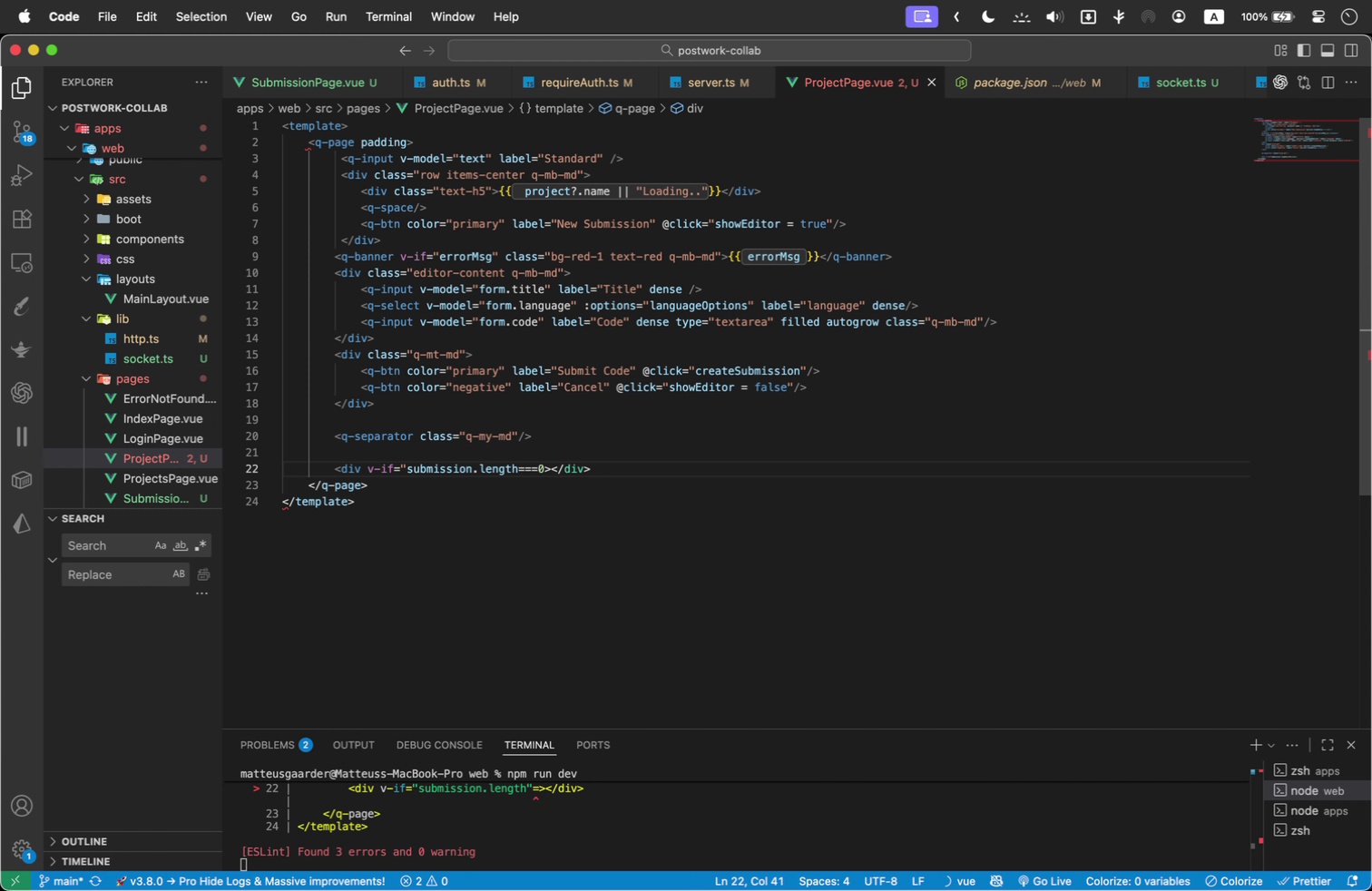 
key(Shift+Quote)
 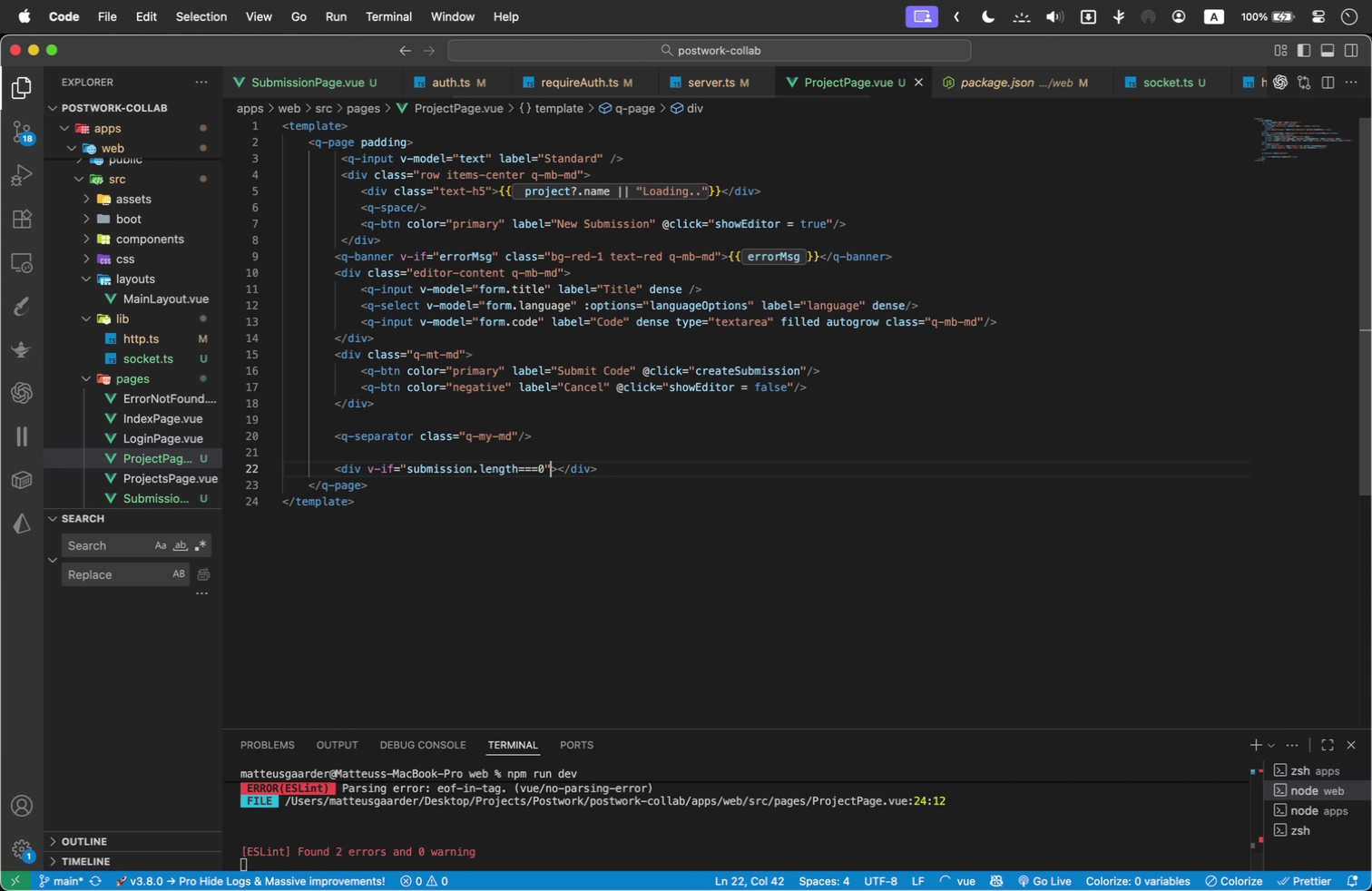 
key(ArrowRight)
 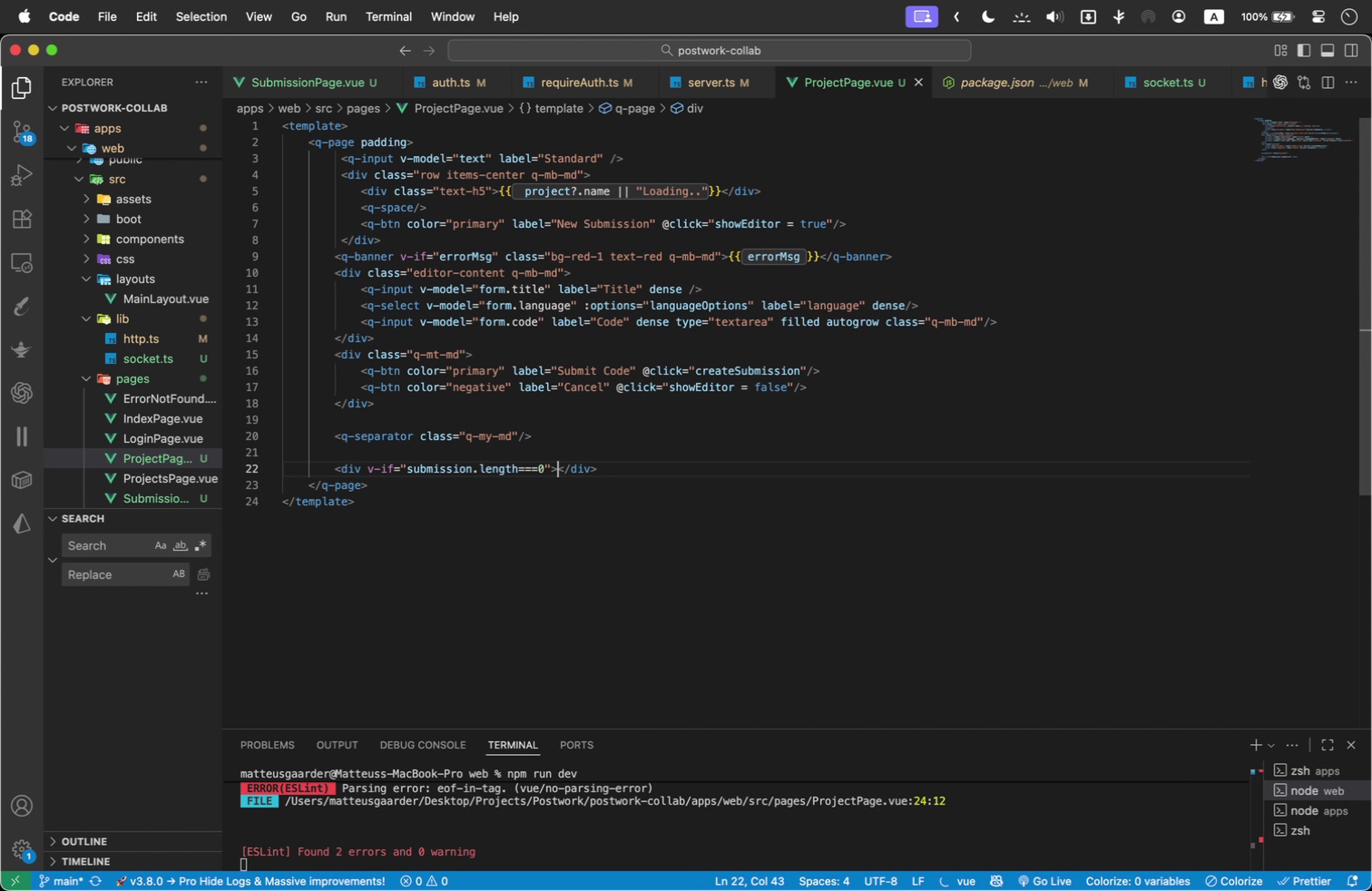 
type(No Submi)
key(Backspace)
key(Backspace)
key(Backspace)
key(Backspace)
key(Backspace)
type(submissions yet - add one above!)
 